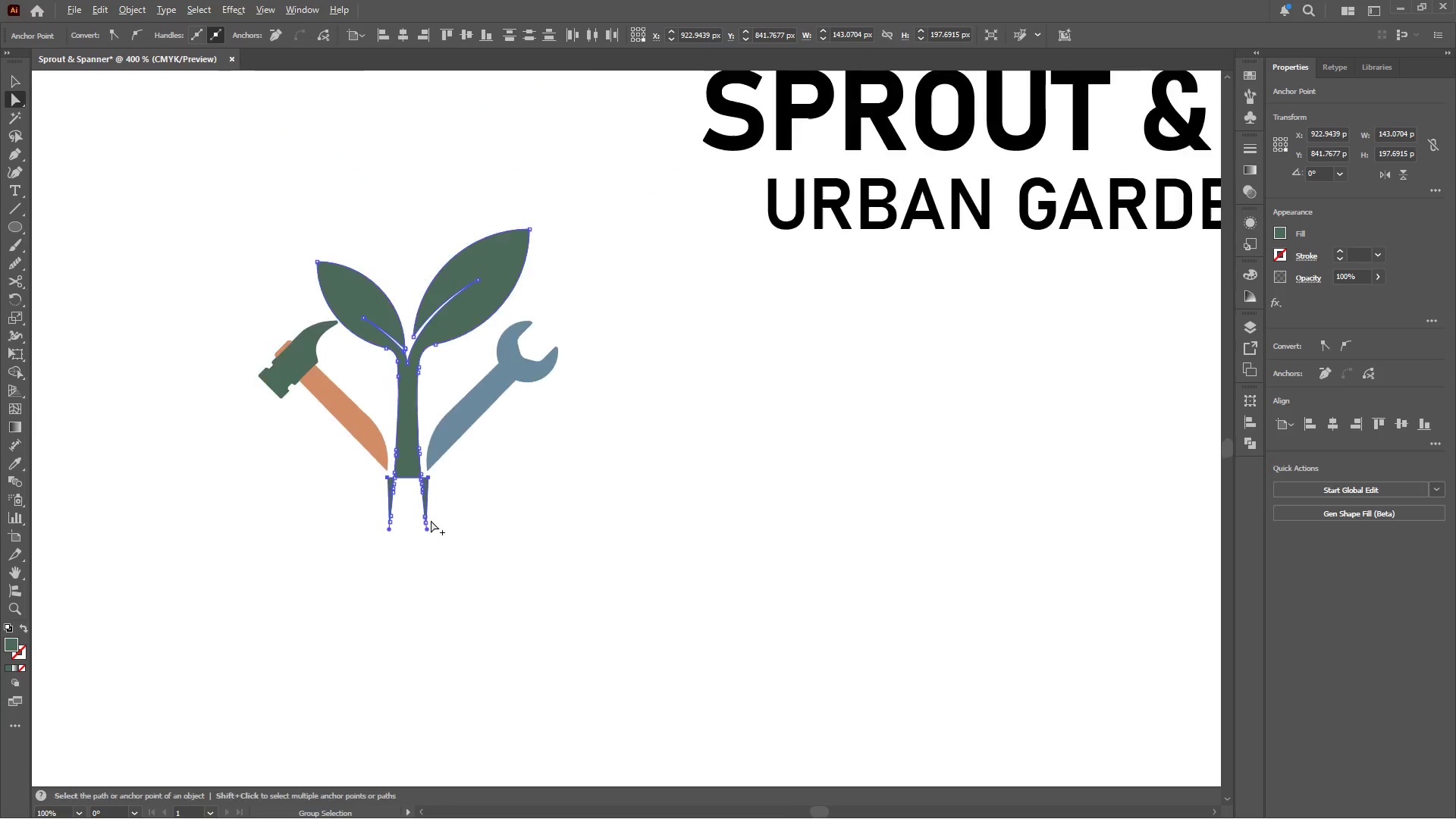 
hold_key(key=ShiftLeft, duration=6.09)
 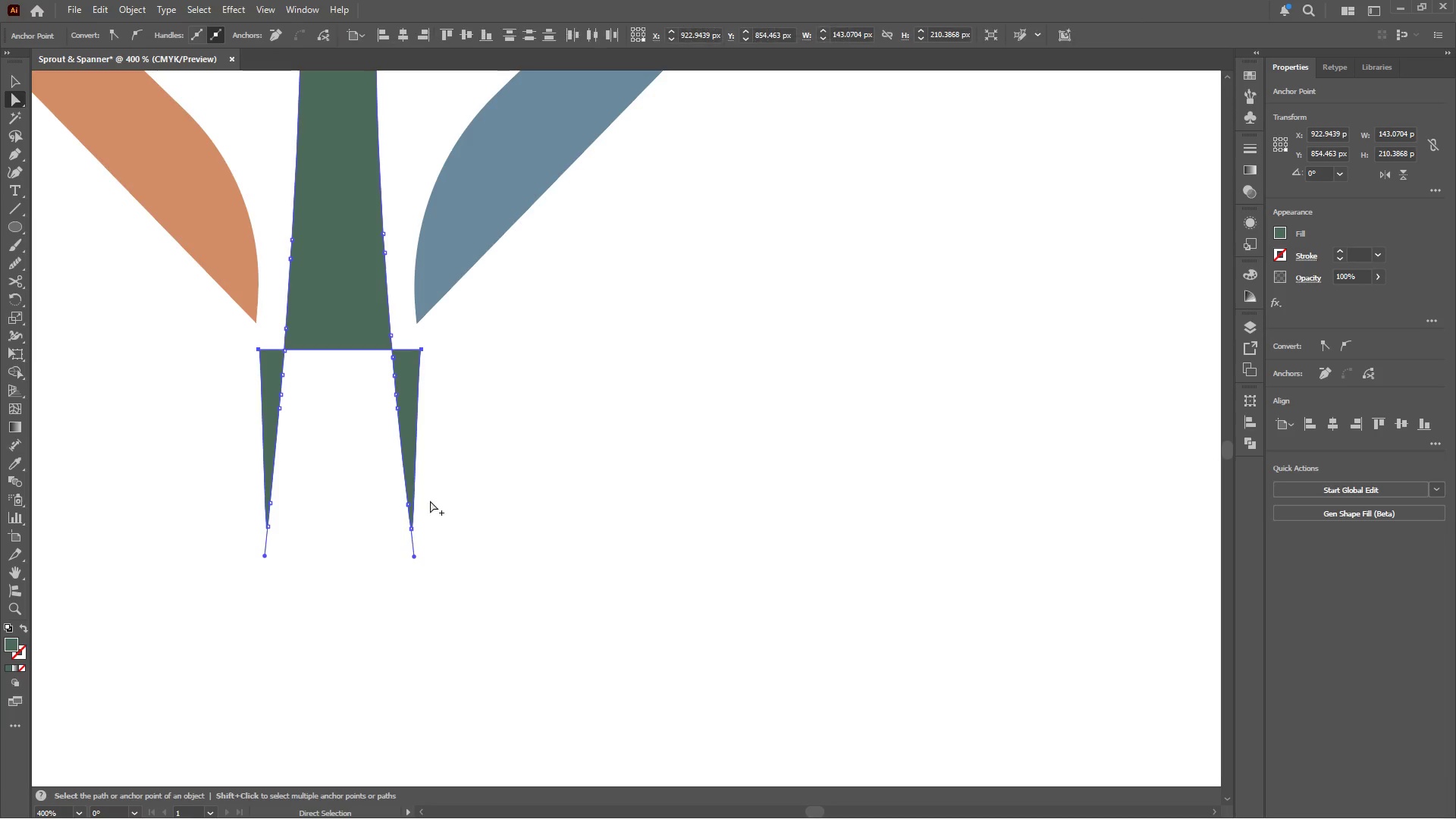 
hold_key(key=AltLeft, duration=0.5)
 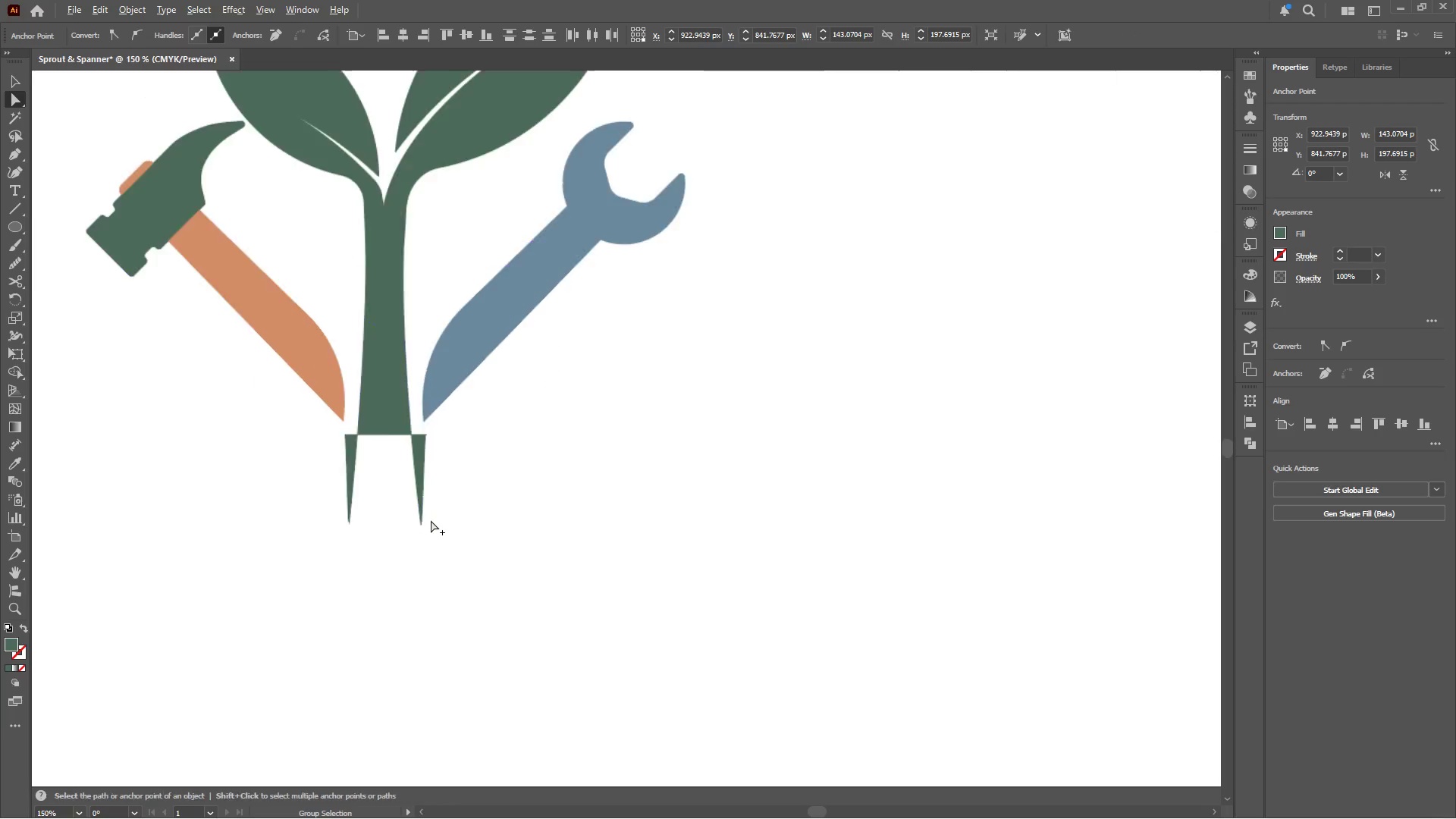 
hold_key(key=AltLeft, duration=0.38)
 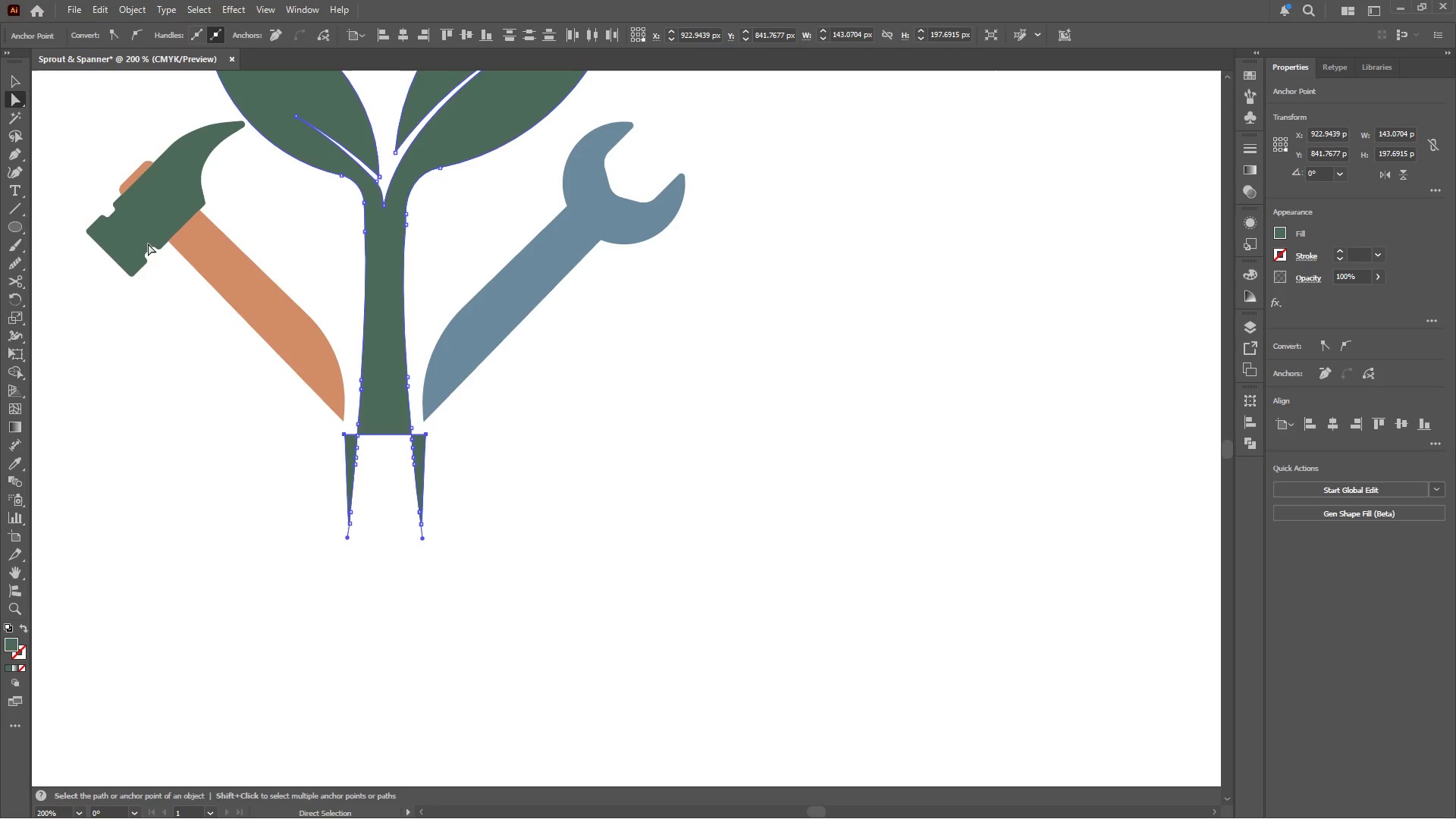 
scroll: coordinate [431, 520], scroll_direction: down, amount: 4.0
 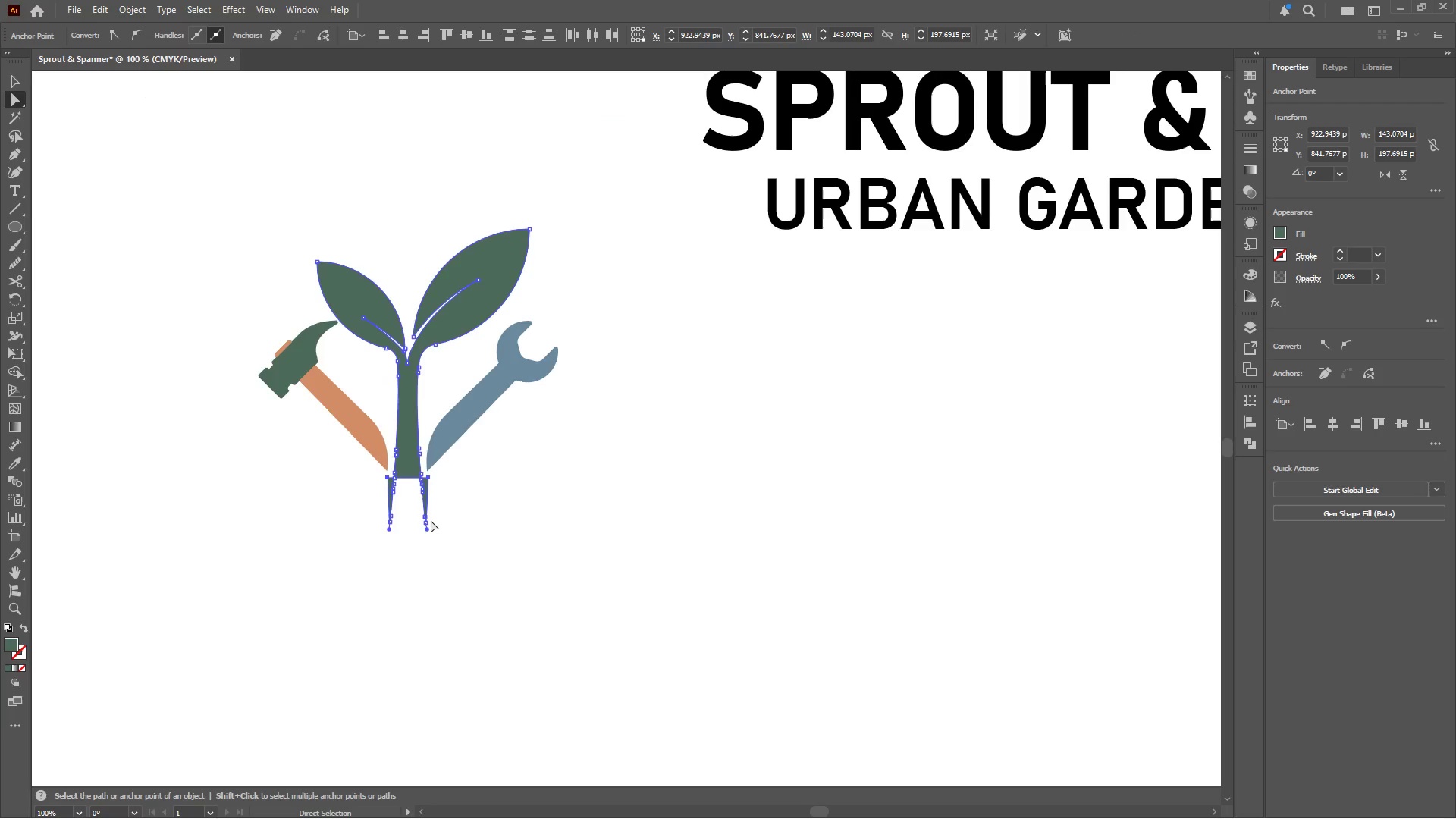 
scroll: coordinate [431, 520], scroll_direction: up, amount: 2.0
 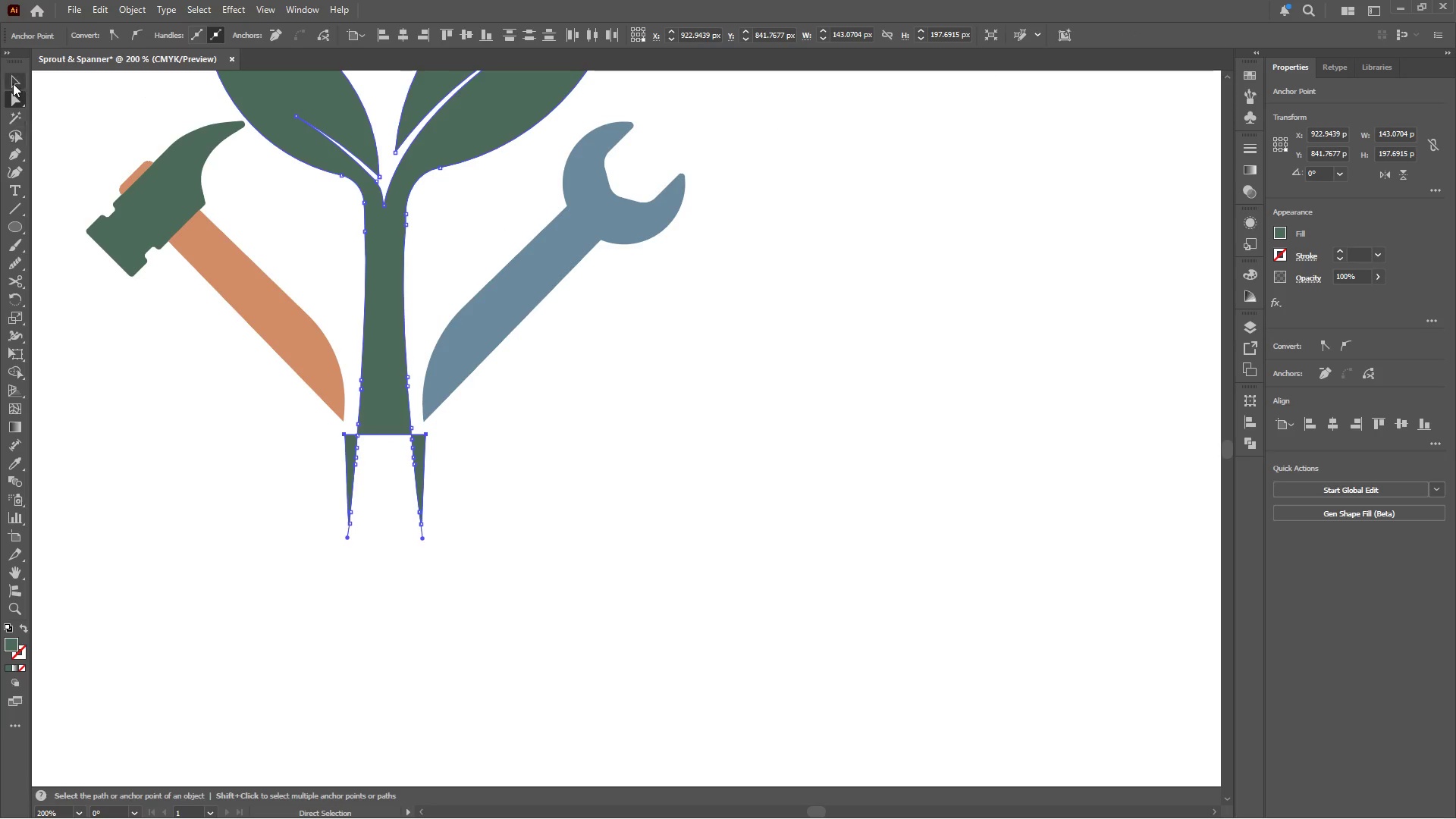 
left_click([13, 77])
 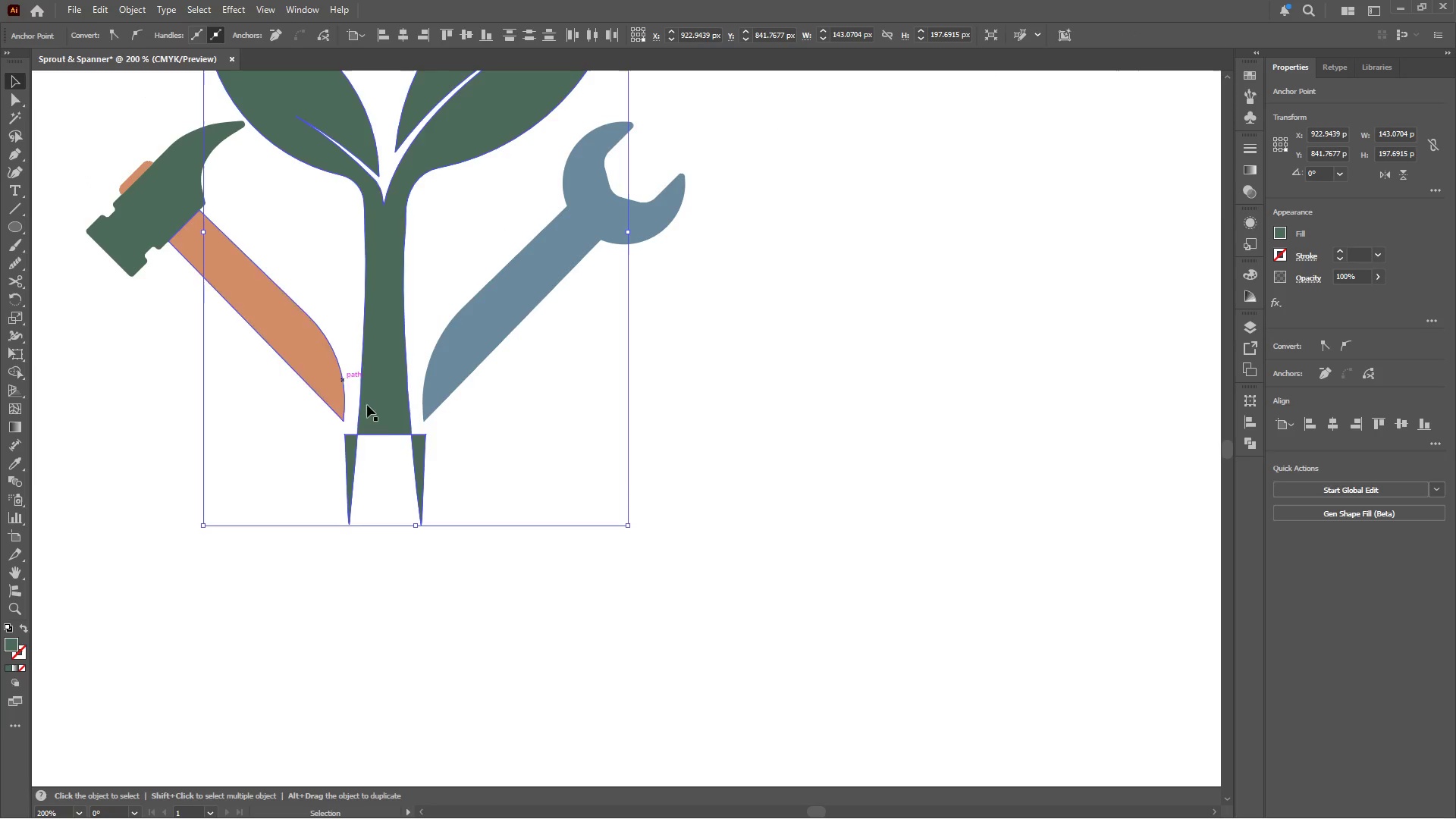 
hold_key(key=AltLeft, duration=0.33)
scroll: coordinate [422, 466], scroll_direction: up, amount: 2.0
 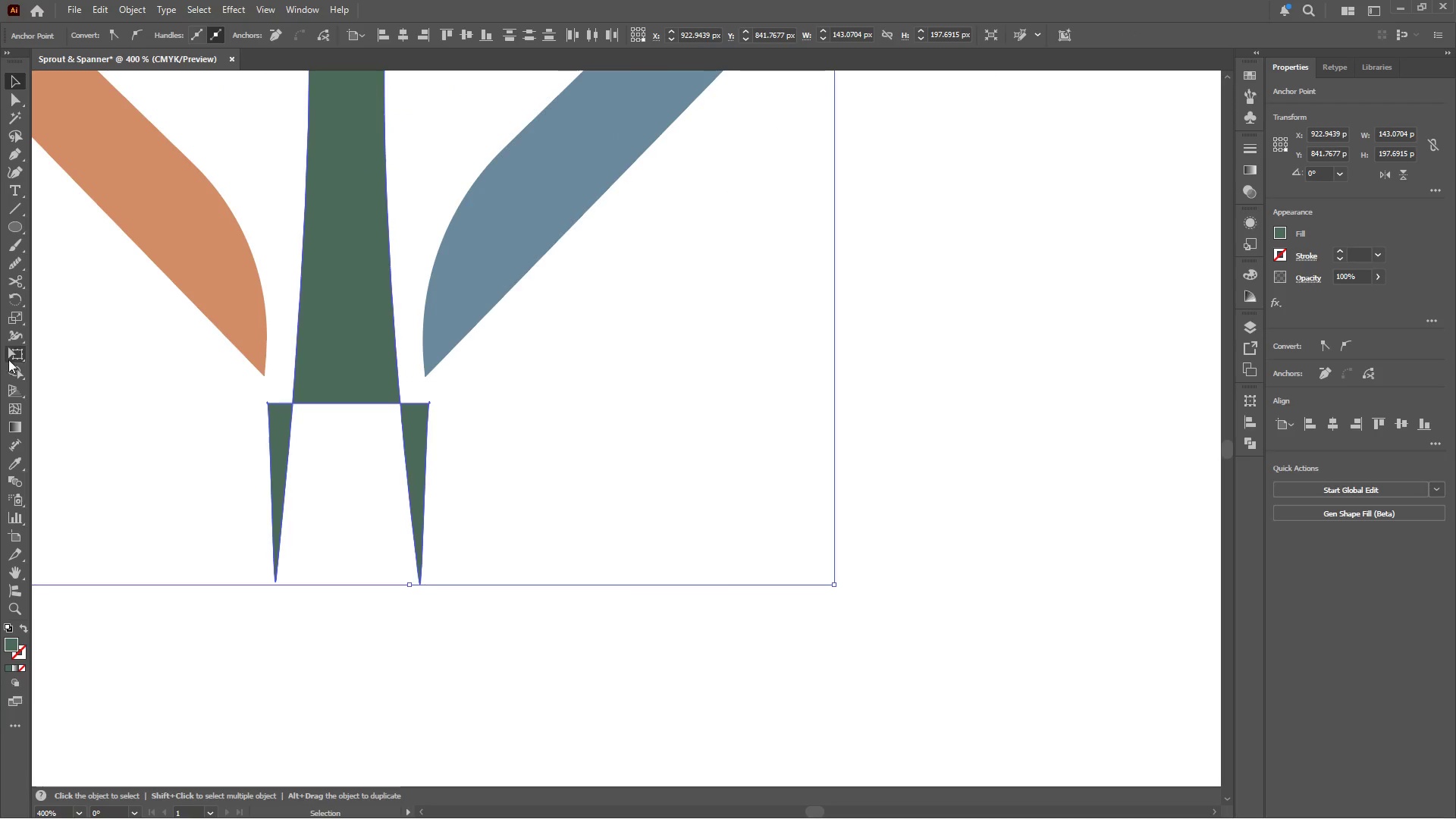 
left_click([14, 369])
 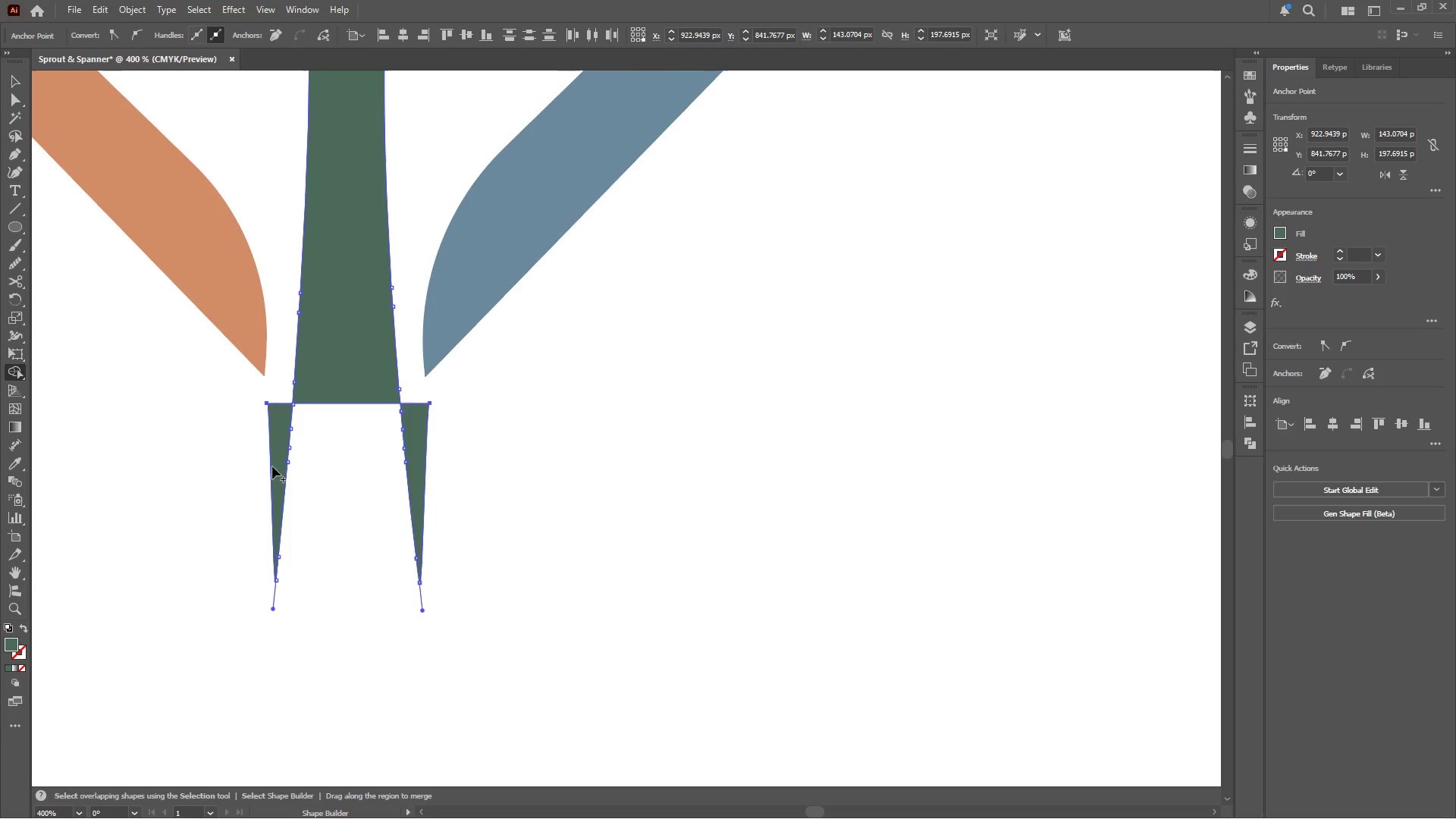 
hold_key(key=AltLeft, duration=4.16)
left_click([275, 431])
 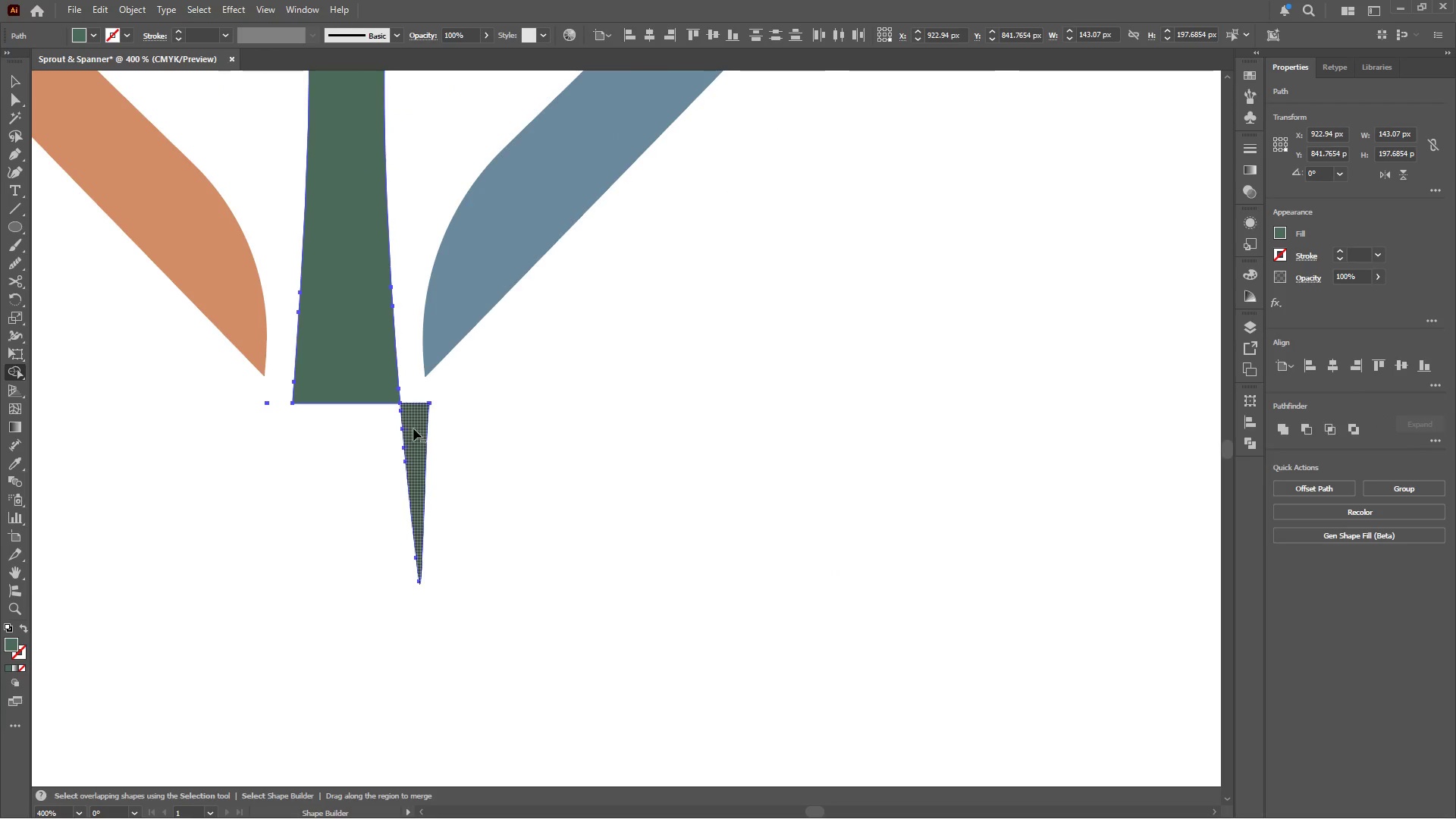 
left_click([420, 424])
 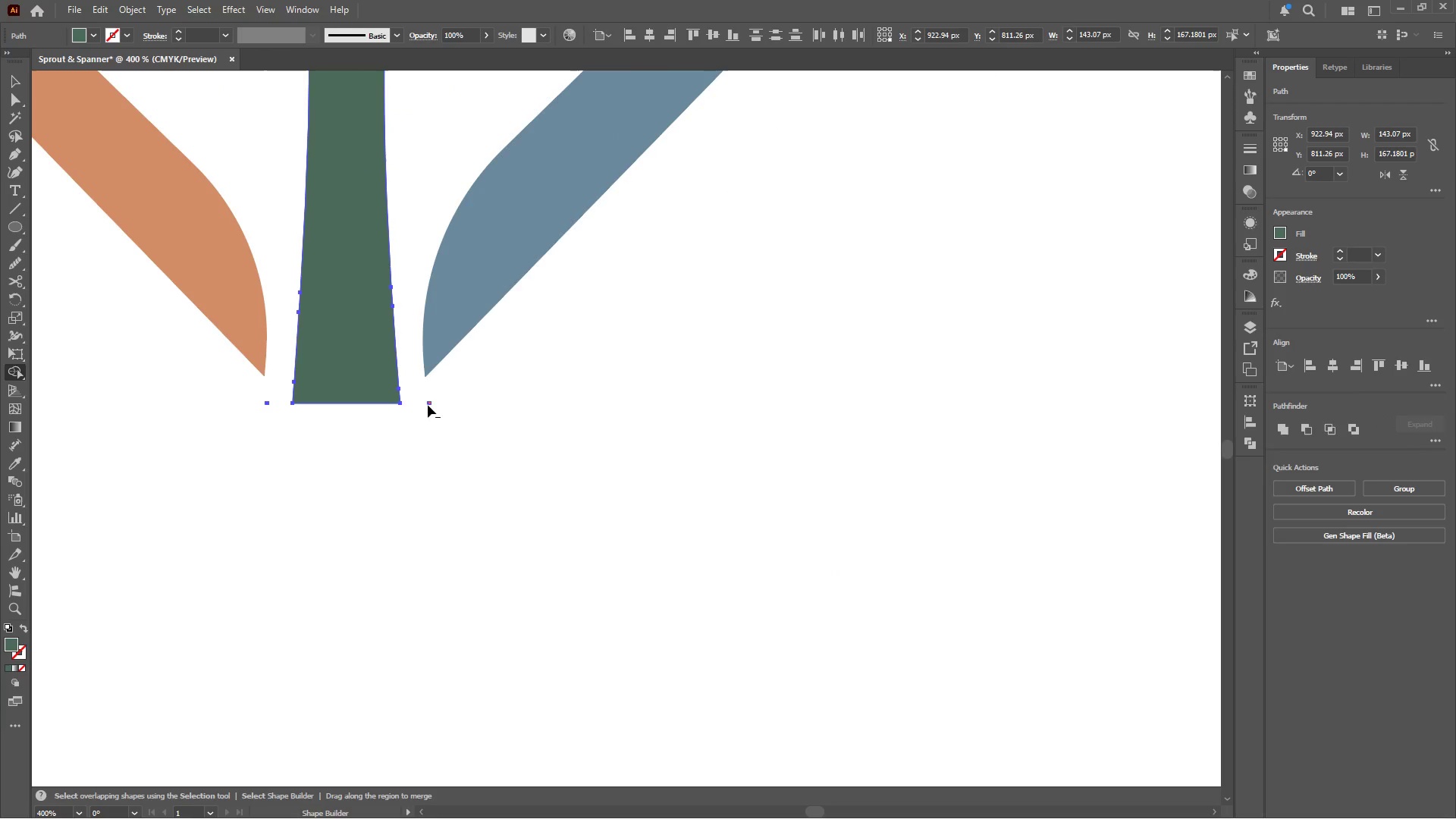 
left_click([428, 403])
 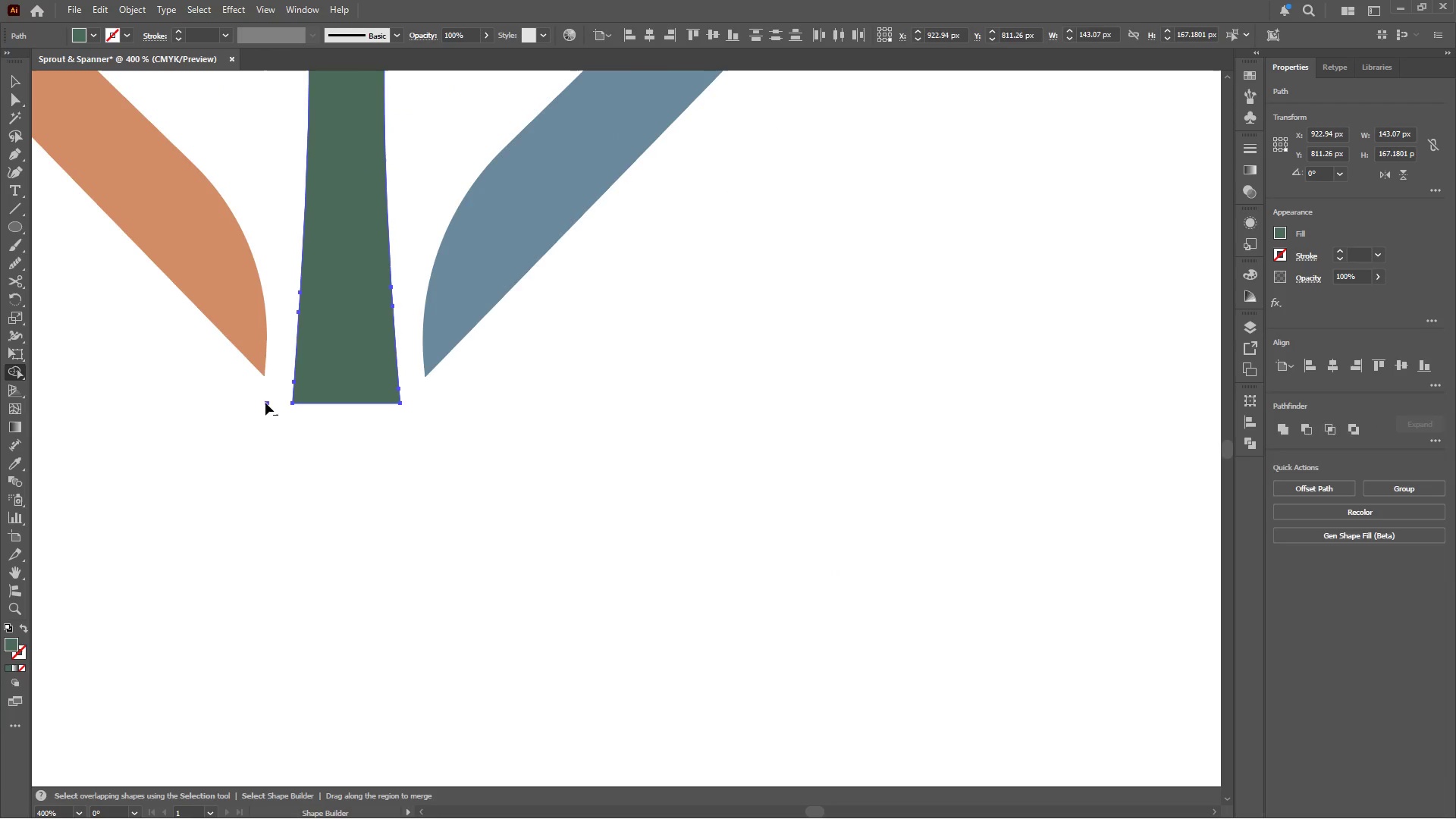 
hold_key(key=AltLeft, duration=0.38)
scroll: coordinate [401, 472], scroll_direction: down, amount: 4.0
 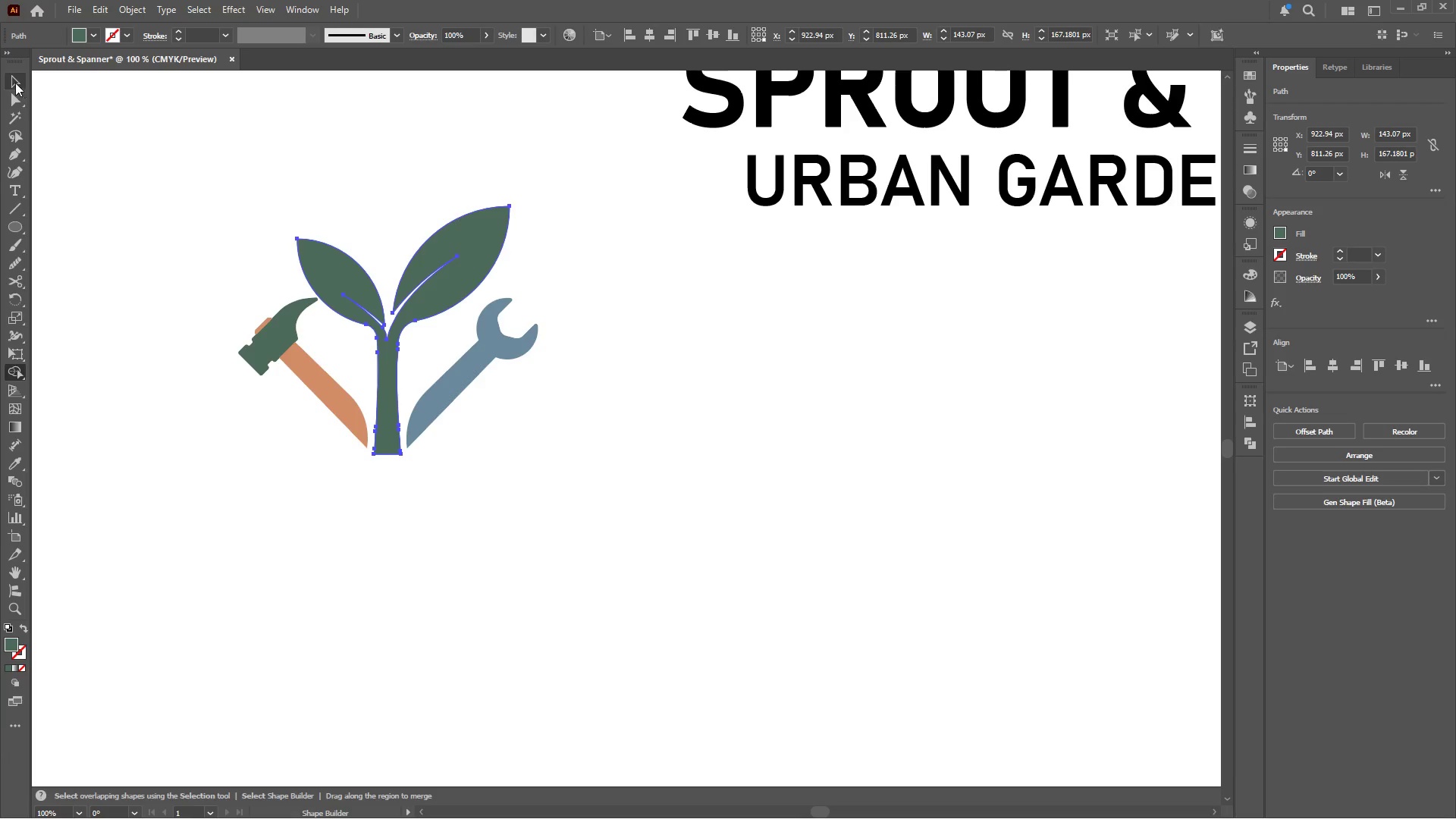 
double_click([249, 149])
 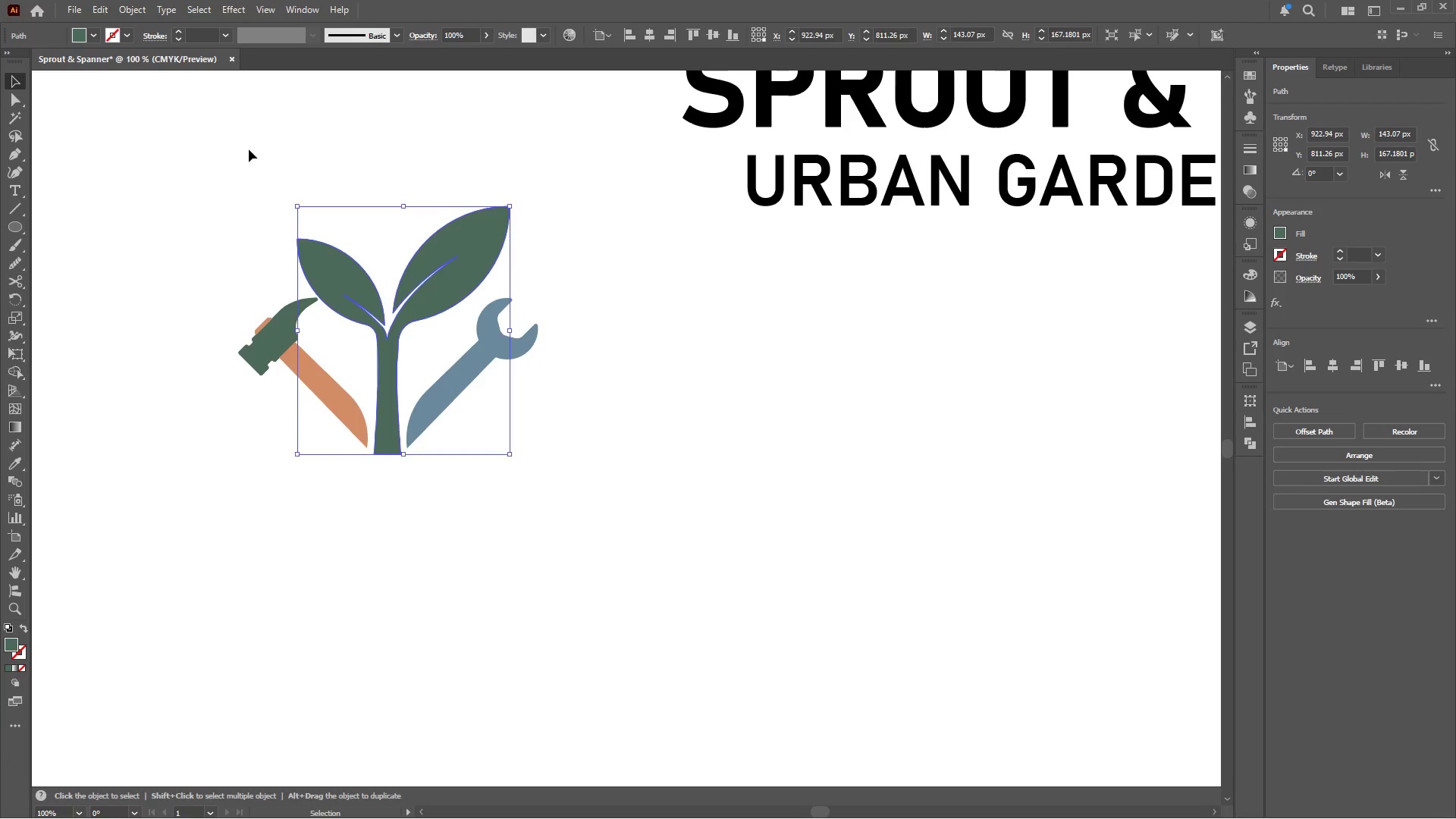 
triple_click([249, 149])
 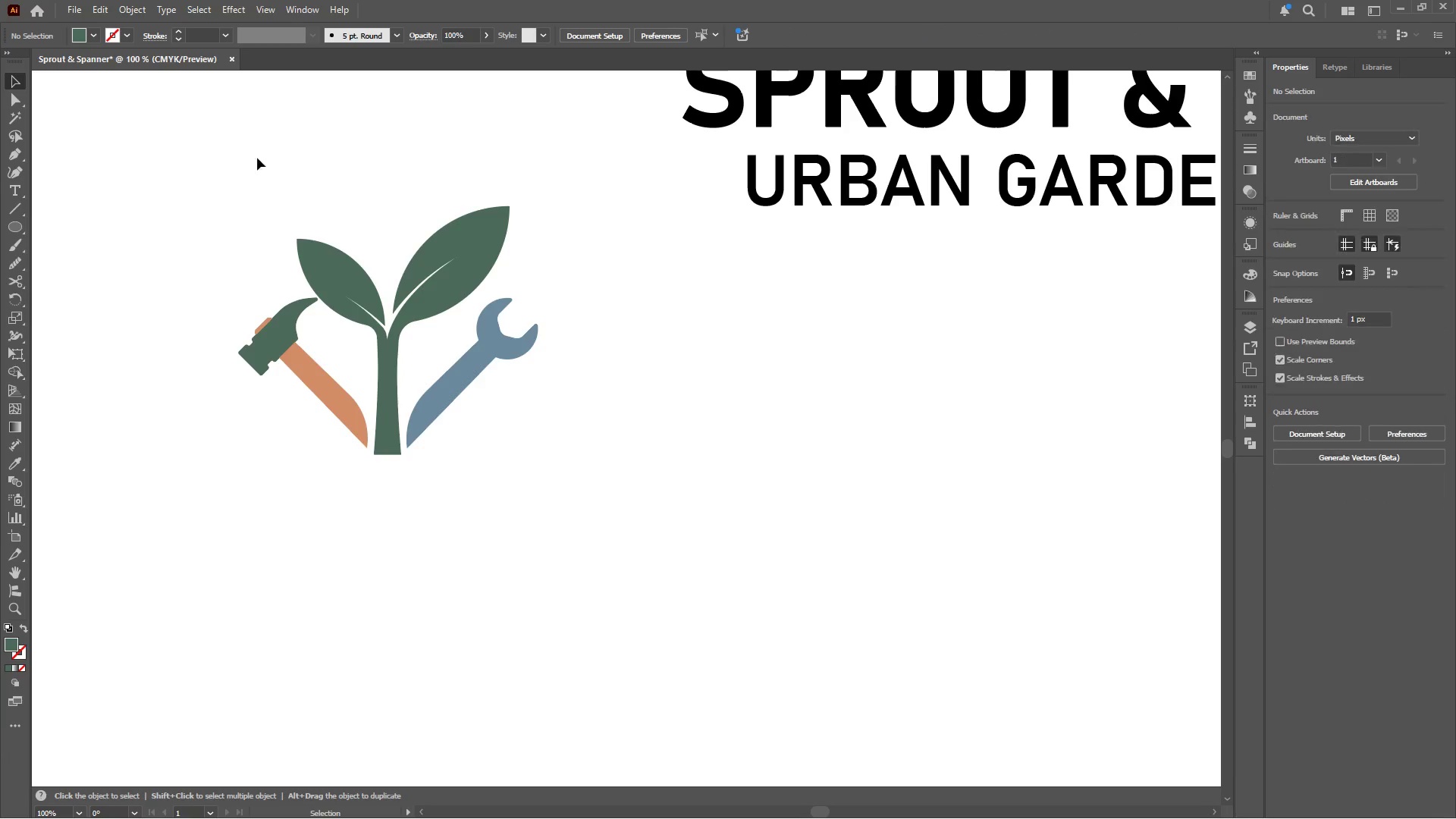 
hold_key(key=AltLeft, duration=0.52)
 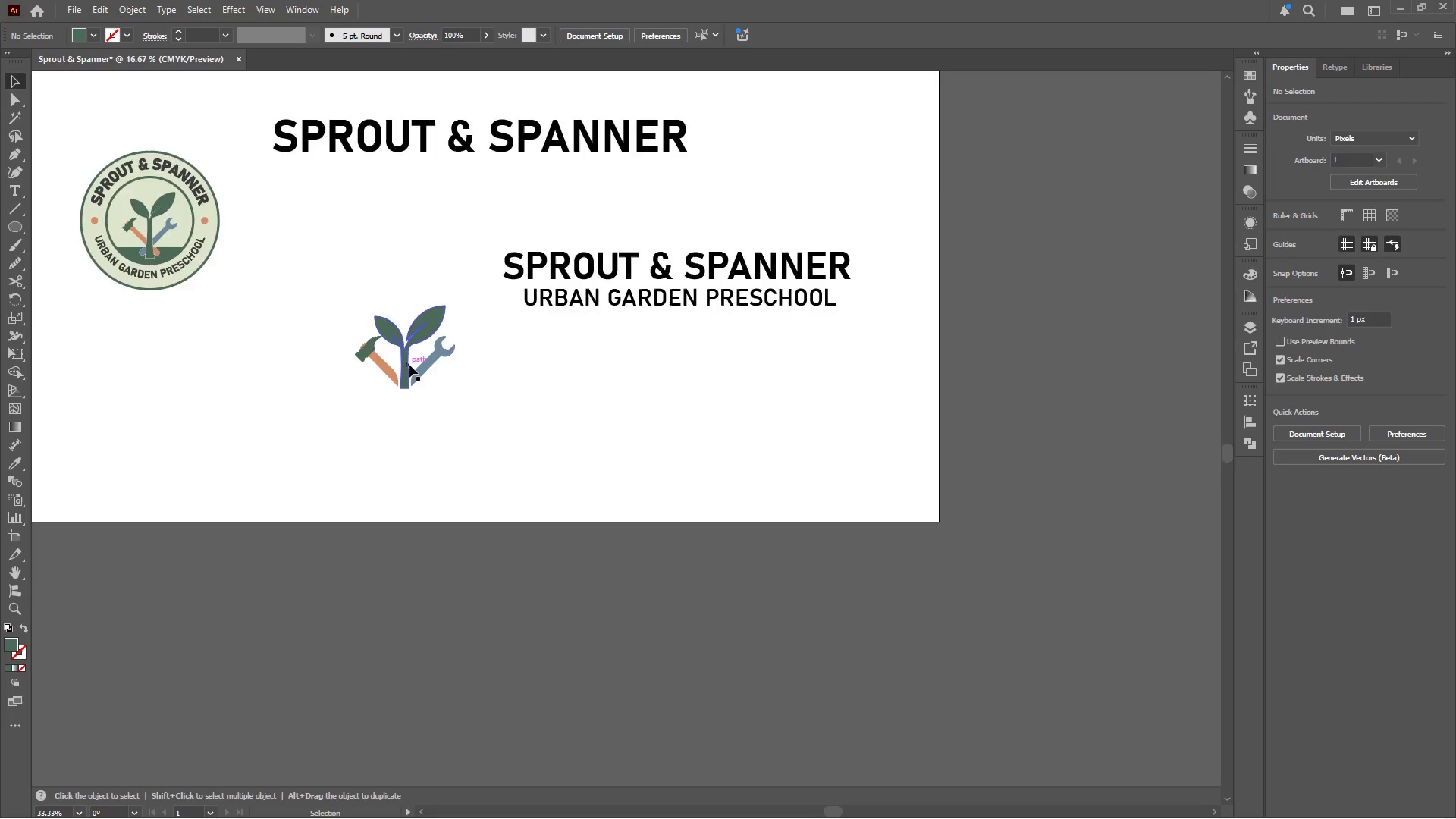 
hold_key(key=AltLeft, duration=0.33)
 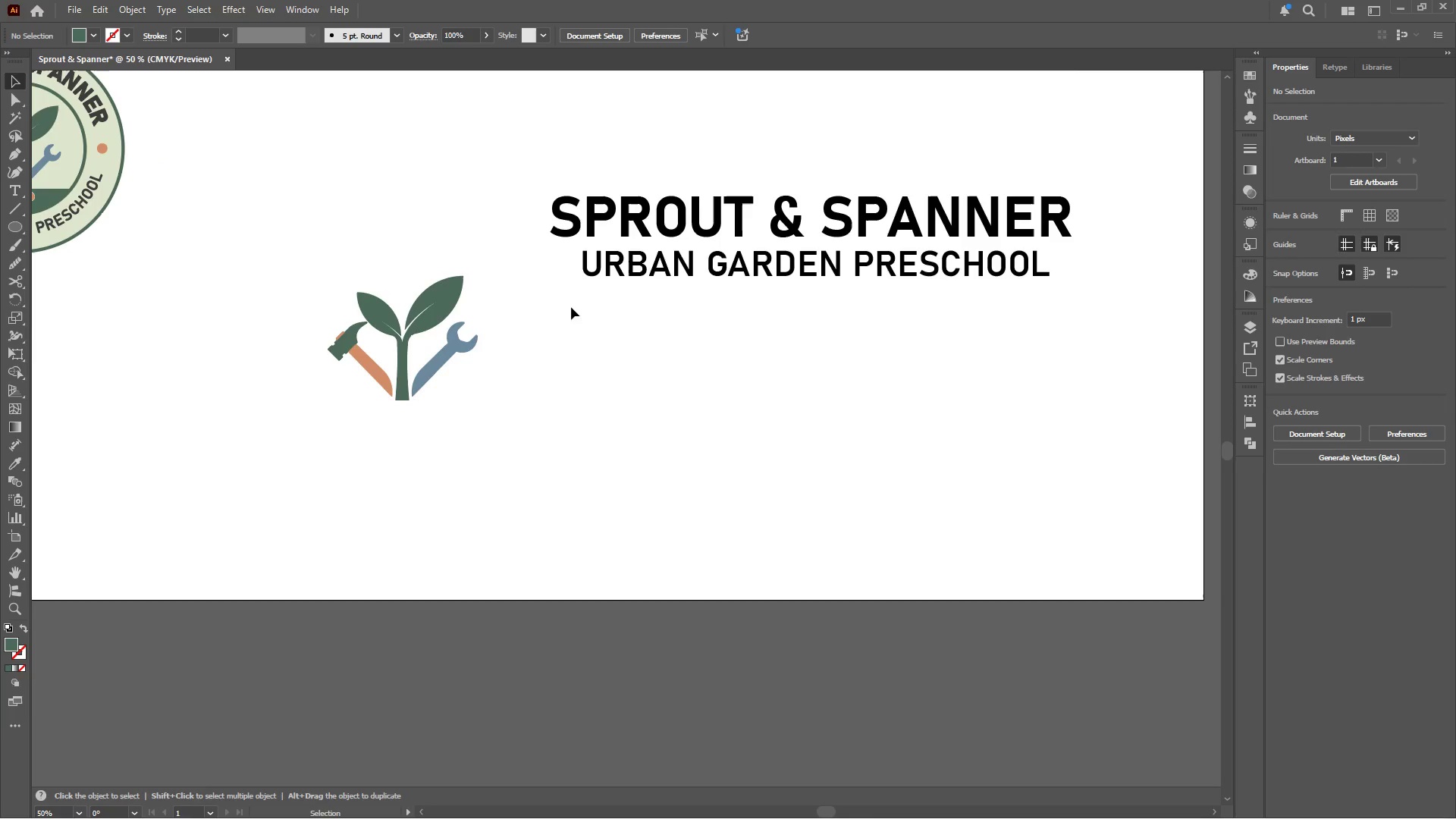 
scroll: coordinate [411, 361], scroll_direction: down, amount: 5.0
 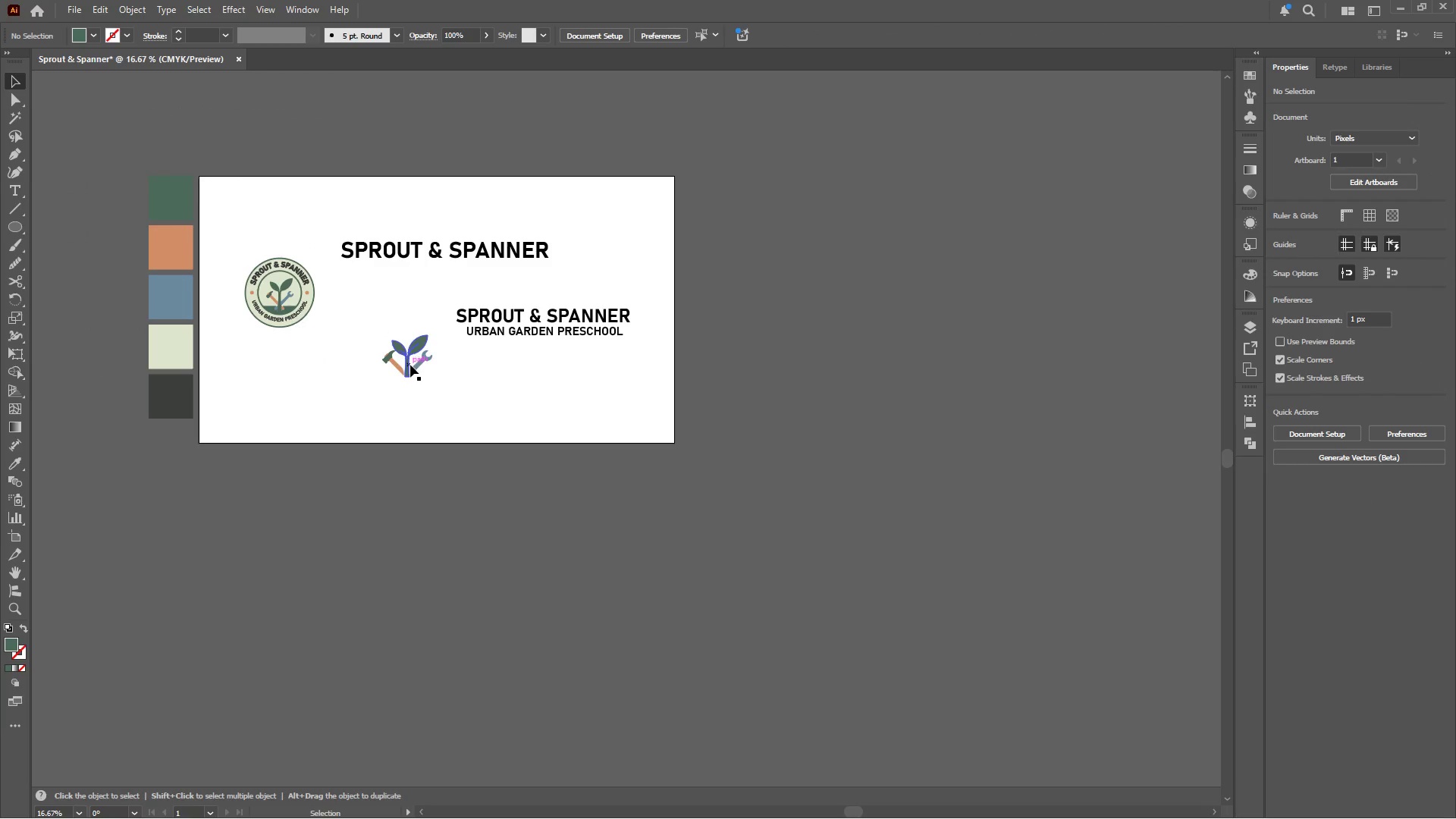 
scroll: coordinate [410, 365], scroll_direction: up, amount: 3.0
 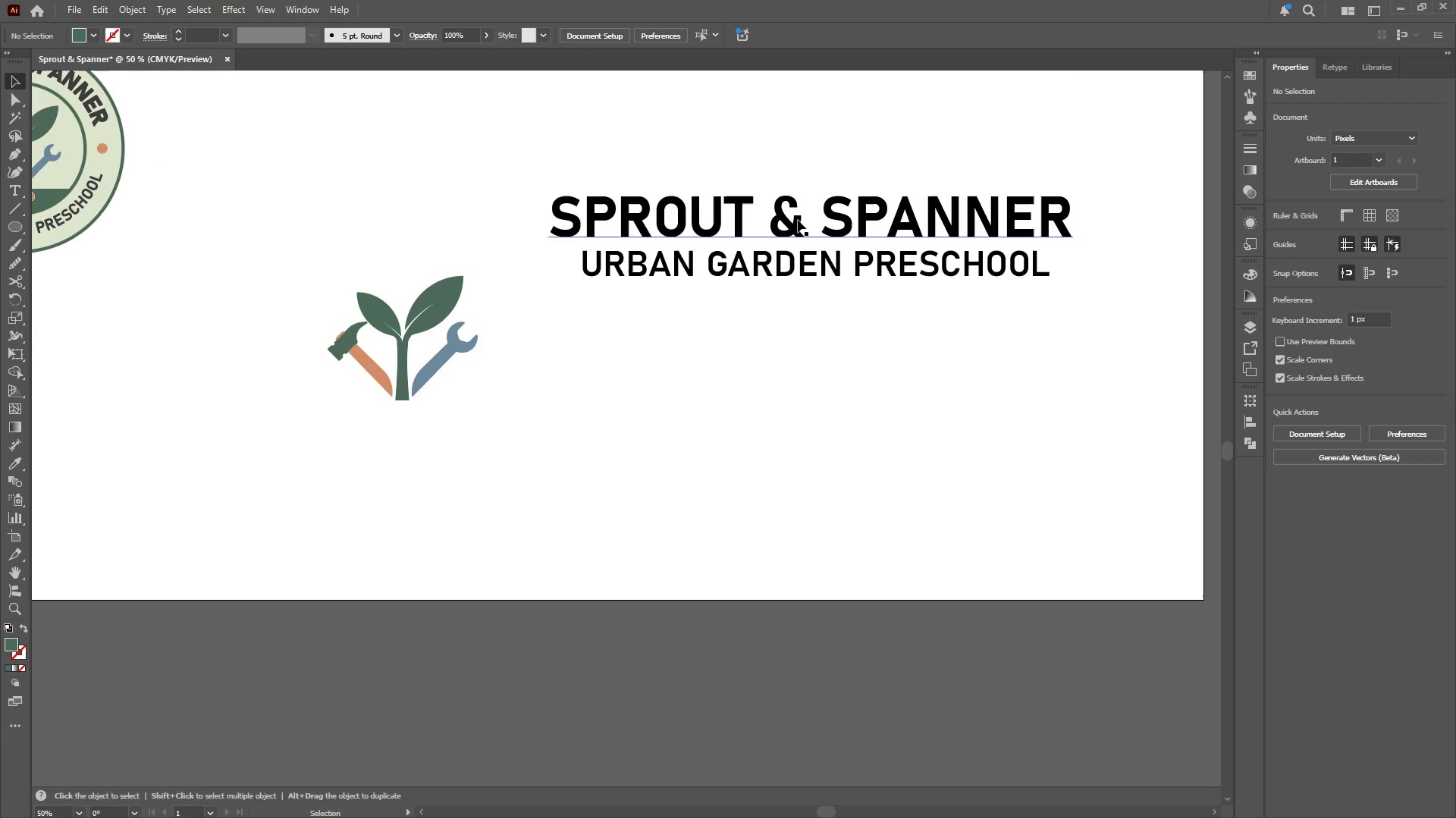 
double_click([798, 220])
 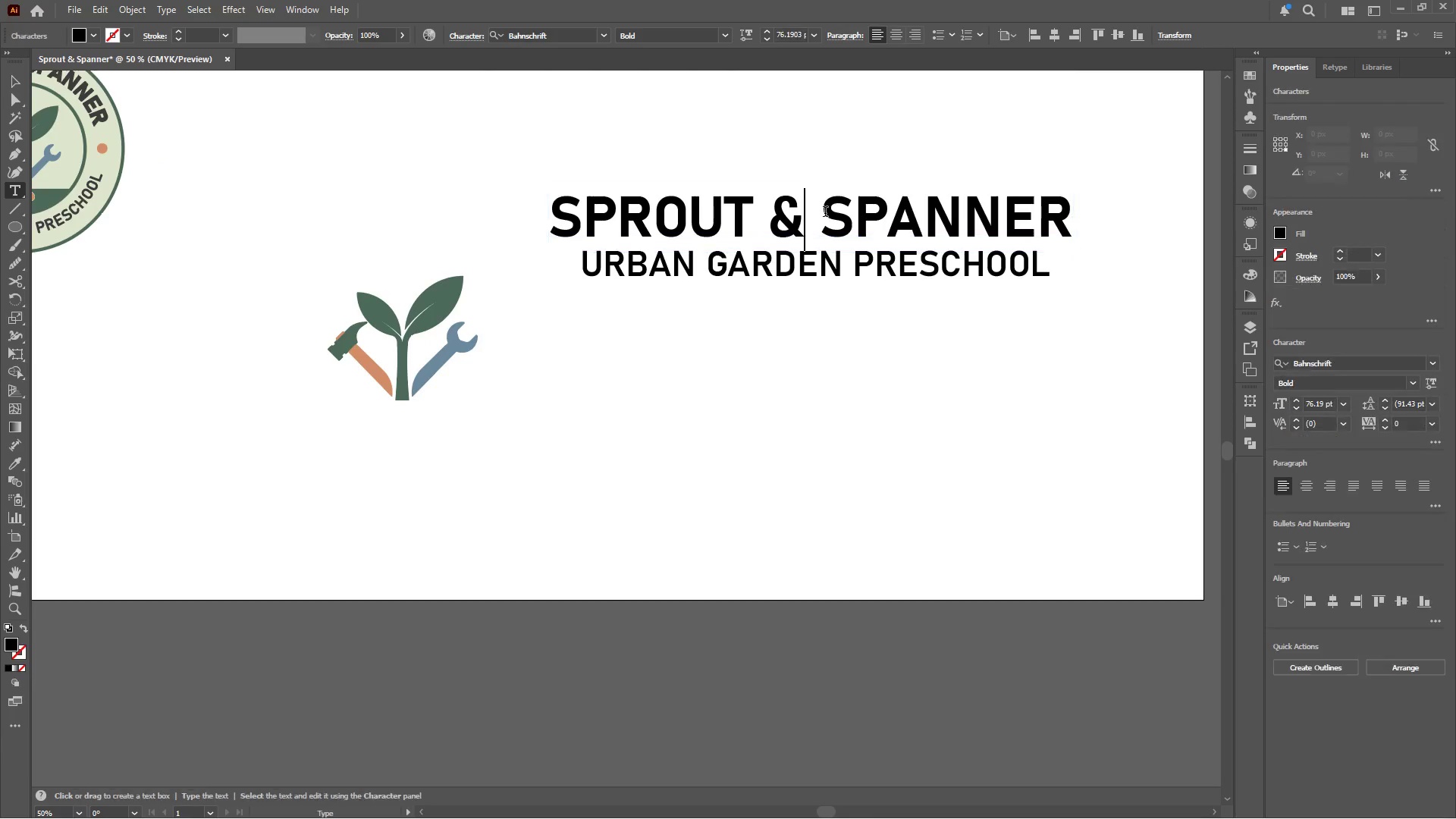 
left_click([825, 213])
 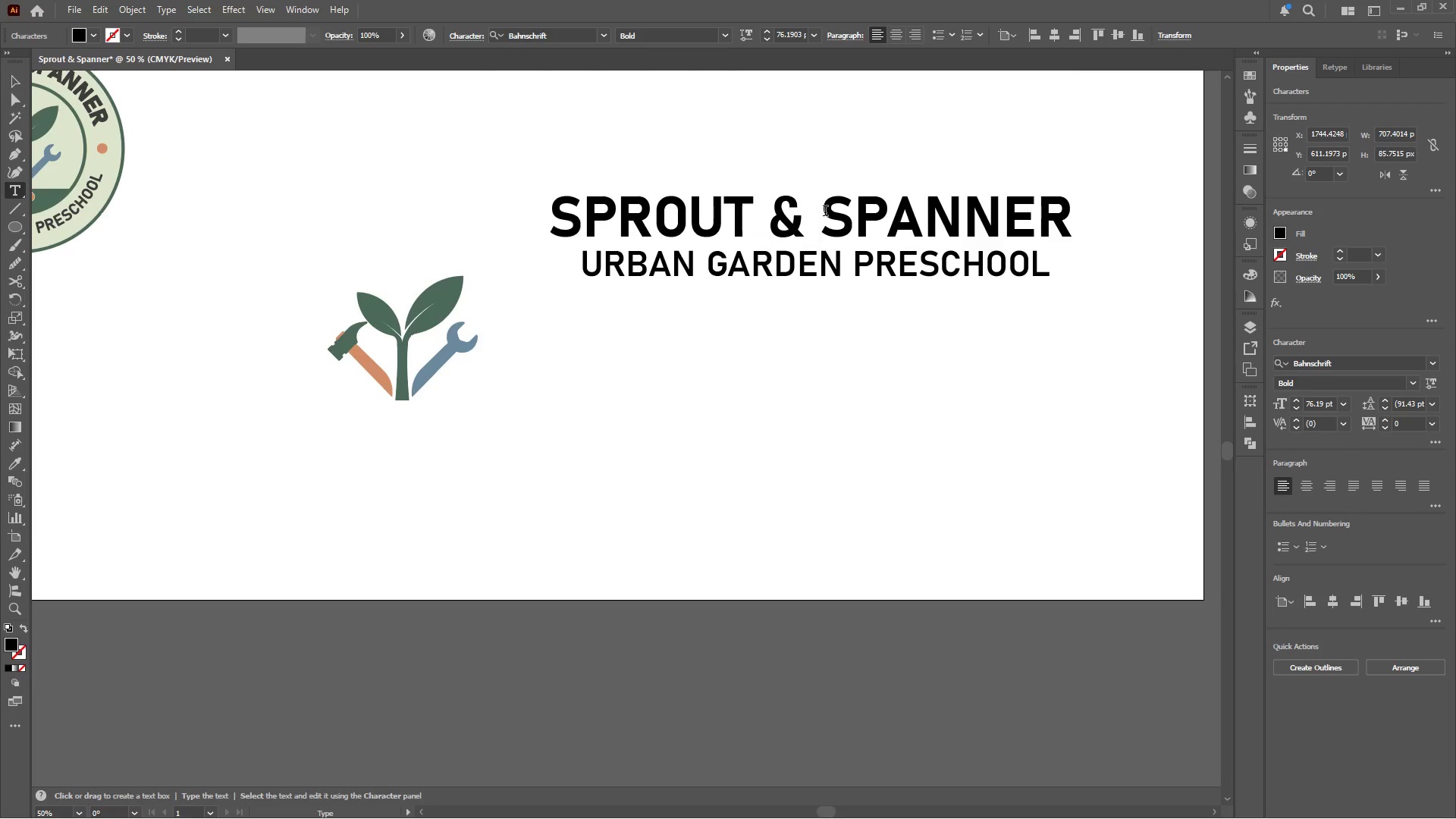 
key(Backspace)
 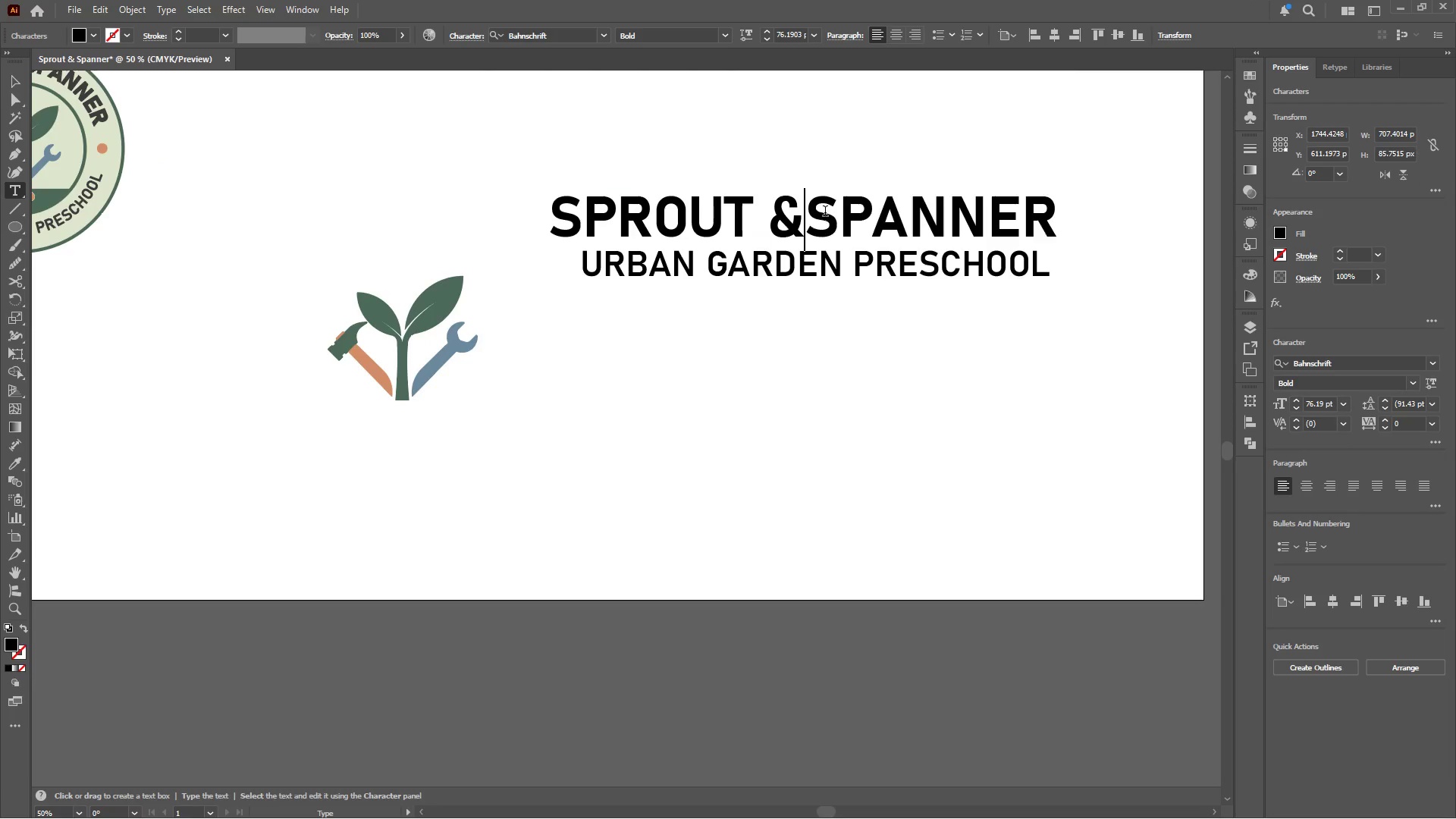 
key(Enter)
 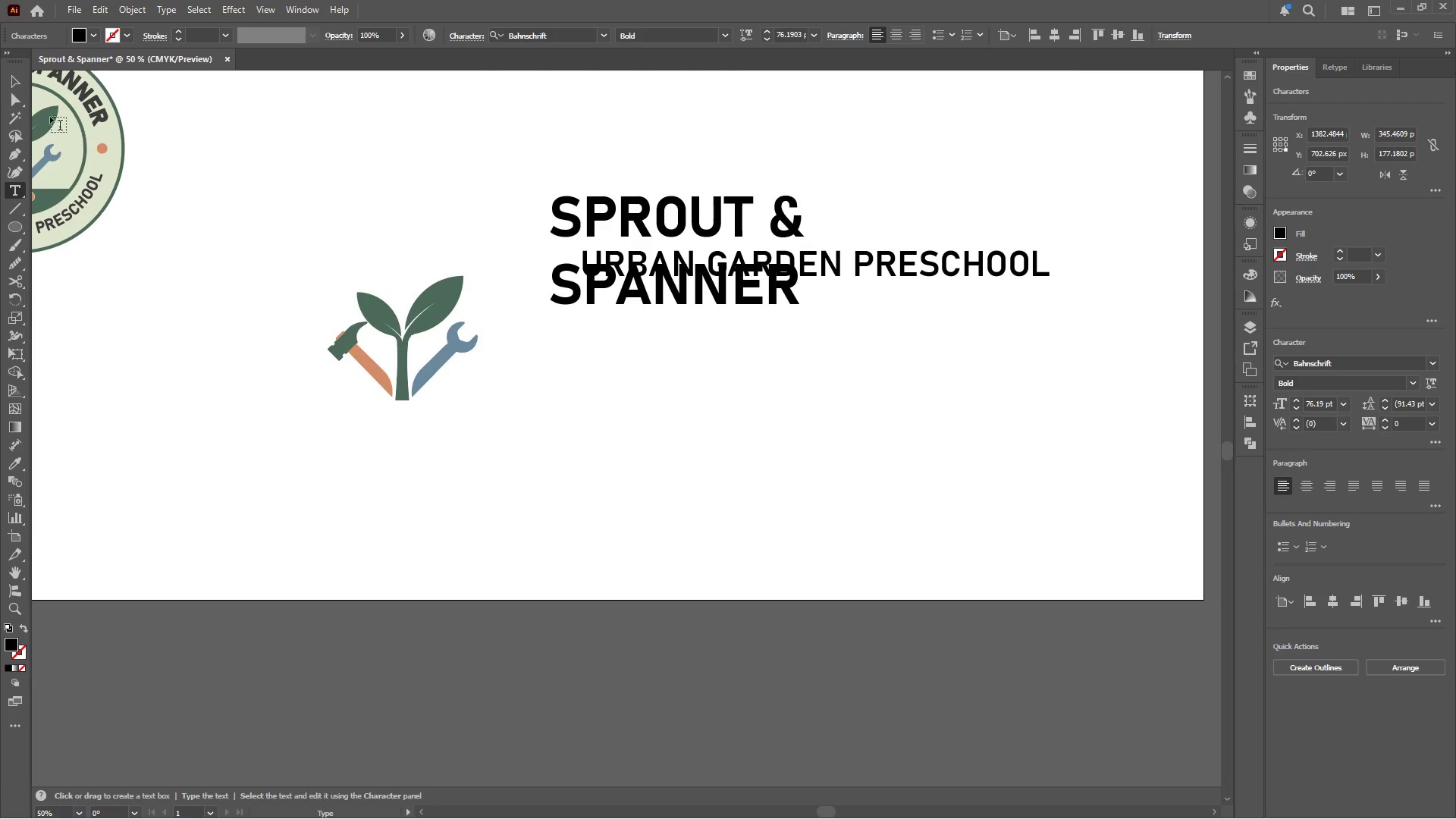 
left_click([10, 74])
 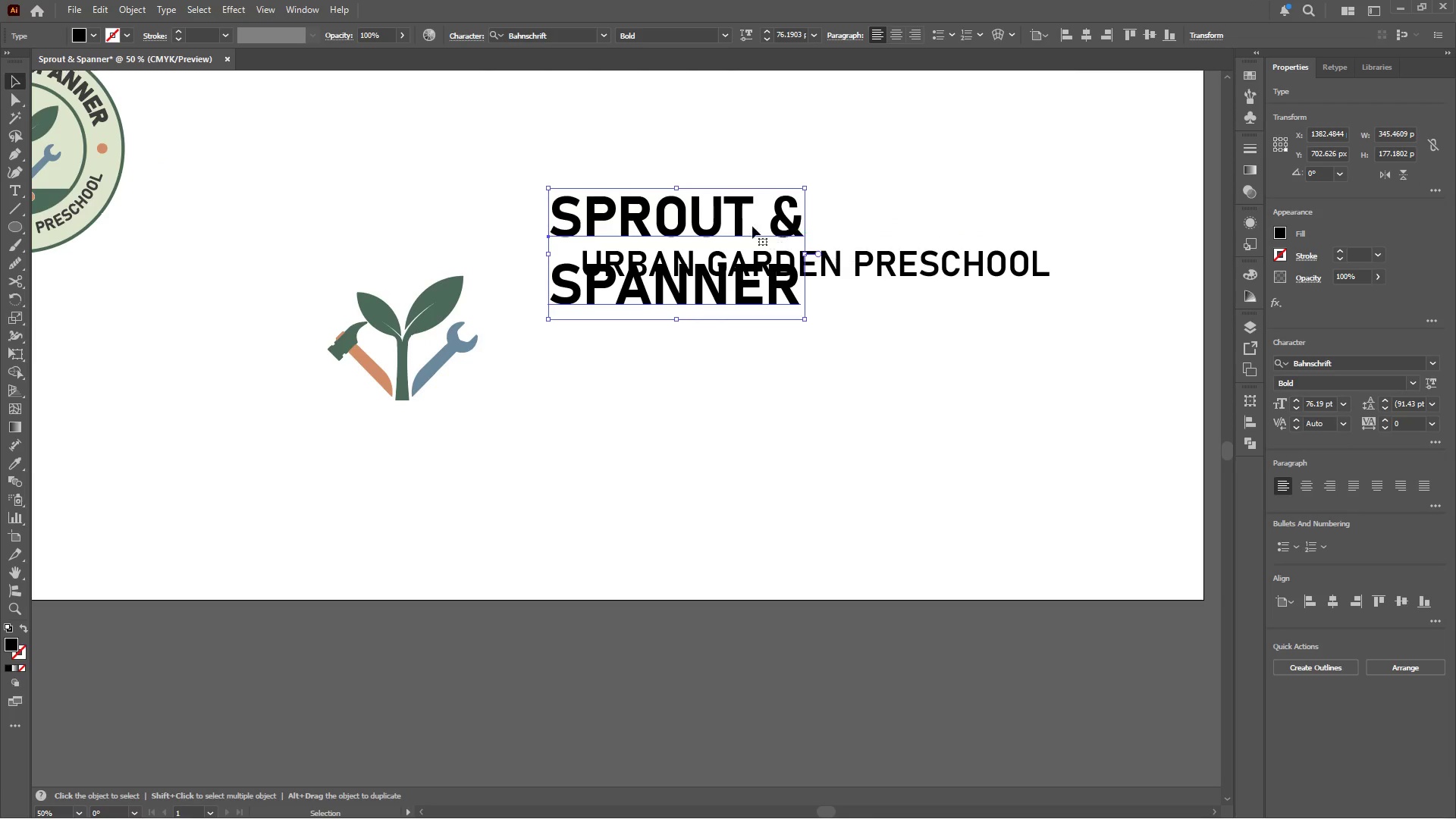 
left_click_drag(start_coordinate=[720, 221], to_coordinate=[480, 453])
 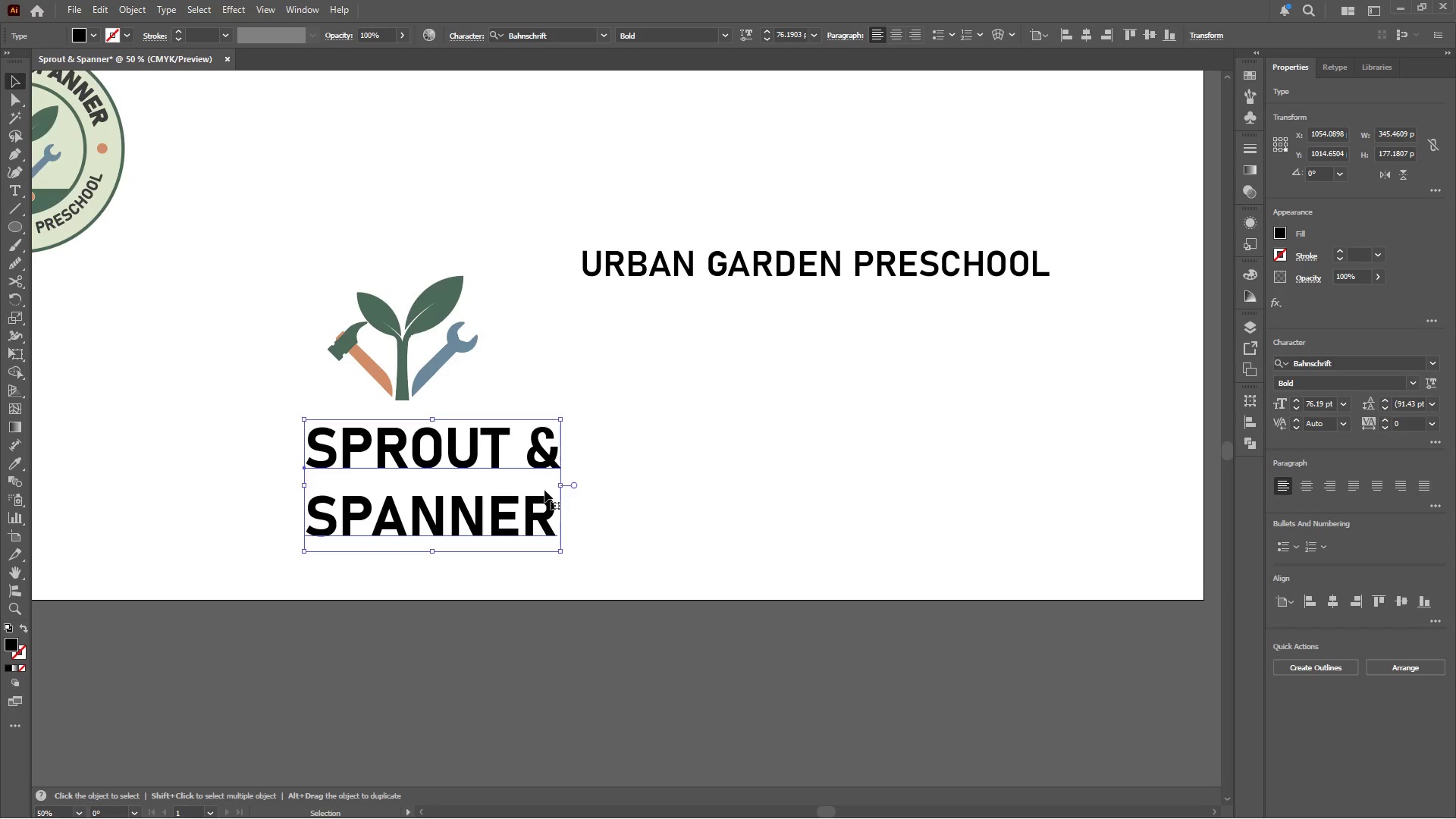 
hold_key(key=AltLeft, duration=0.98)
hold_key(key=ShiftLeft, duration=0.98)
left_click_drag(start_coordinate=[556, 485], to_coordinate=[518, 484])
 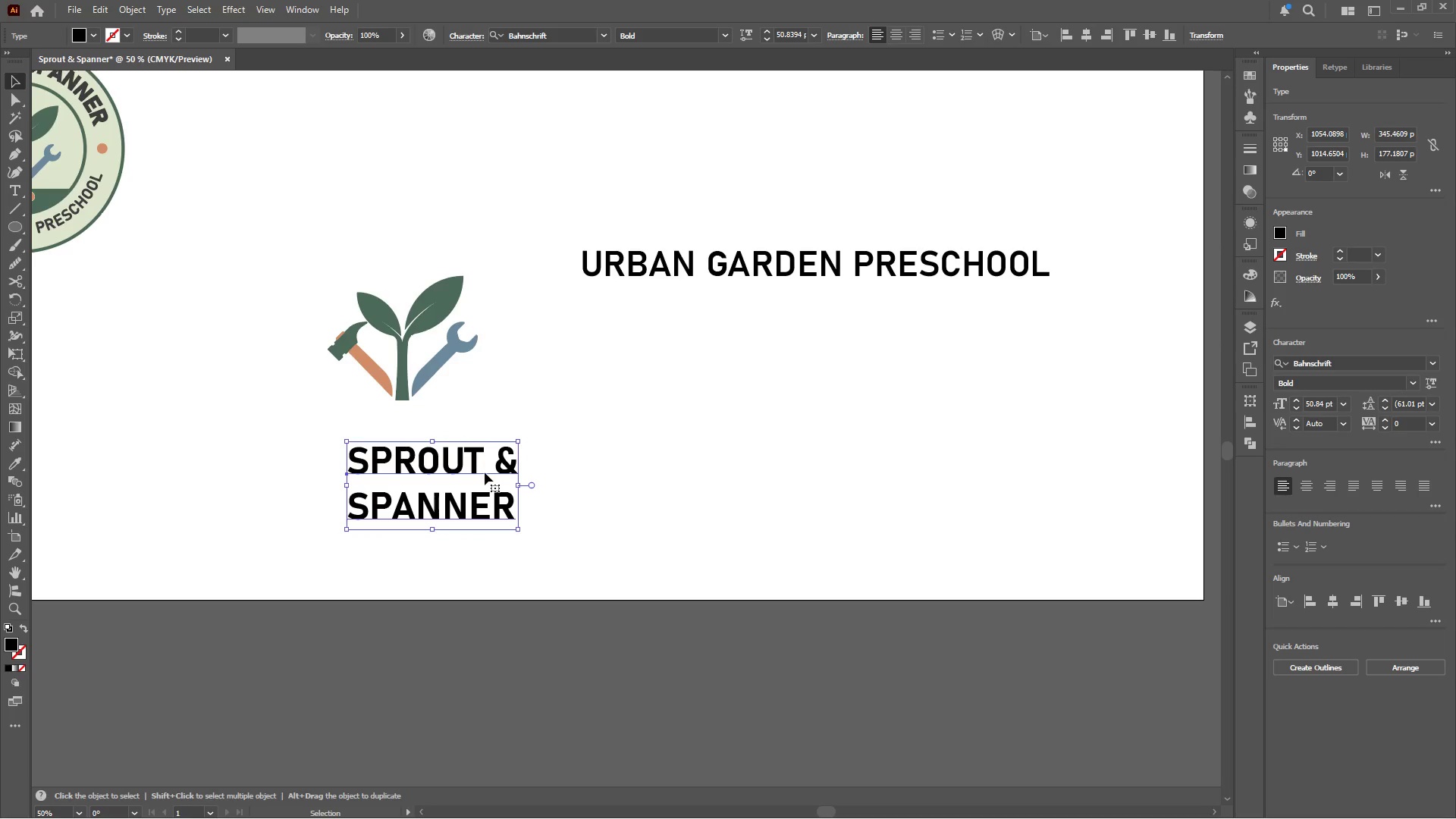 
left_click_drag(start_coordinate=[482, 468], to_coordinate=[453, 436])
 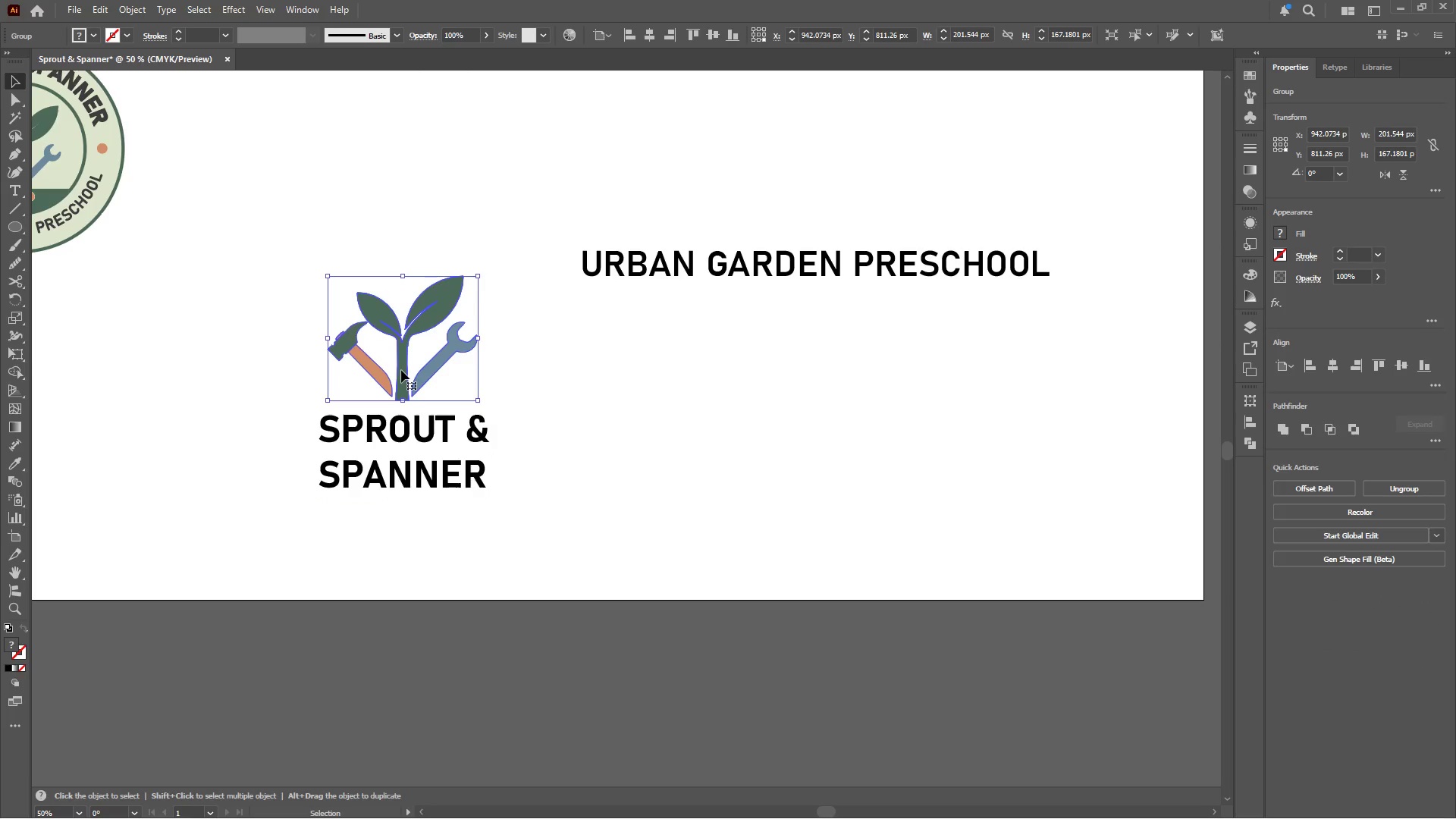 
left_click([413, 426])
 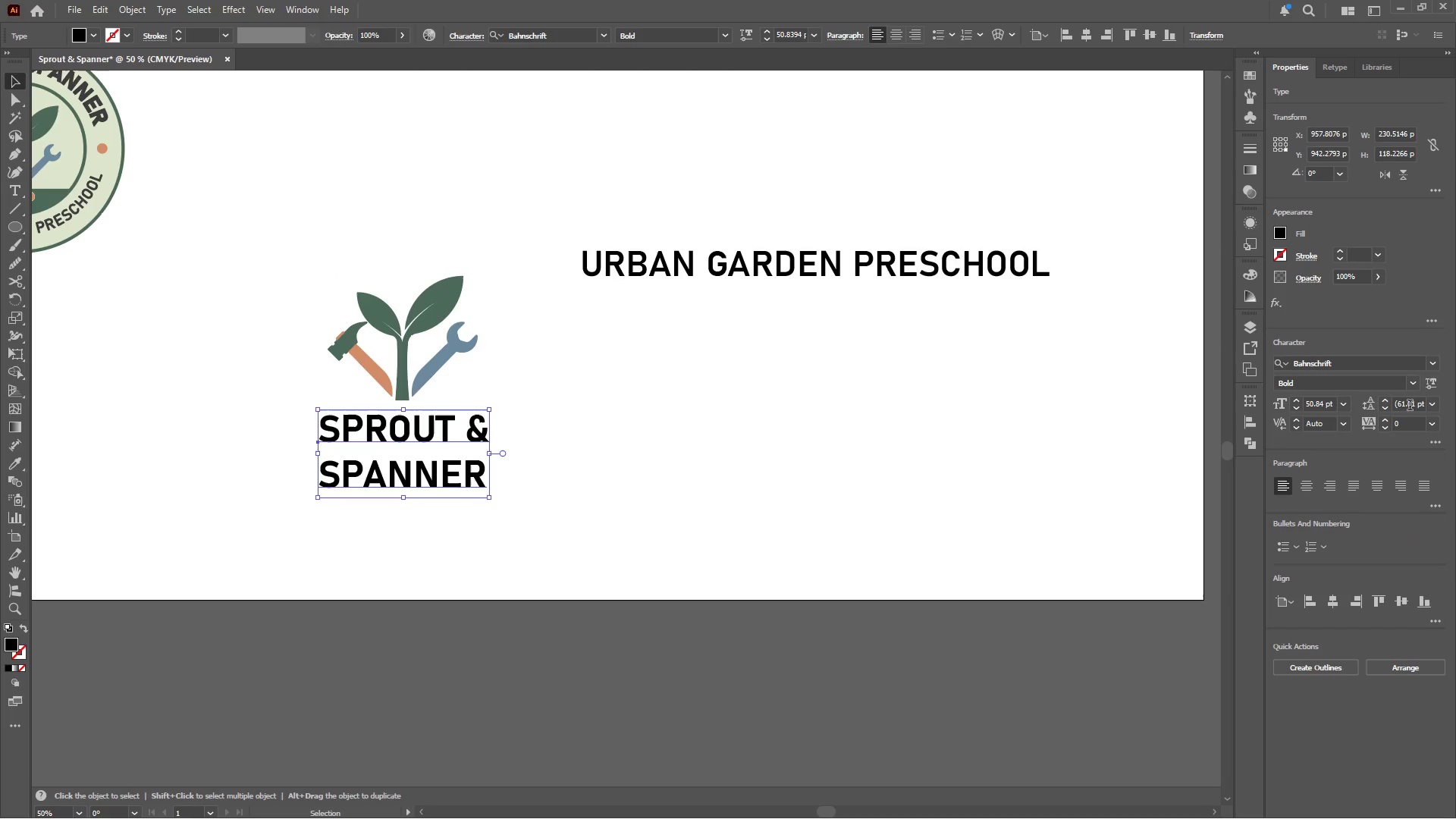 
left_click([1433, 404])
 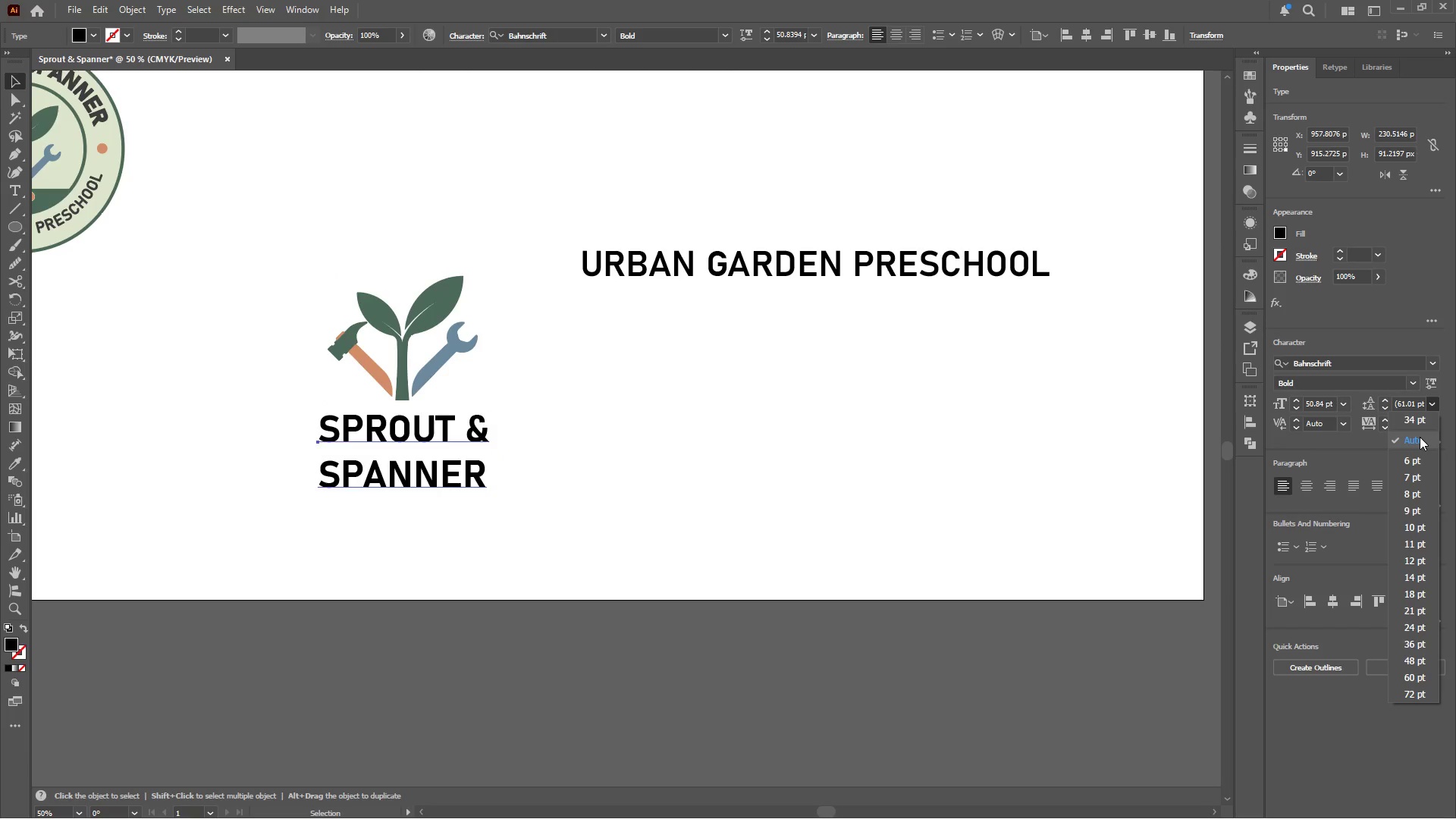 
left_click([1420, 437])
 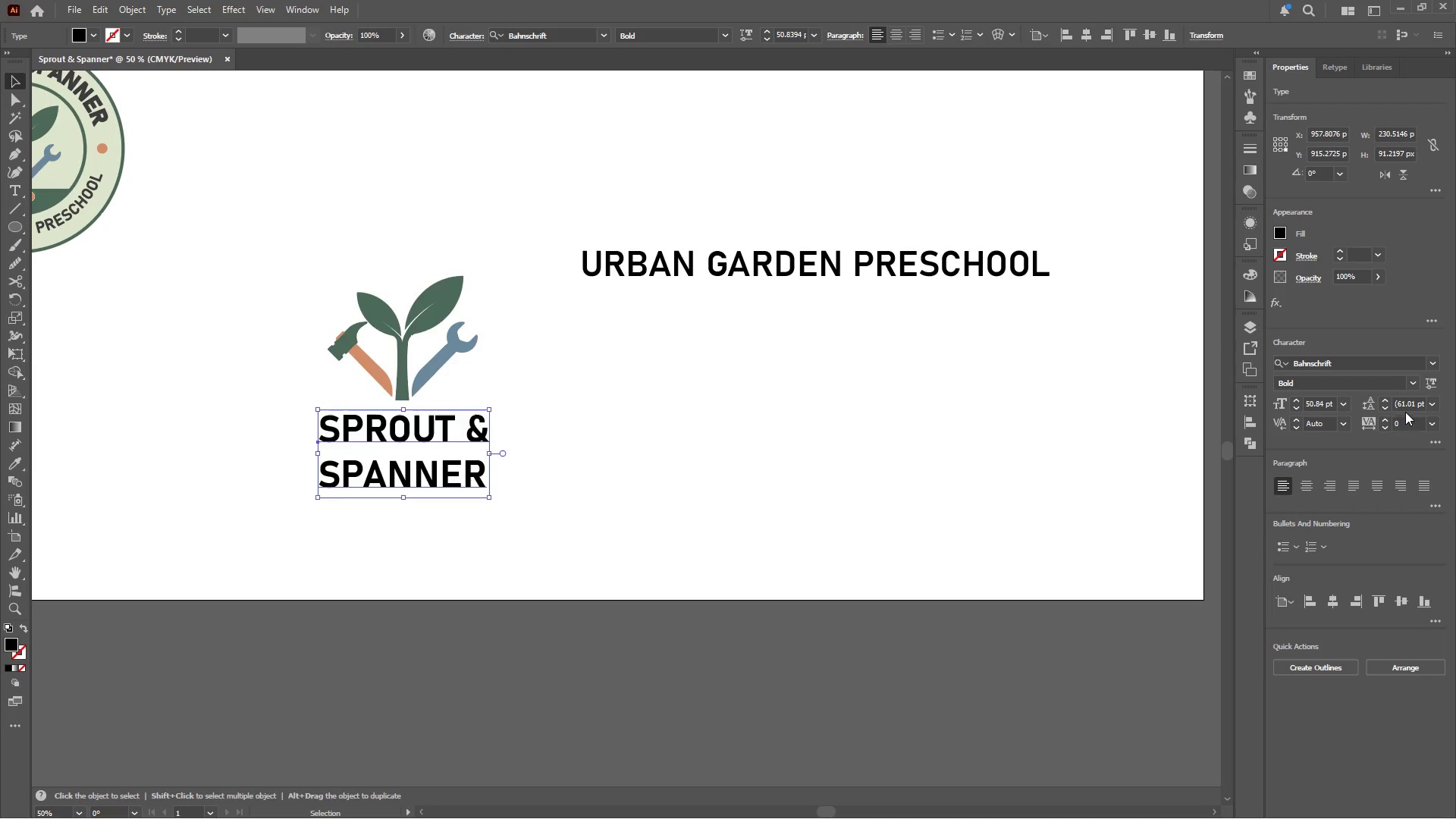 
left_click([1405, 404])
 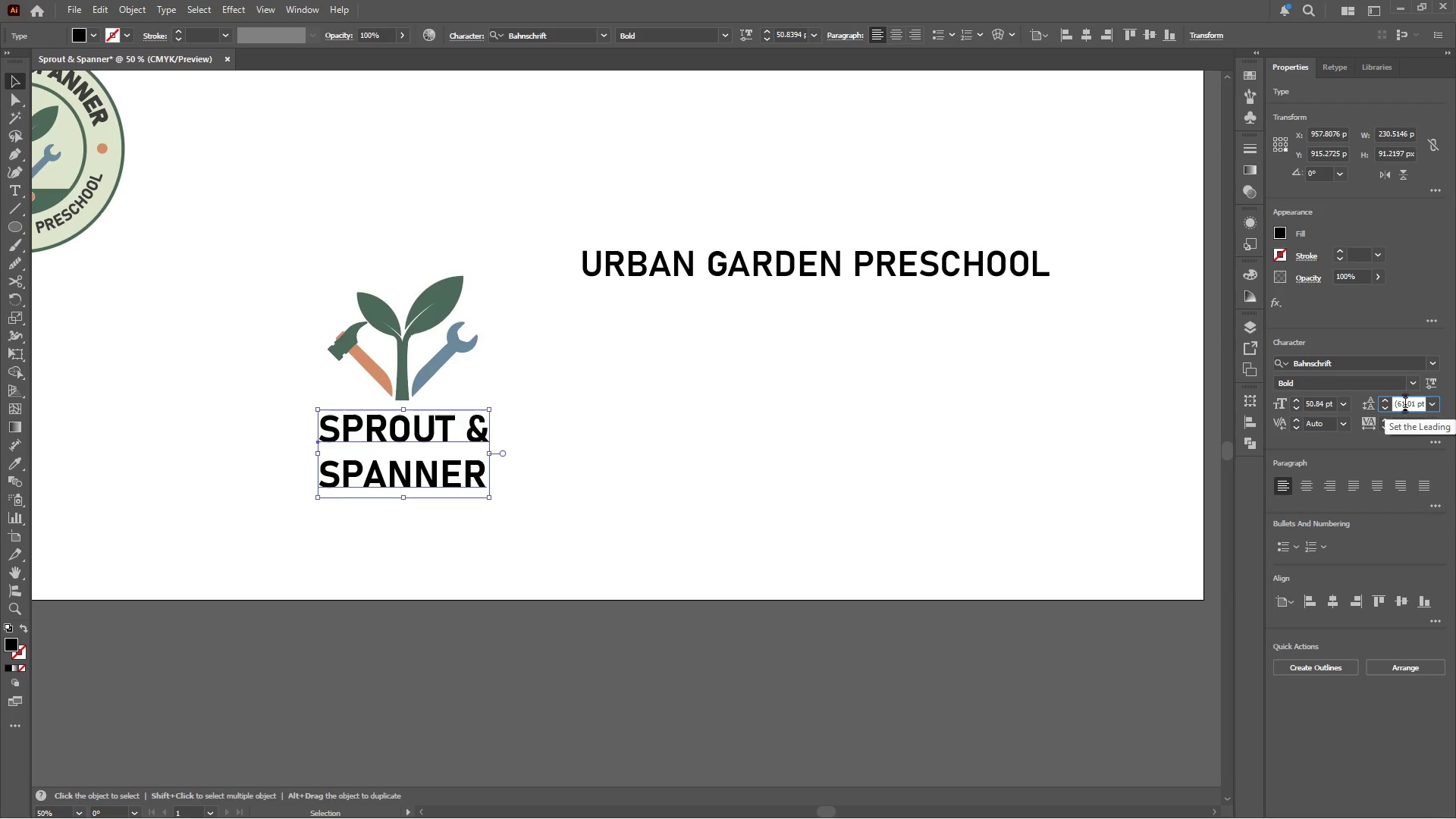 
scroll: coordinate [1405, 404], scroll_direction: down, amount: 13.0
 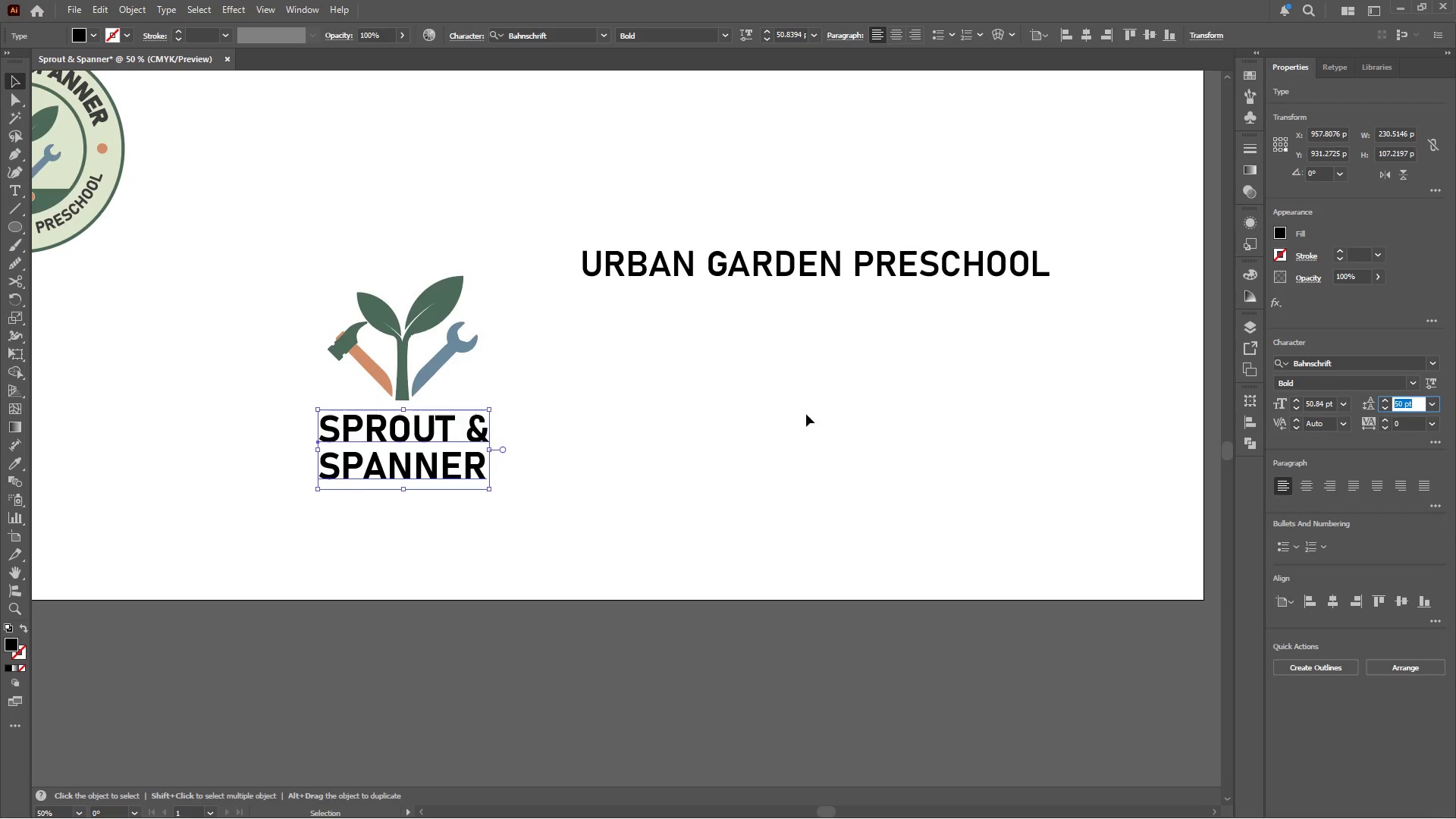 
left_click([773, 419])
 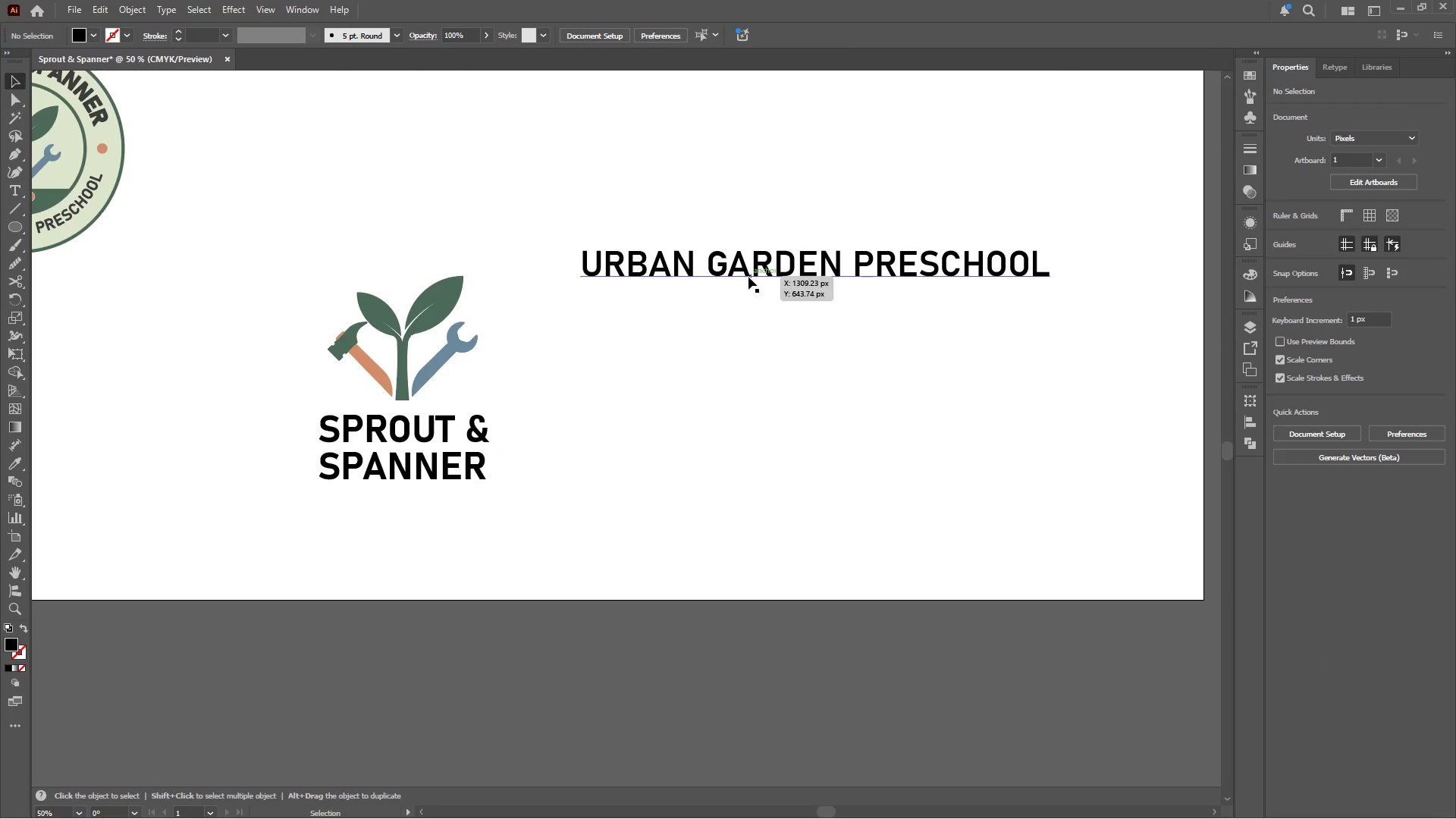 
left_click_drag(start_coordinate=[748, 274], to_coordinate=[484, 522])
 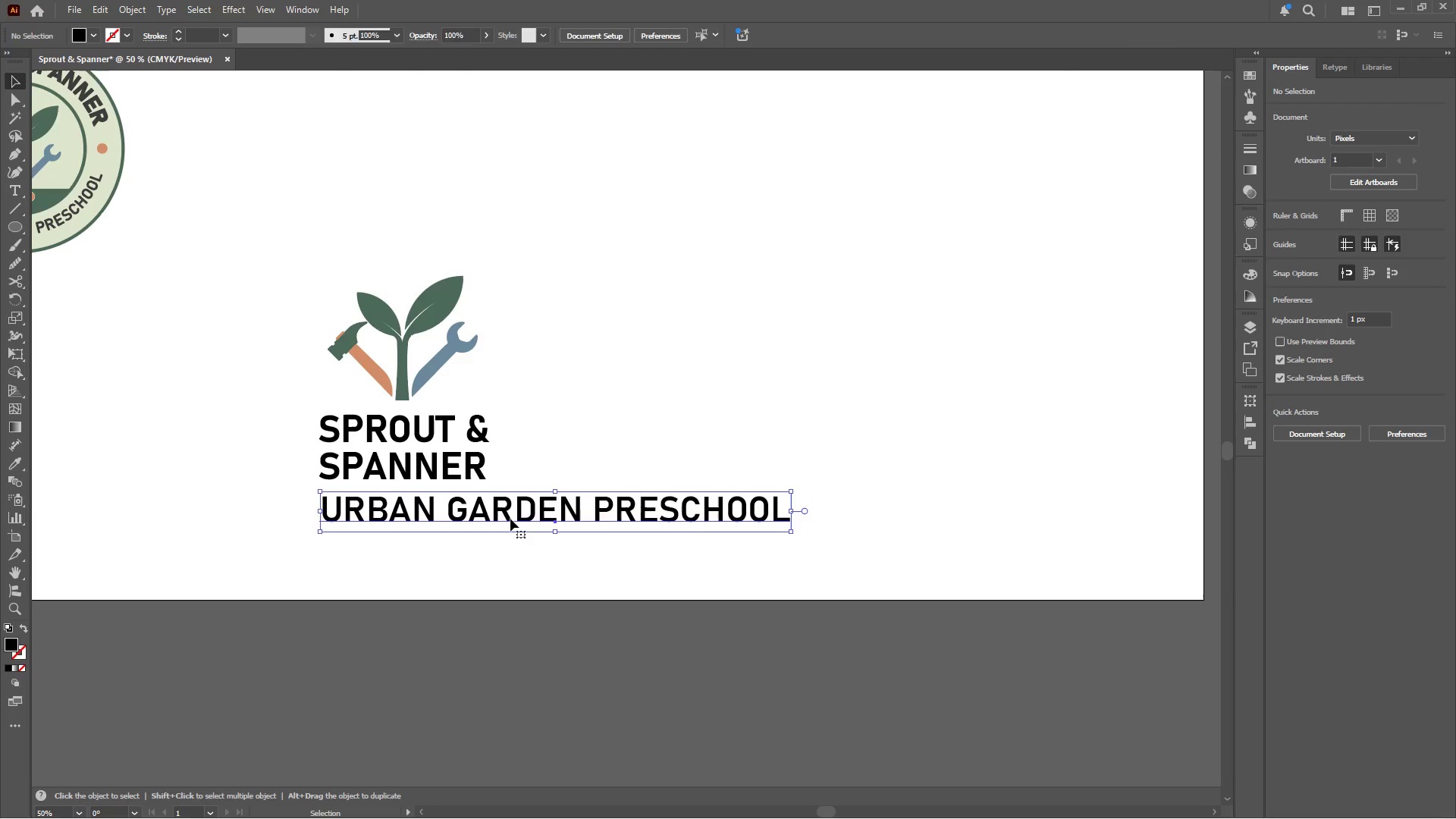 
hold_key(key=ShiftLeft, duration=2.84)
left_click_drag(start_coordinate=[794, 513], to_coordinate=[491, 507])
 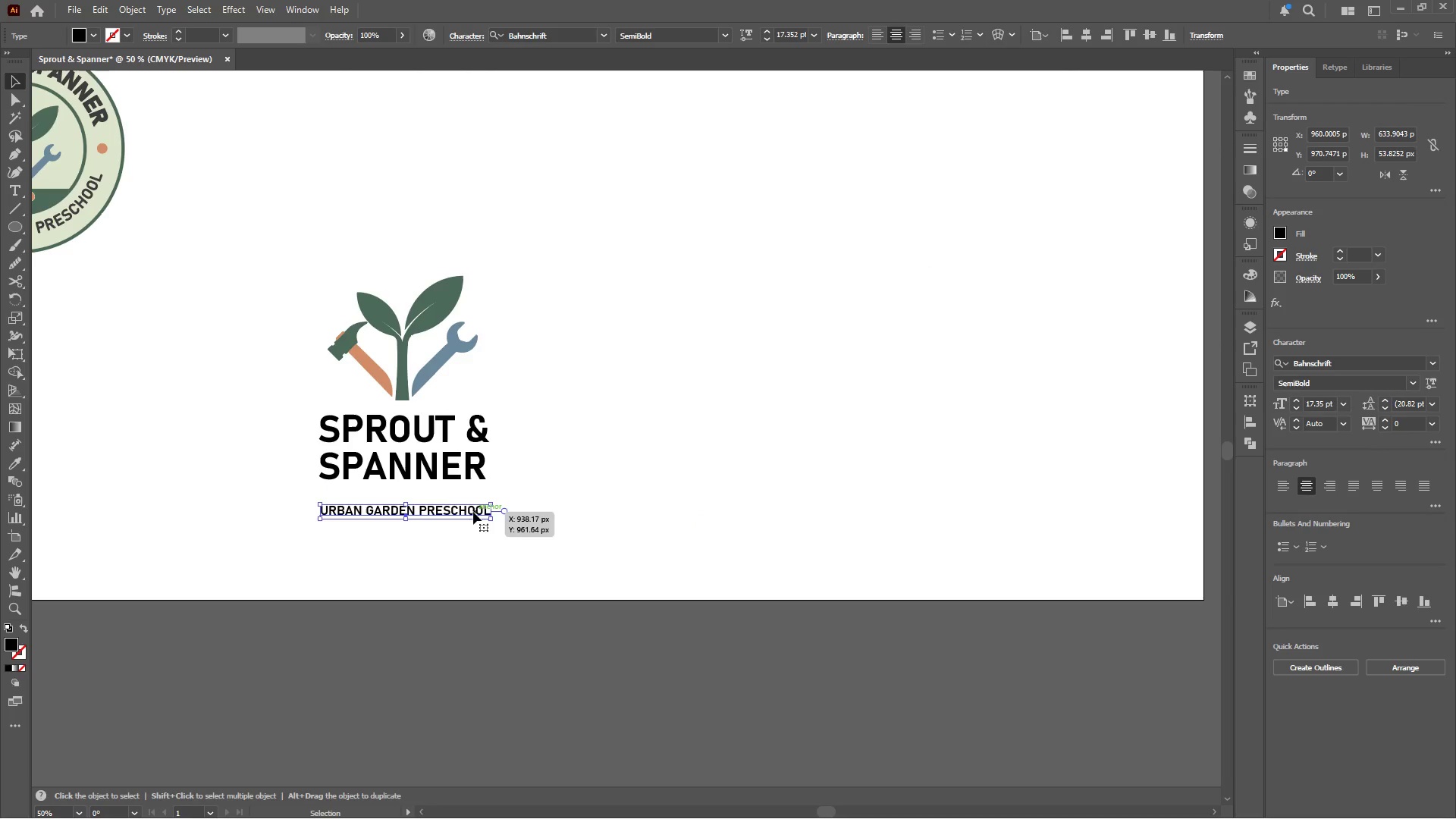 
hold_key(key=AltLeft, duration=0.31)
 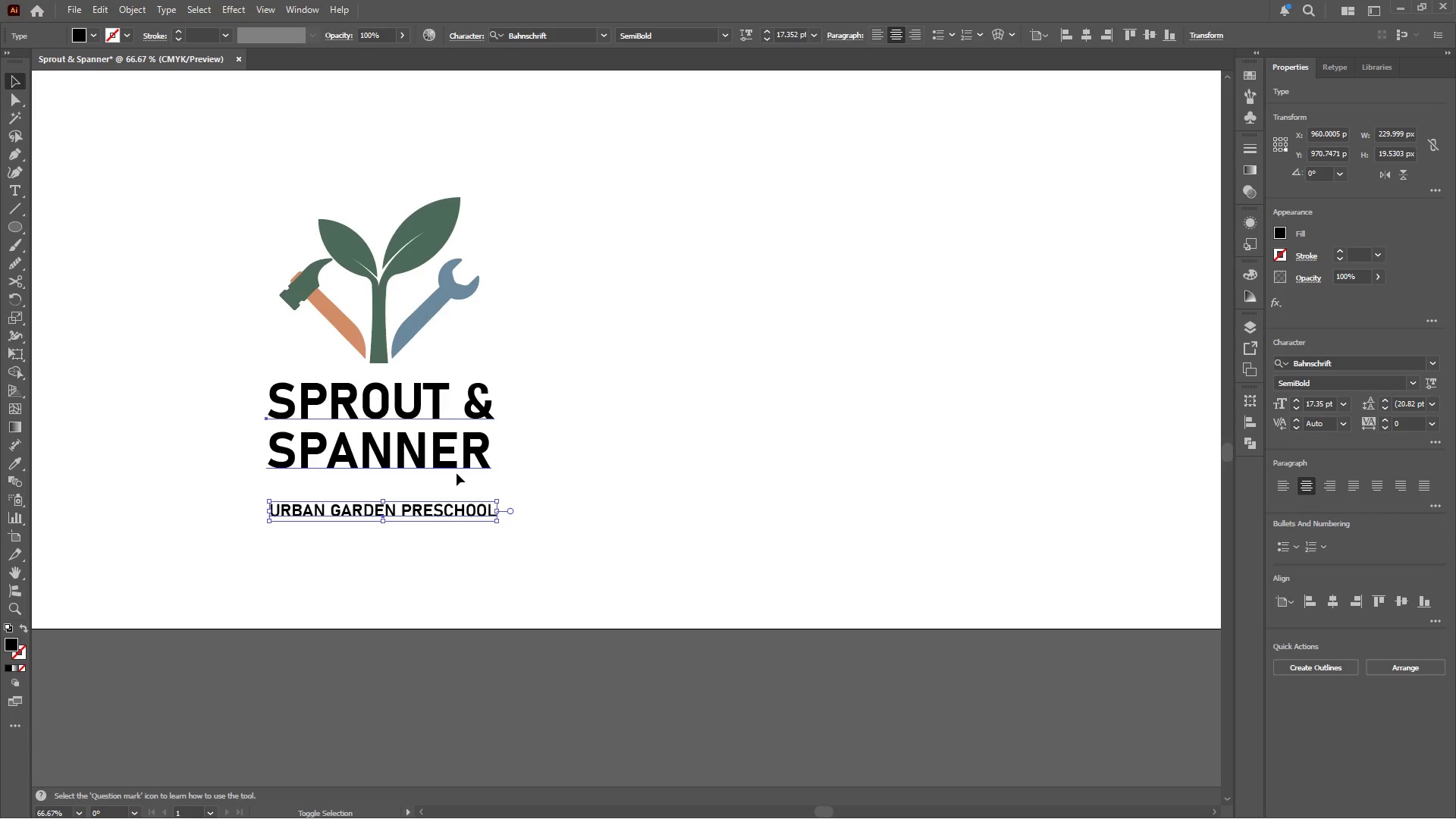 
hold_key(key=ShiftLeft, duration=0.59)
 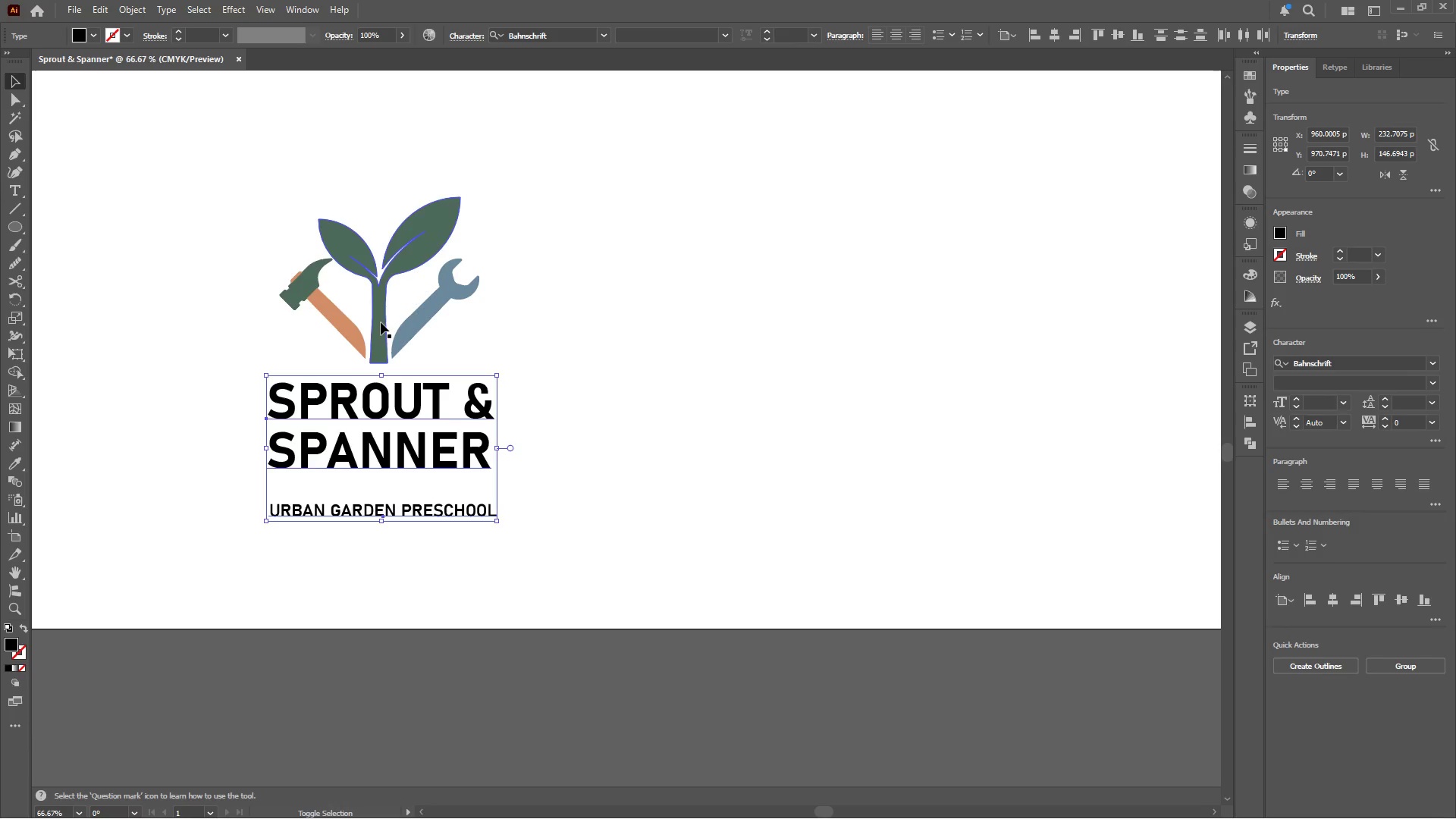 
scroll: coordinate [472, 512], scroll_direction: up, amount: 1.0
 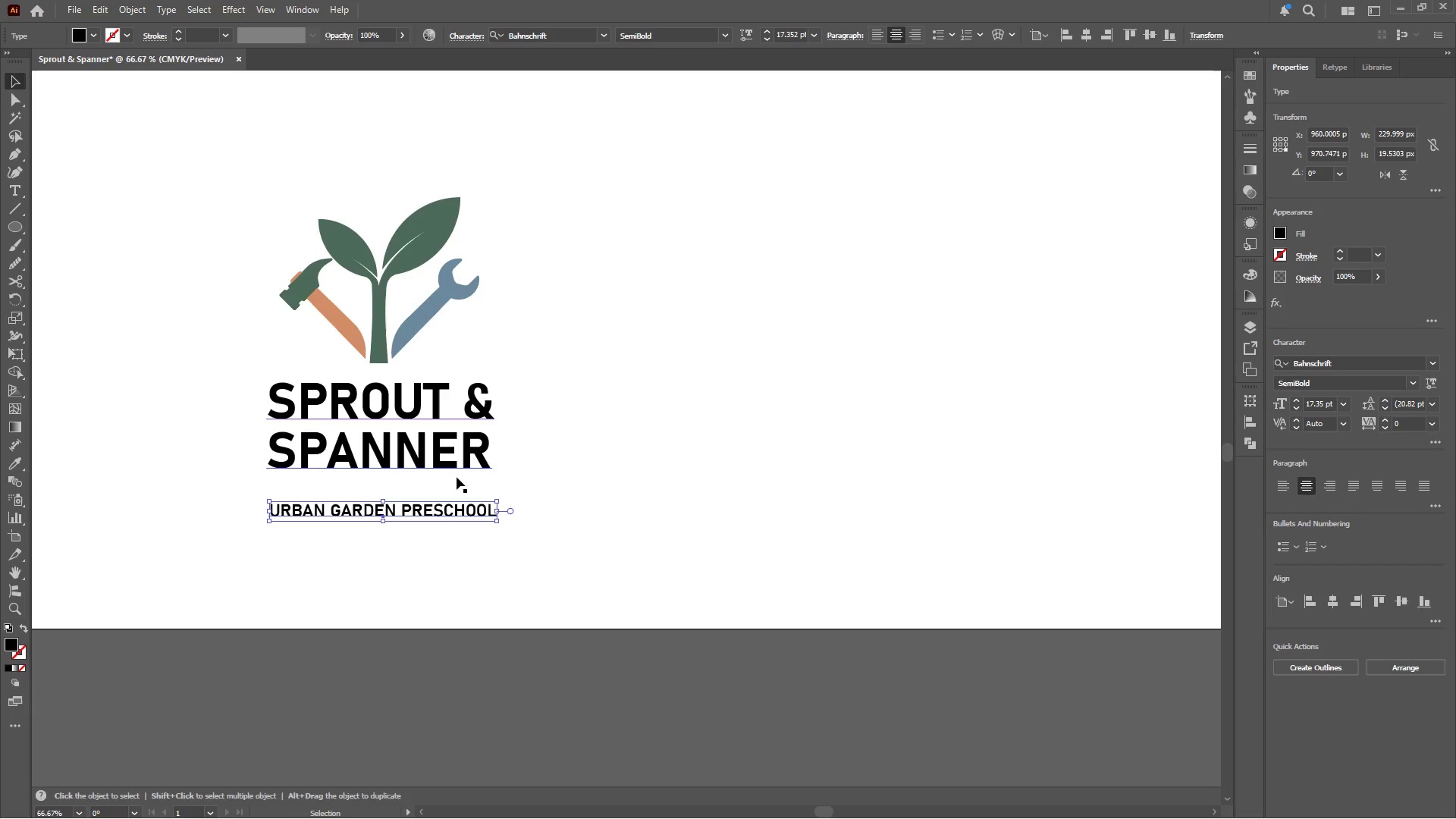 
left_click([457, 473])
 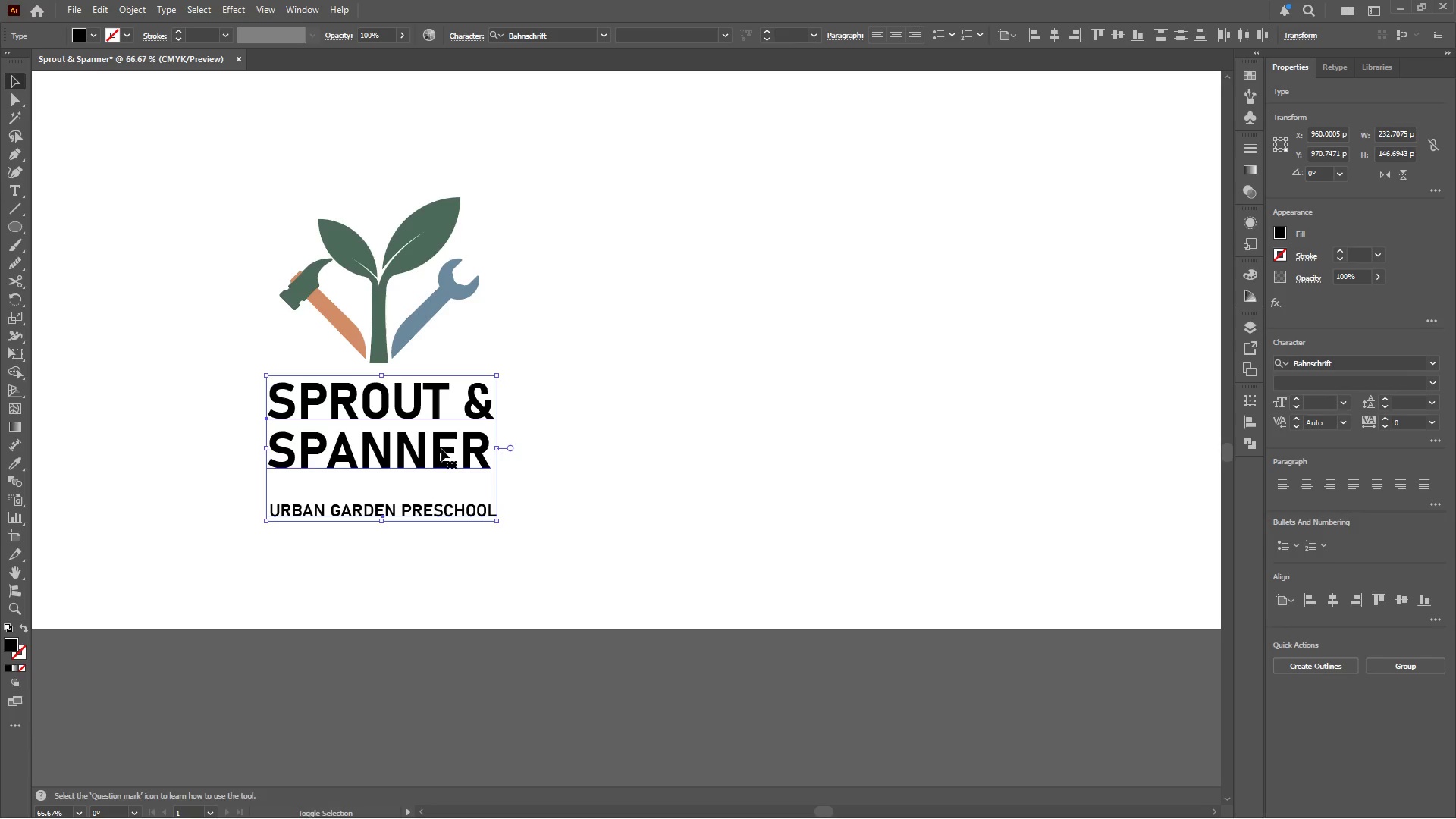 
hold_key(key=ShiftLeft, duration=0.62)
left_click([381, 322])
 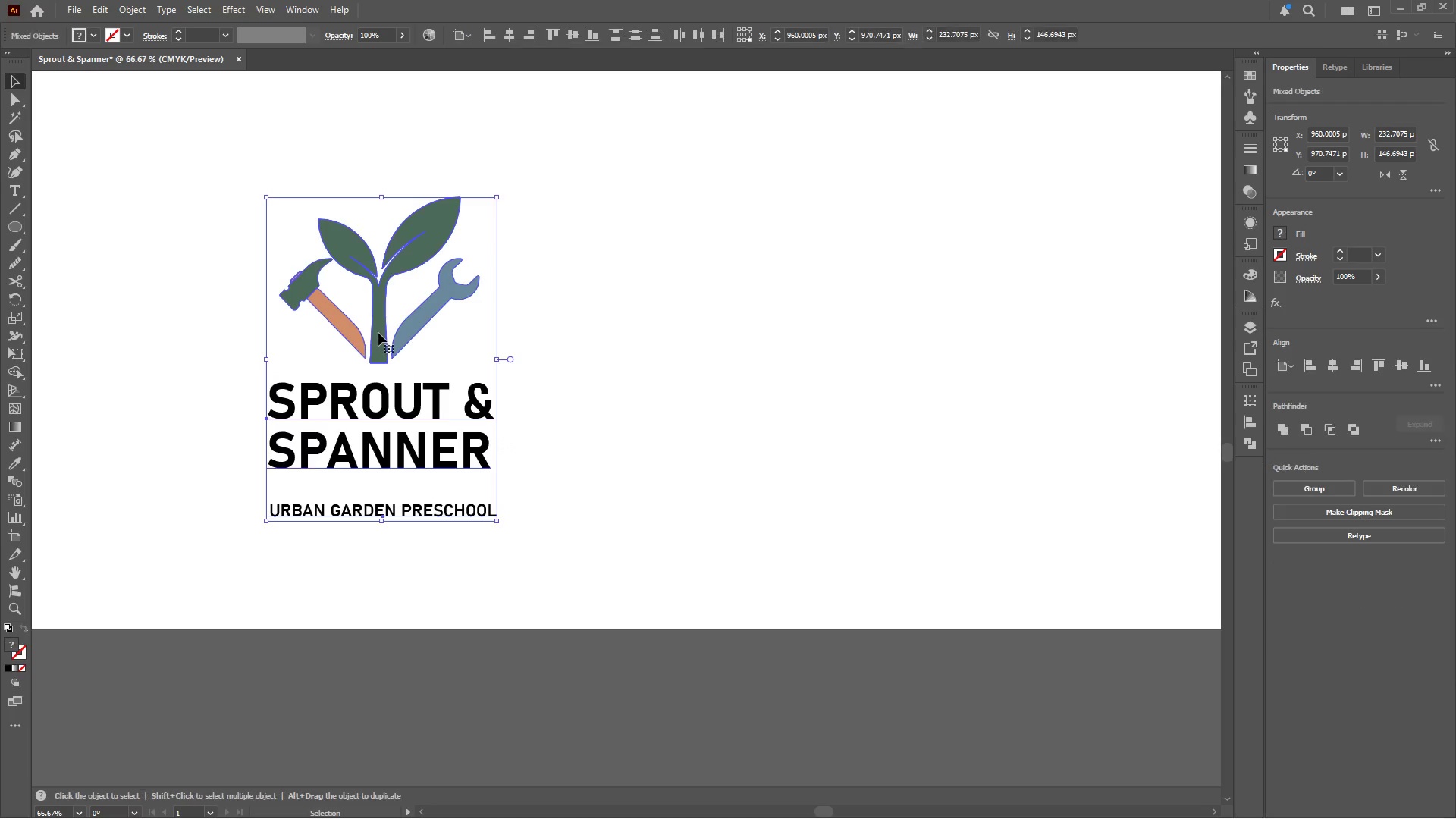 
left_click([378, 333])
 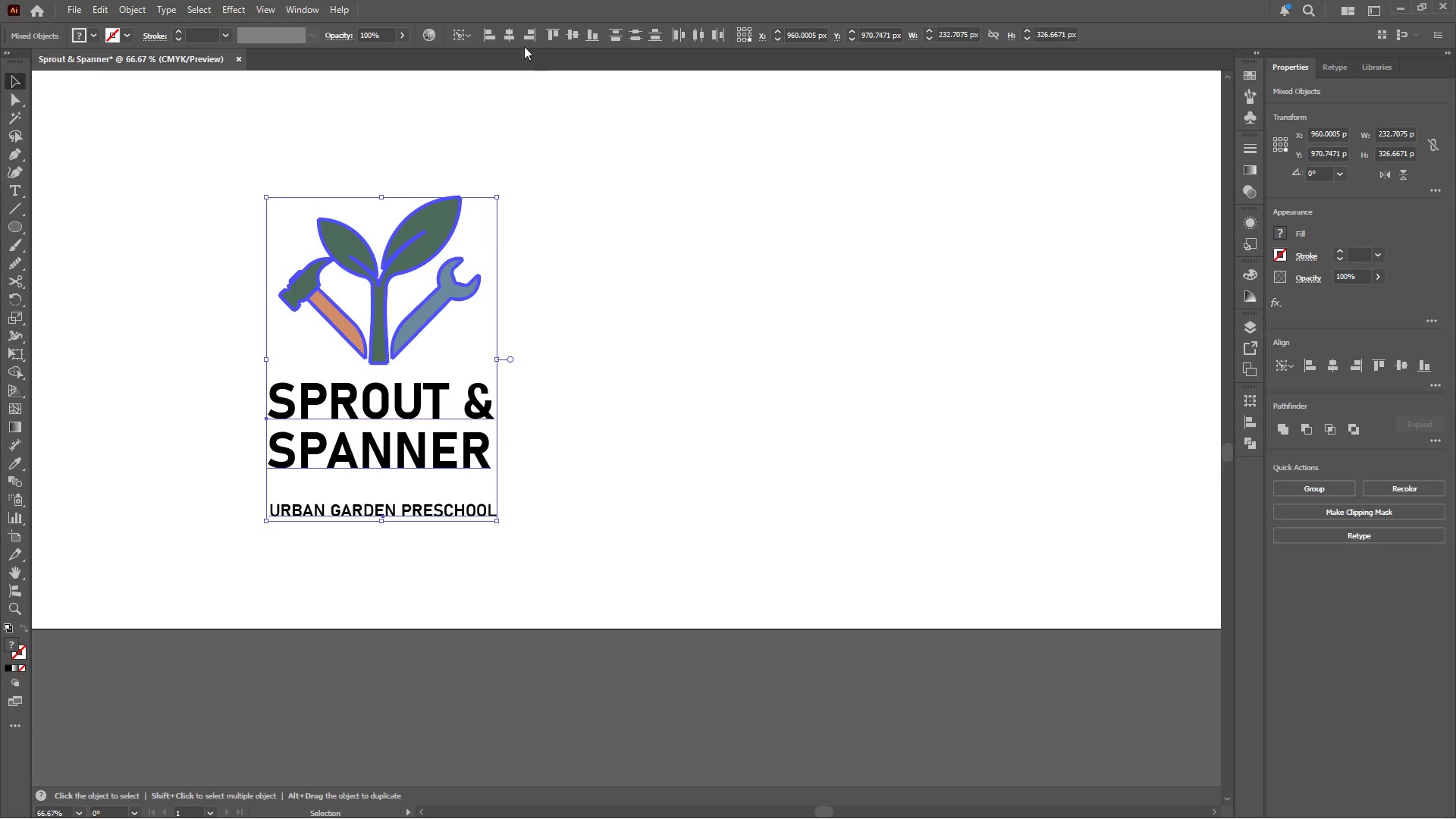 
left_click([511, 37])
 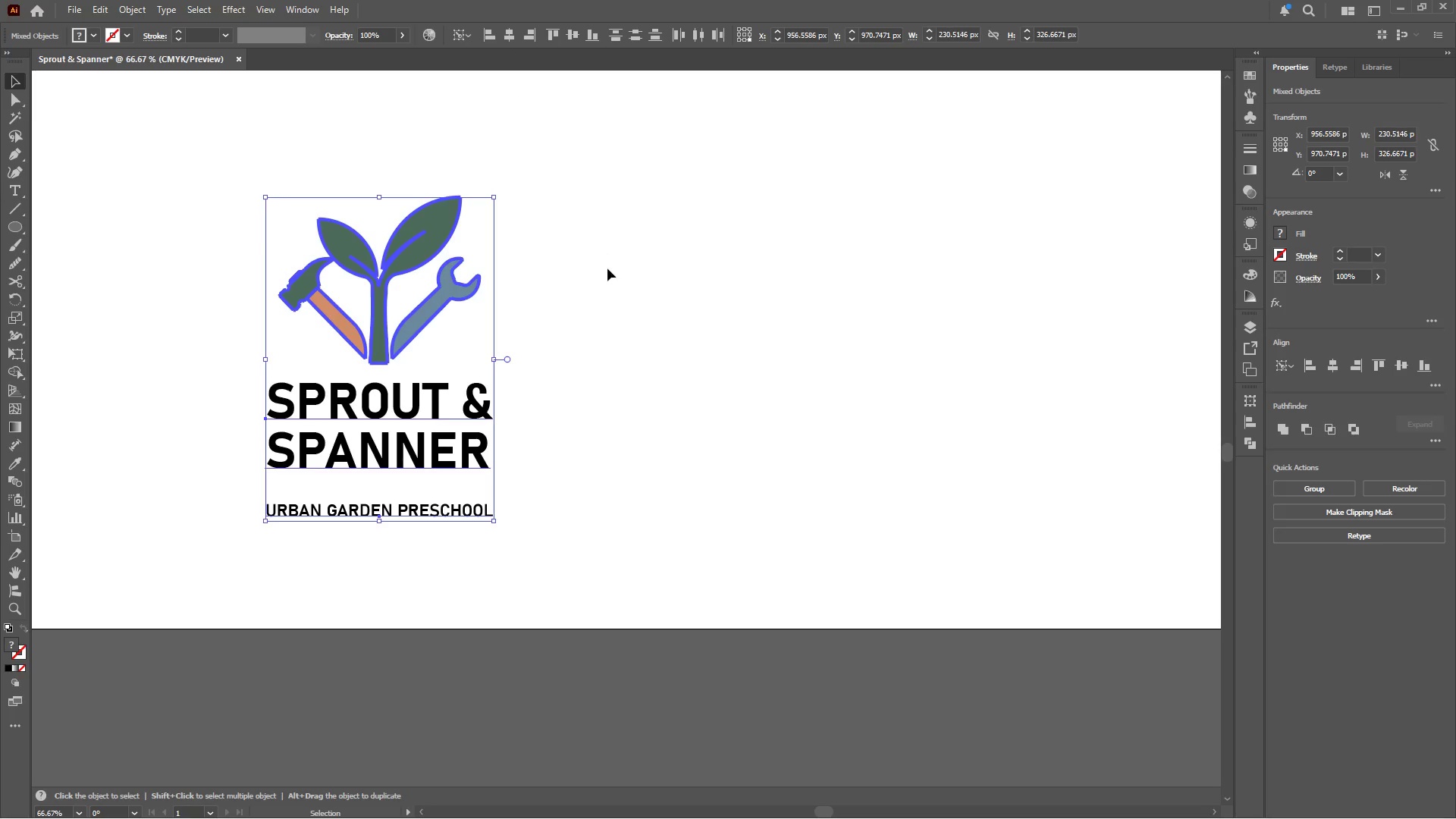 
left_click_drag(start_coordinate=[607, 268], to_coordinate=[607, 273])
 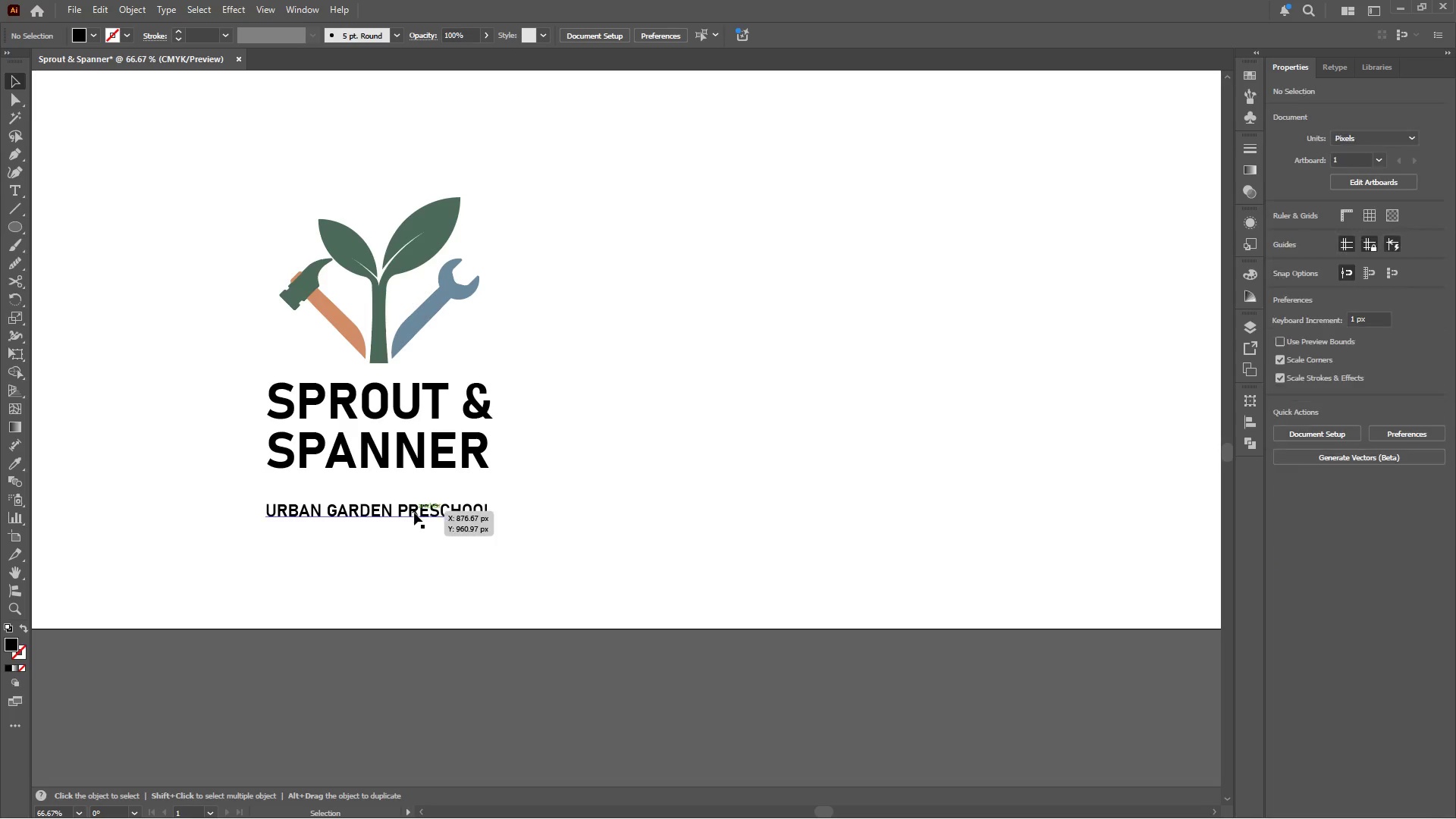 
left_click_drag(start_coordinate=[414, 513], to_coordinate=[413, 499])
 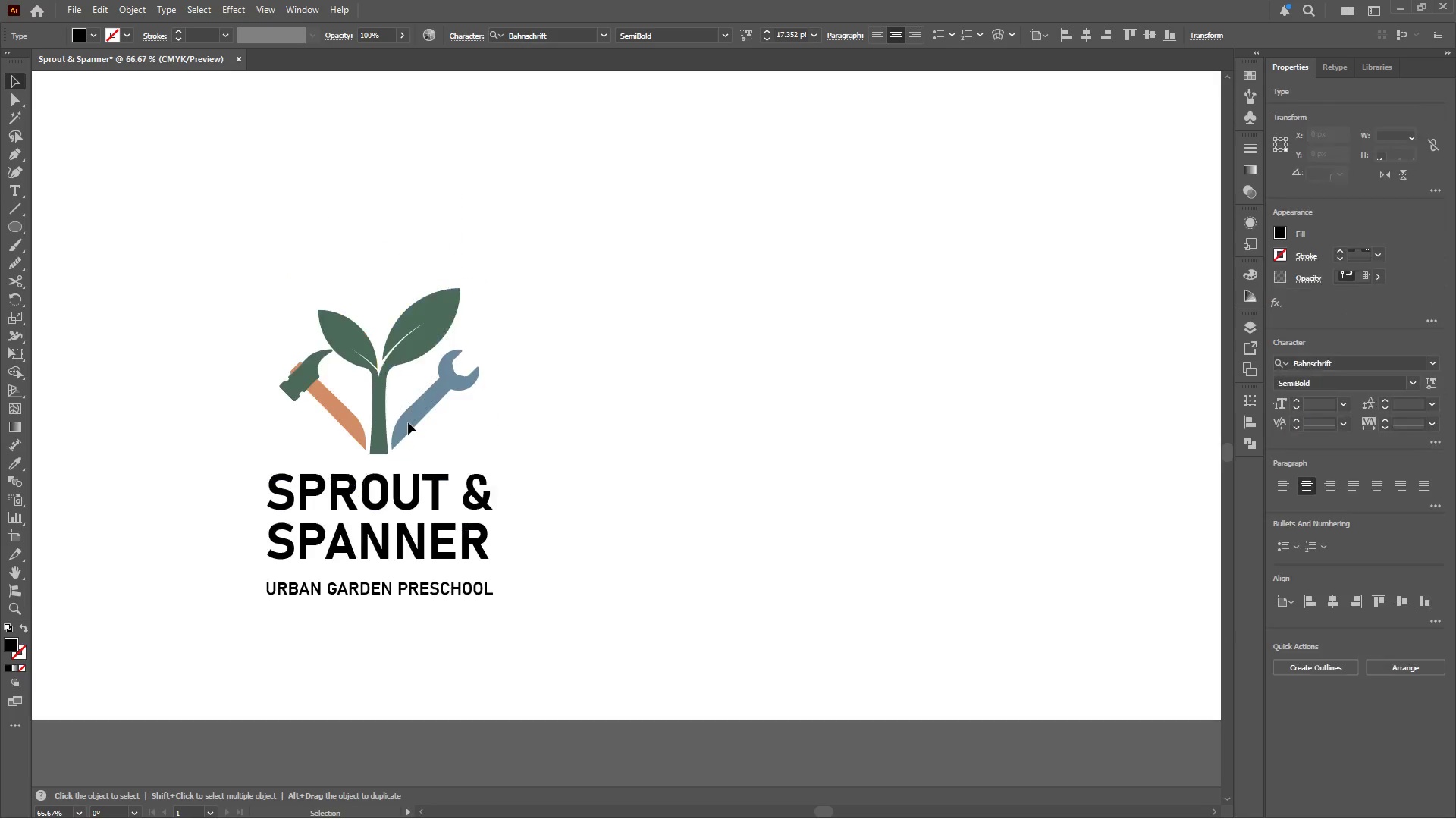 
hold_key(key=ShiftLeft, duration=1.12)
 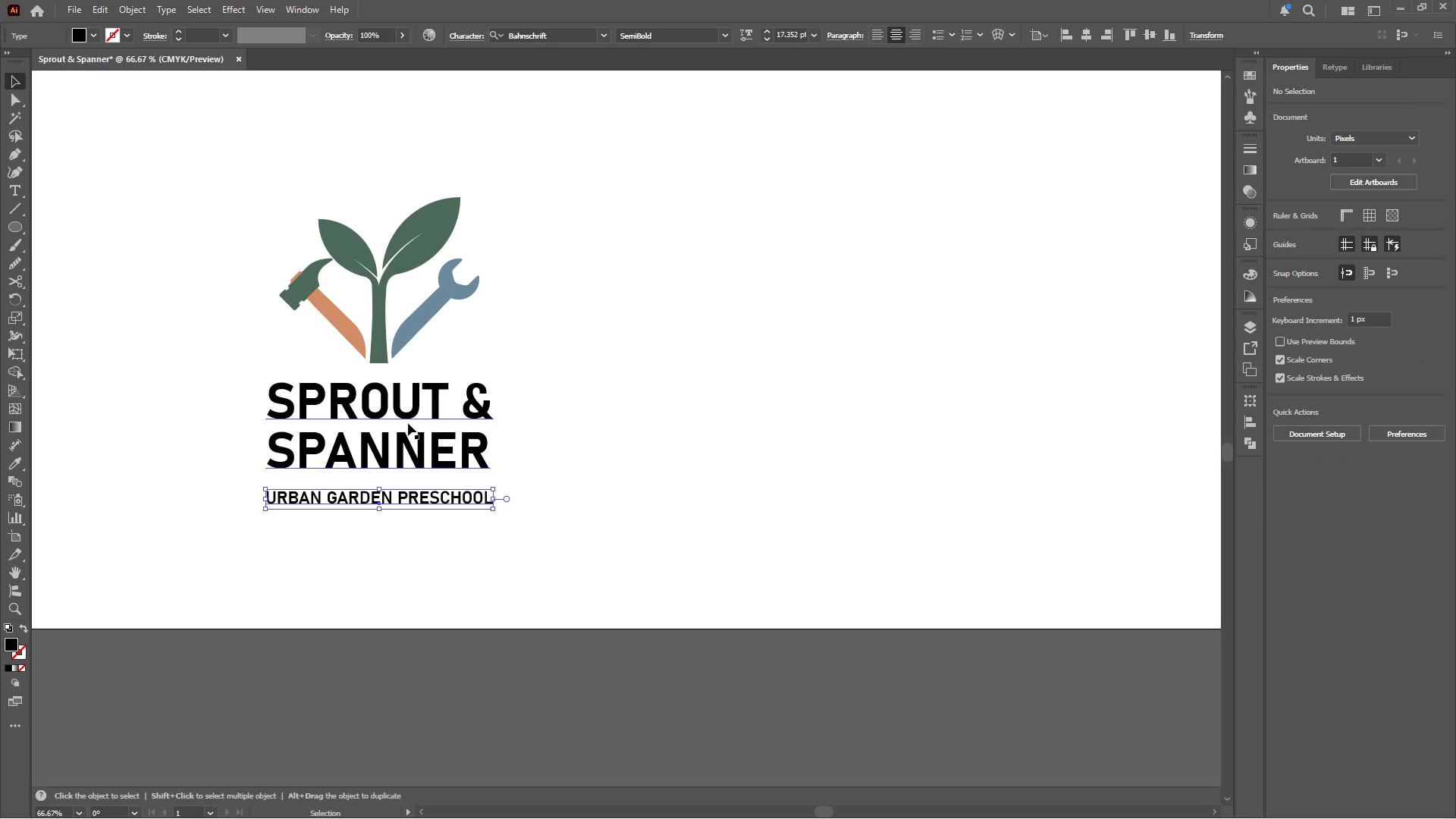 
scroll: coordinate [408, 422], scroll_direction: up, amount: 5.0
 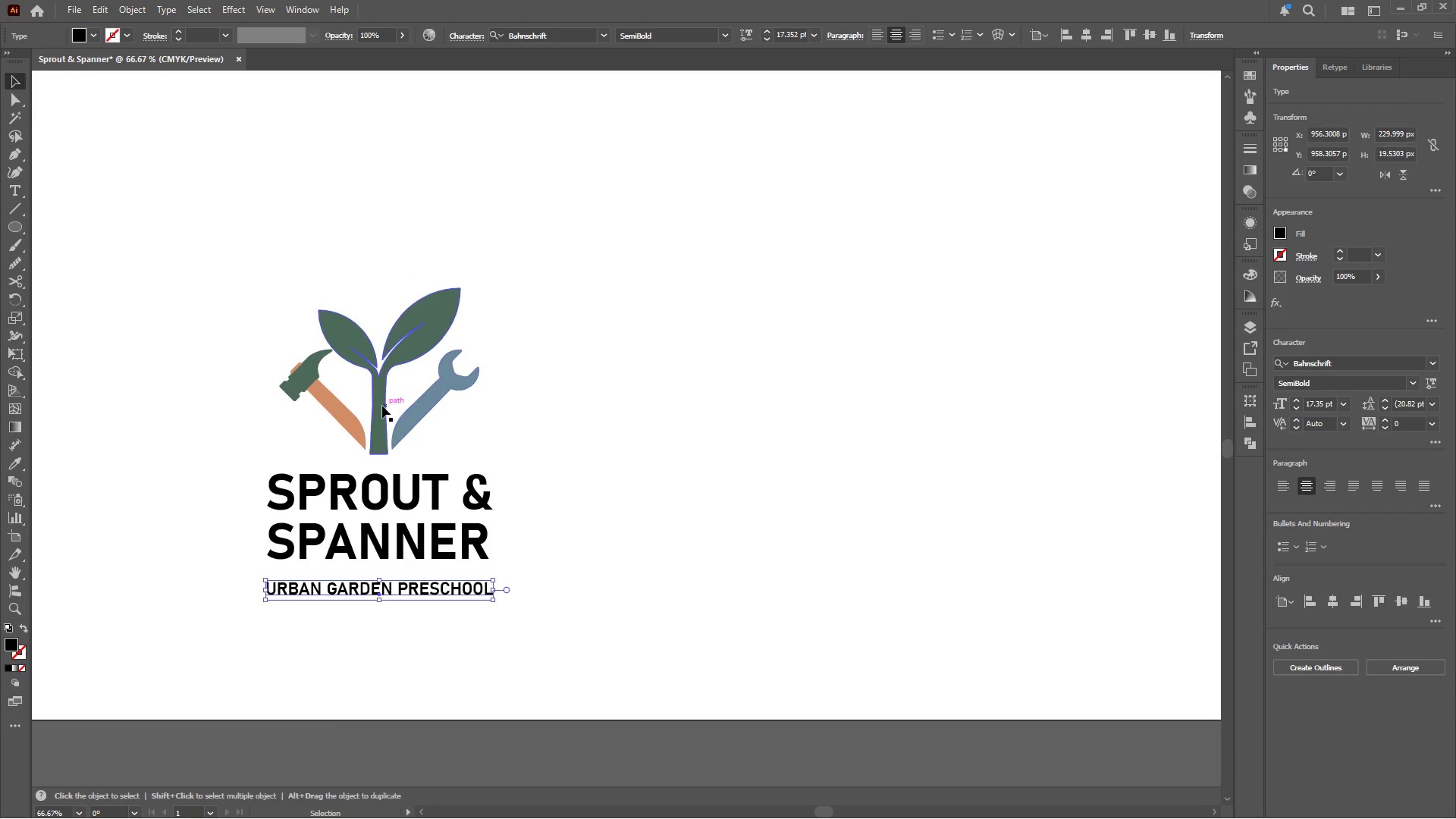 
left_click([382, 405])
 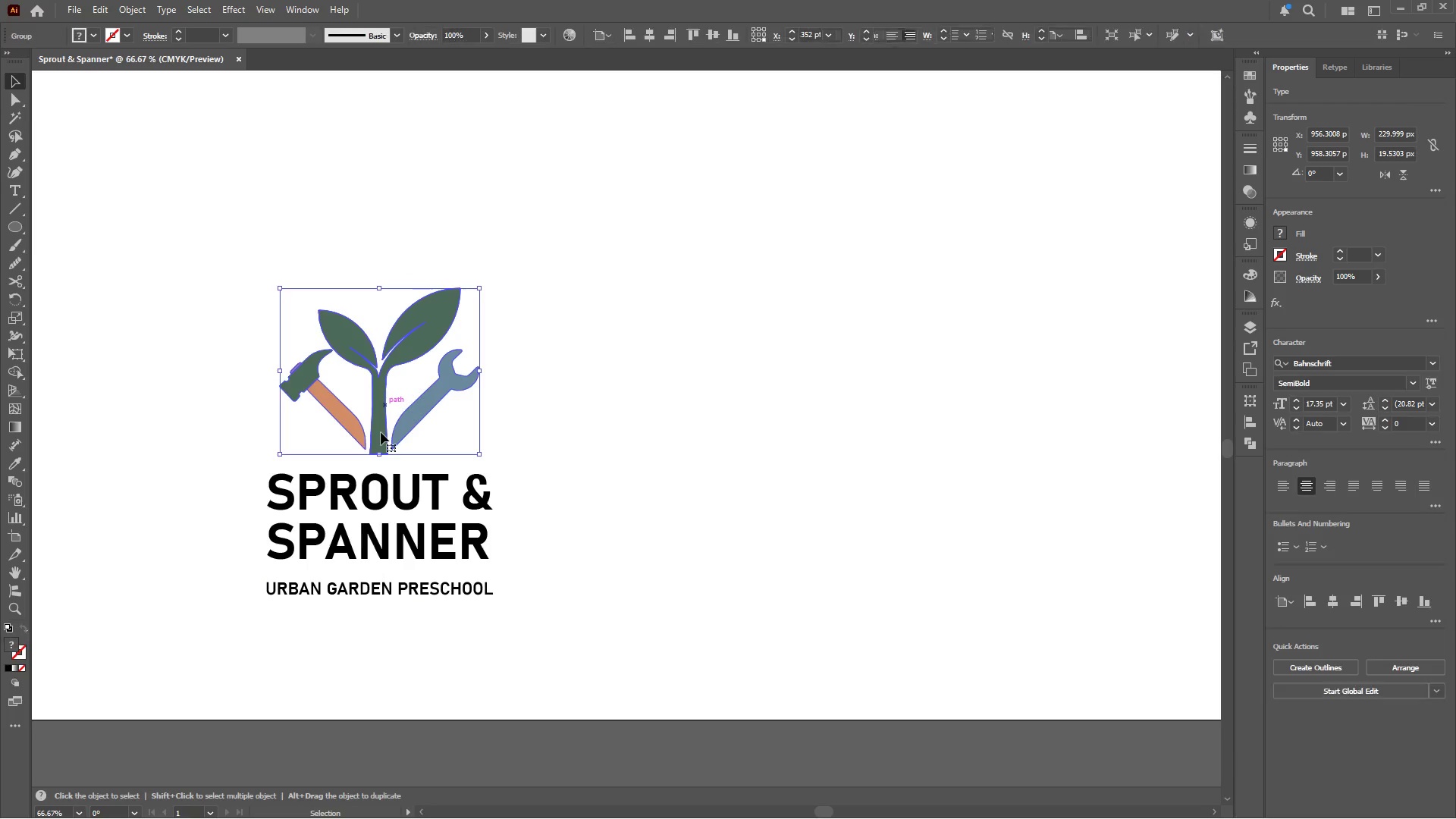 
left_click_drag(start_coordinate=[381, 432], to_coordinate=[381, 422])
 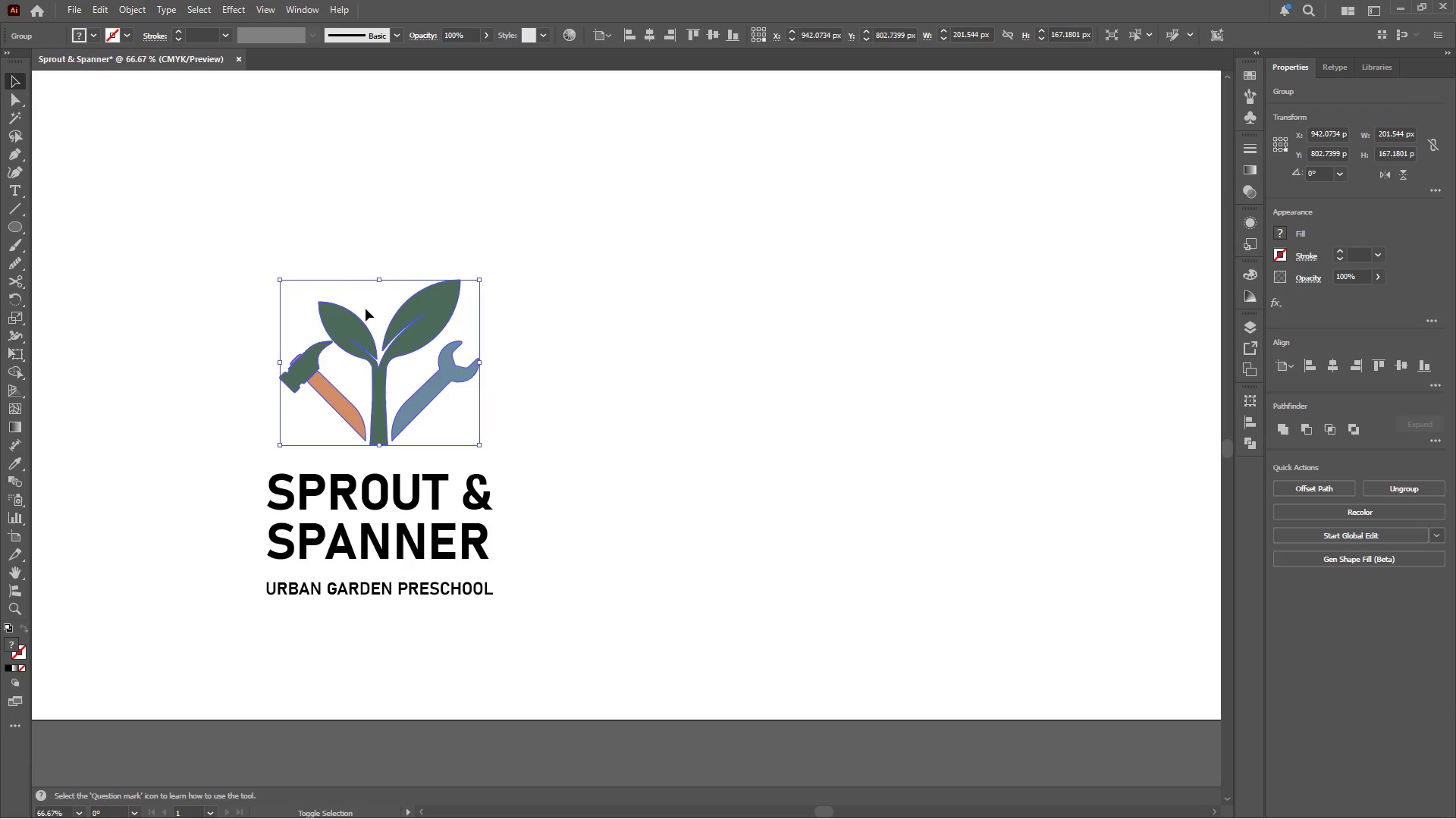 
hold_key(key=ShiftLeft, duration=0.69)
 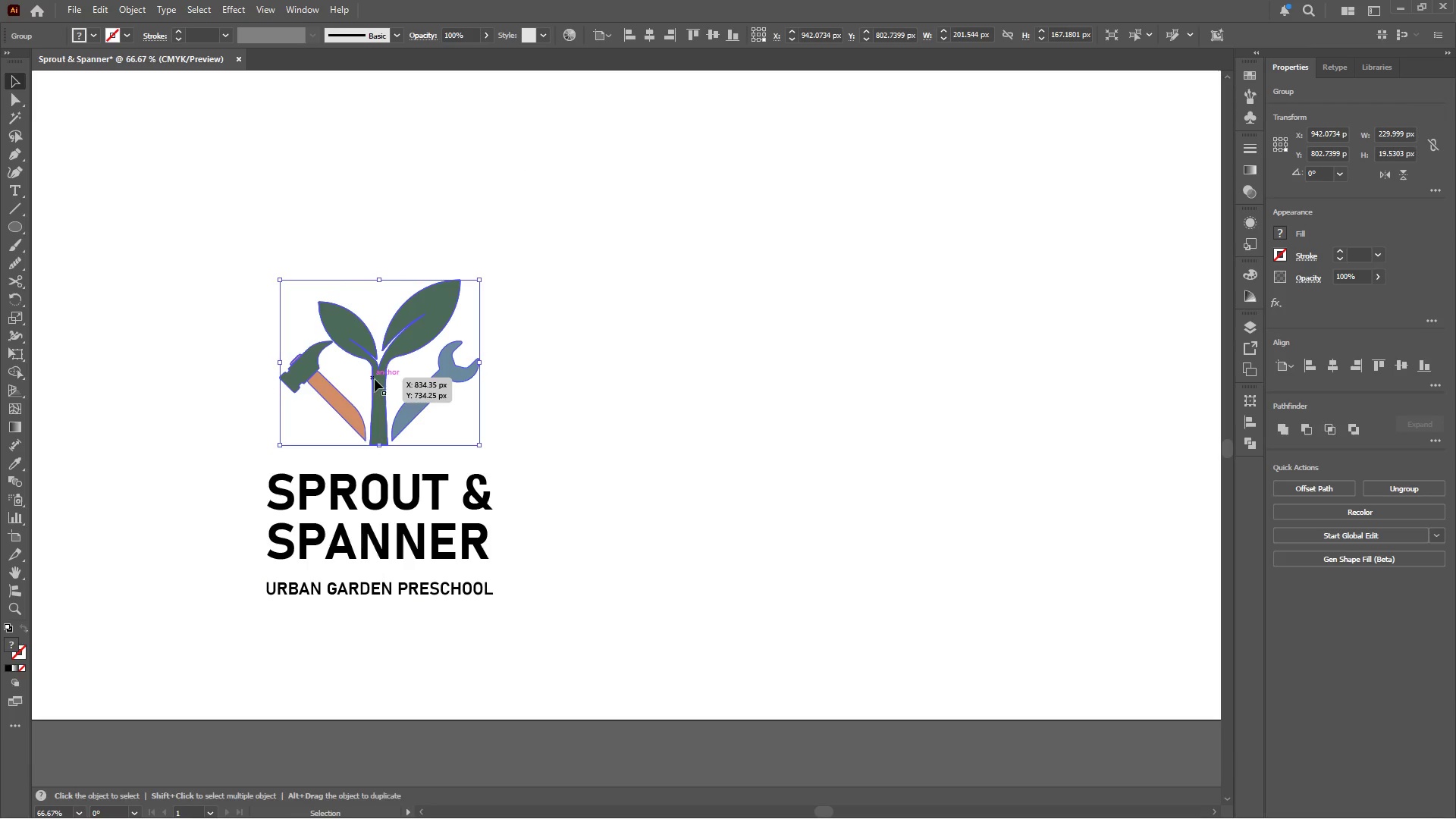 
hold_key(key=ShiftLeft, duration=3.36)
left_click_drag(start_coordinate=[378, 281], to_coordinate=[380, 250])
 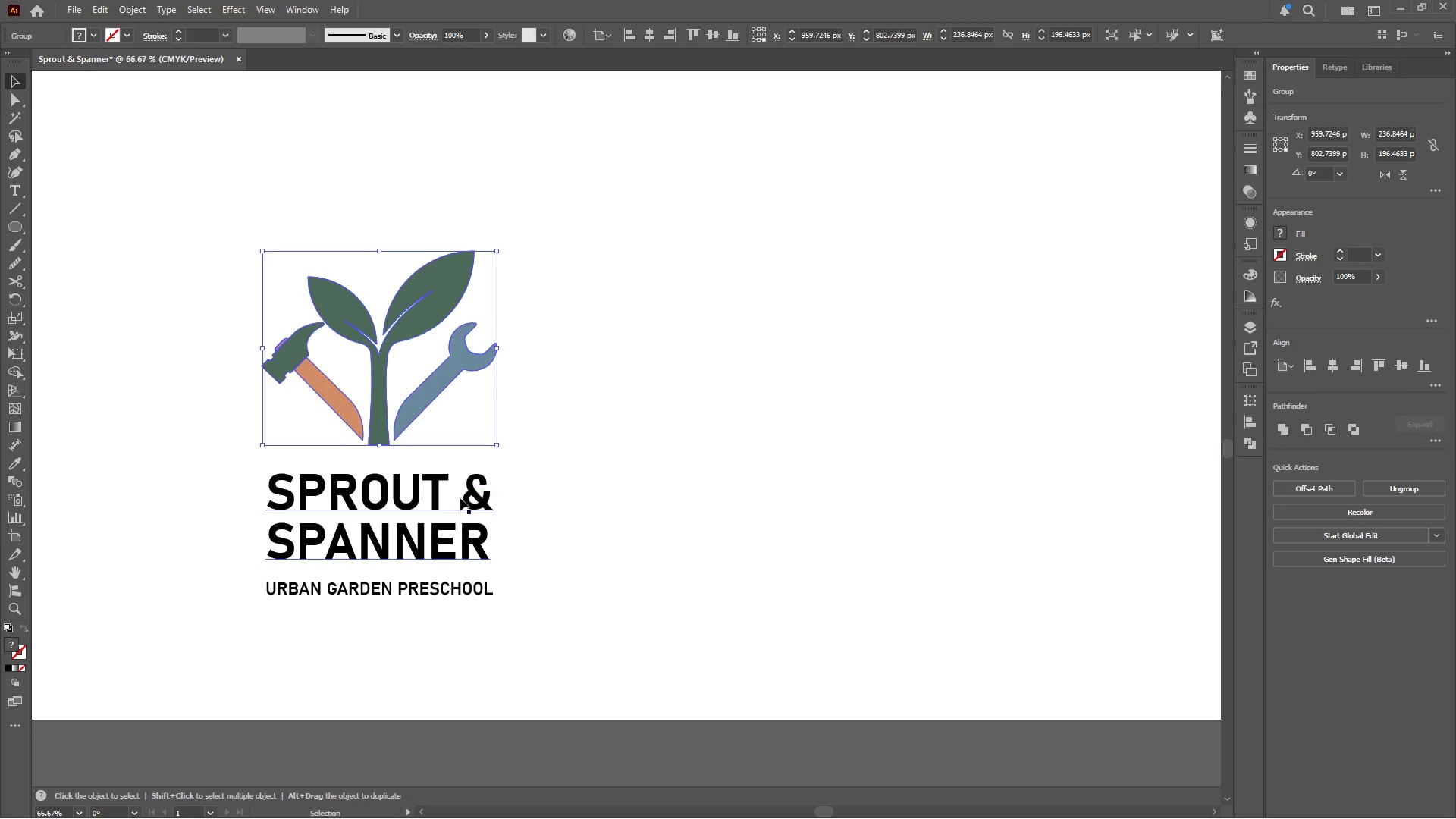 
left_click([425, 494])
 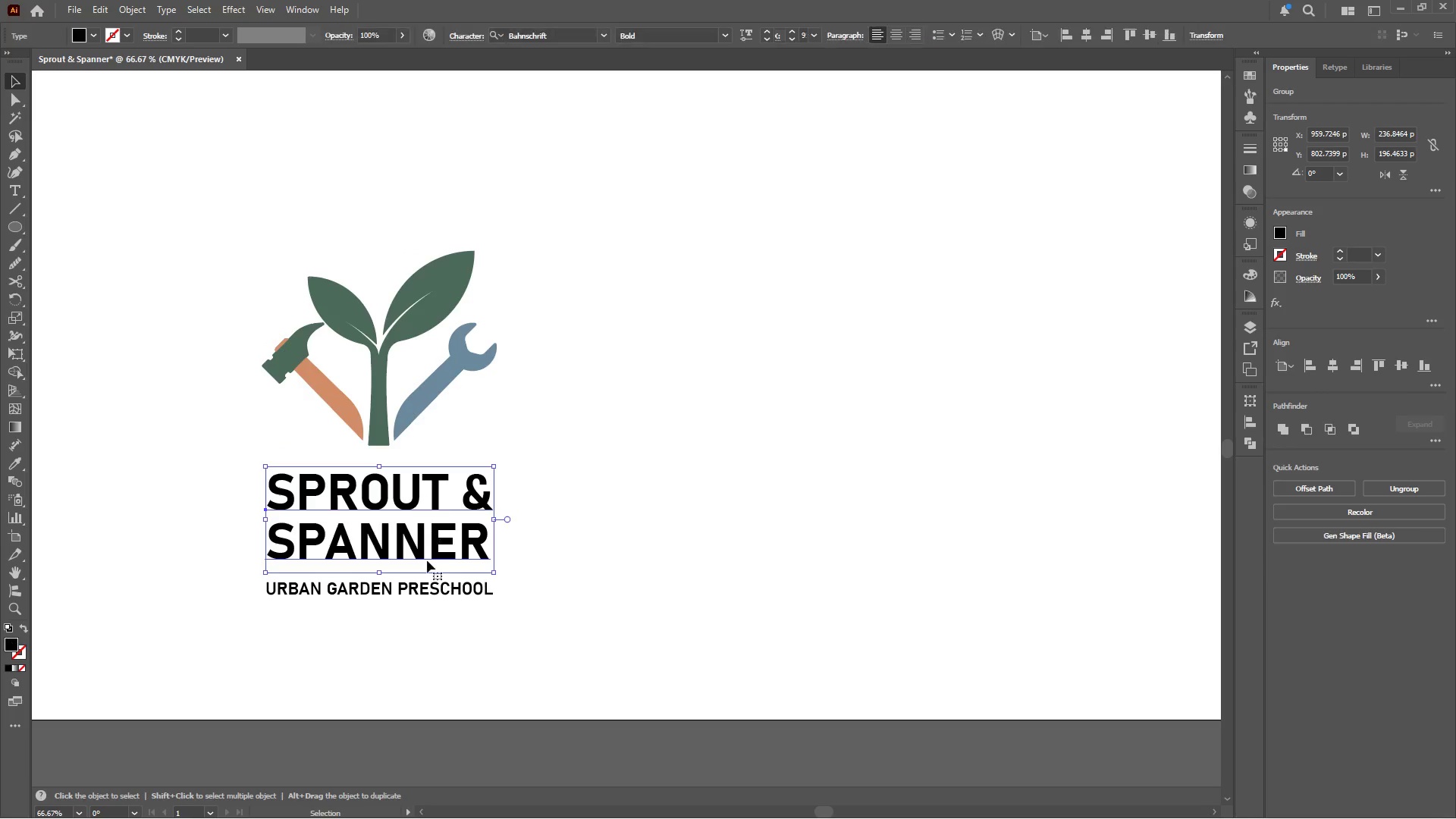 
hold_key(key=ShiftLeft, duration=0.77)
left_click([433, 588])
 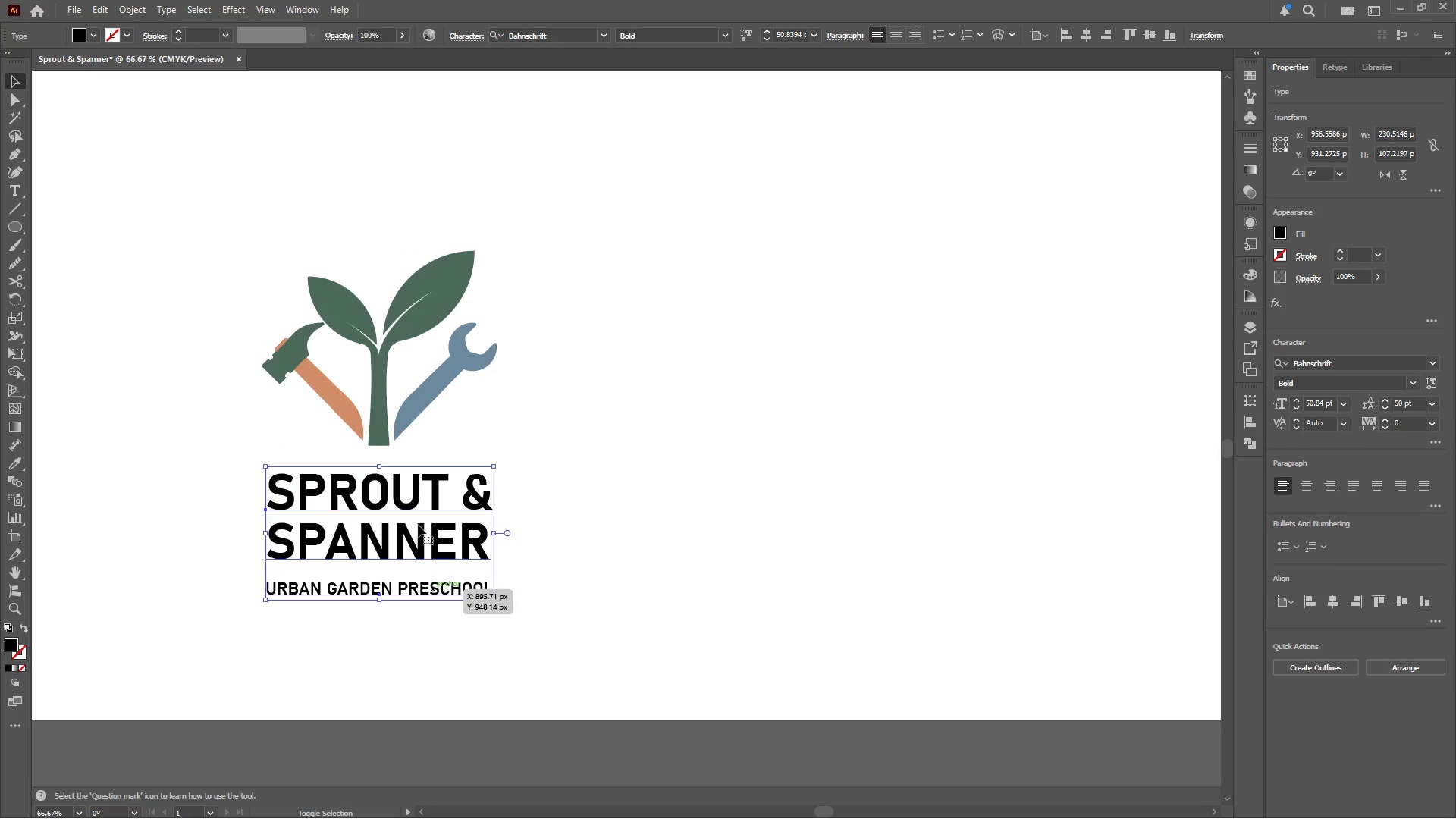 
right_click([416, 519])
 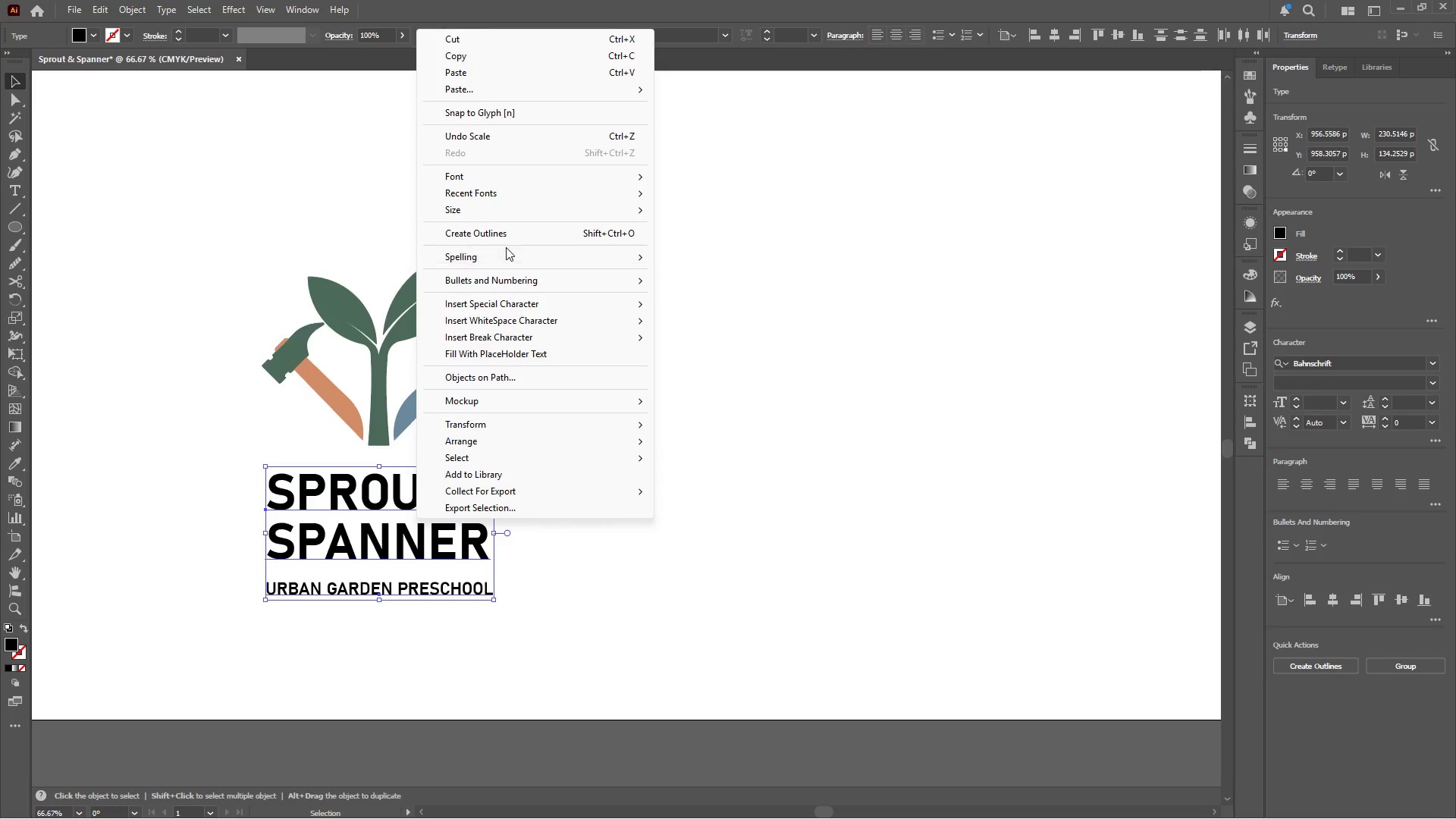 
left_click([507, 240])
 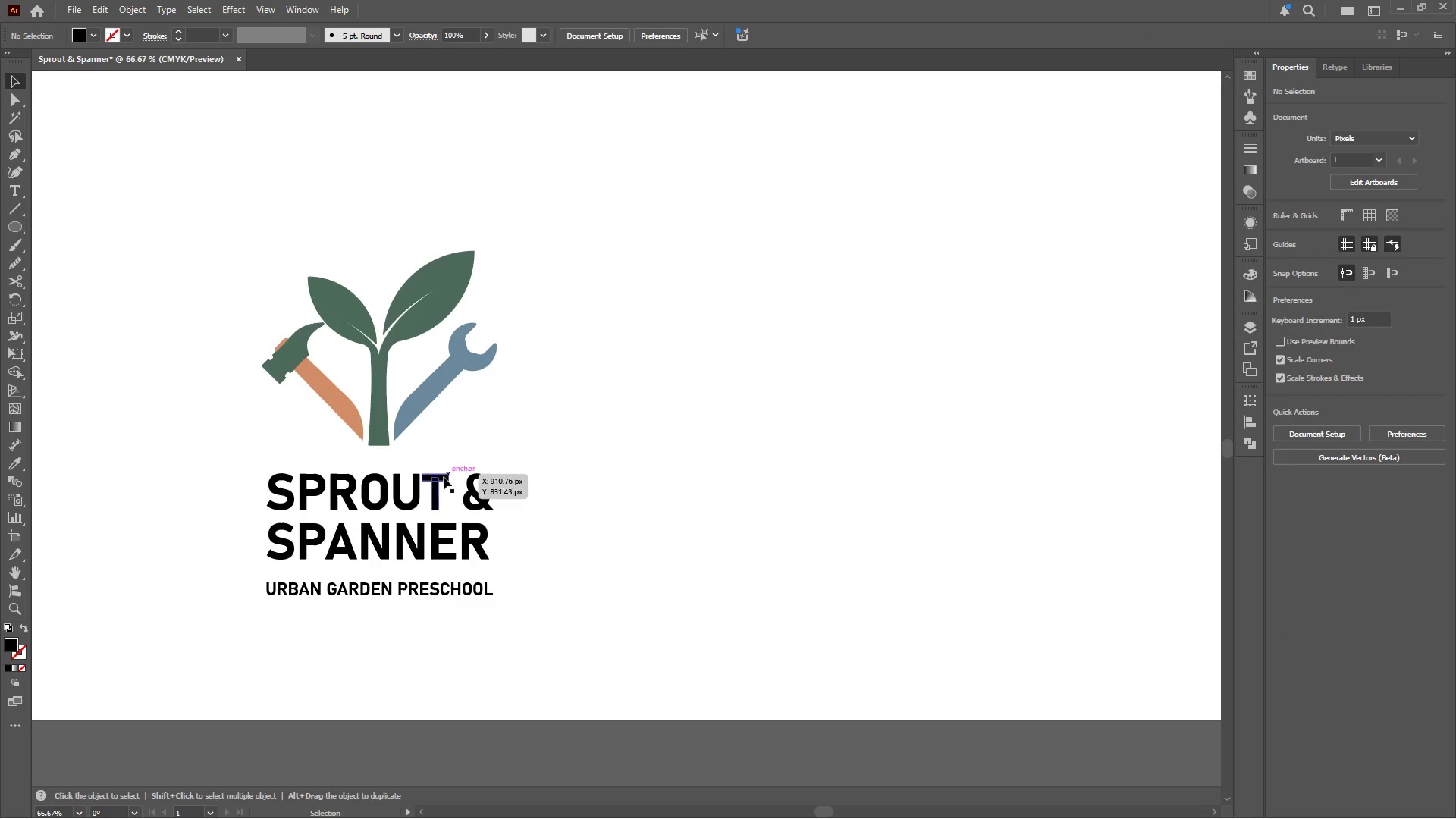 
left_click([437, 494])
 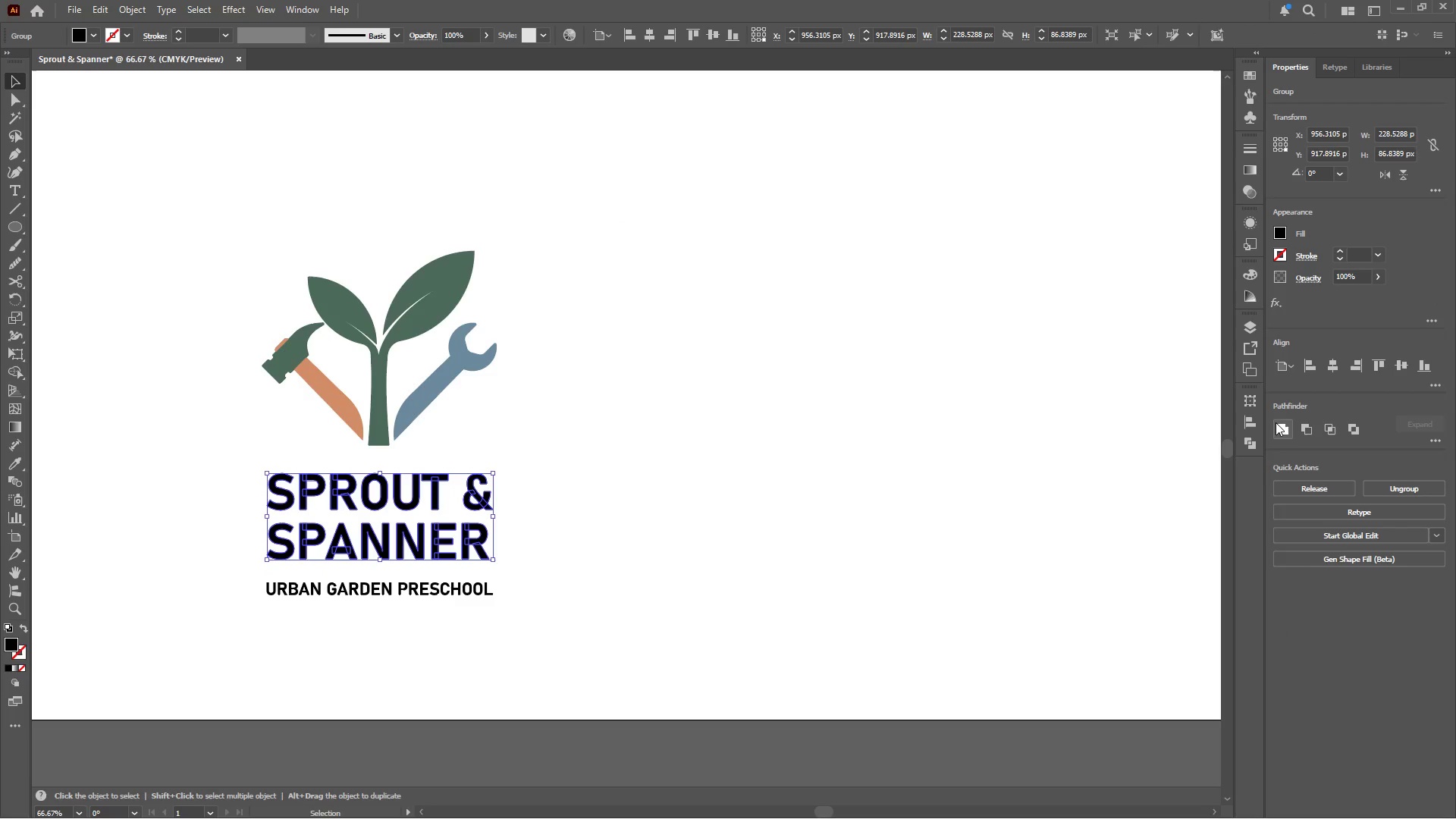 
left_click([1279, 429])
 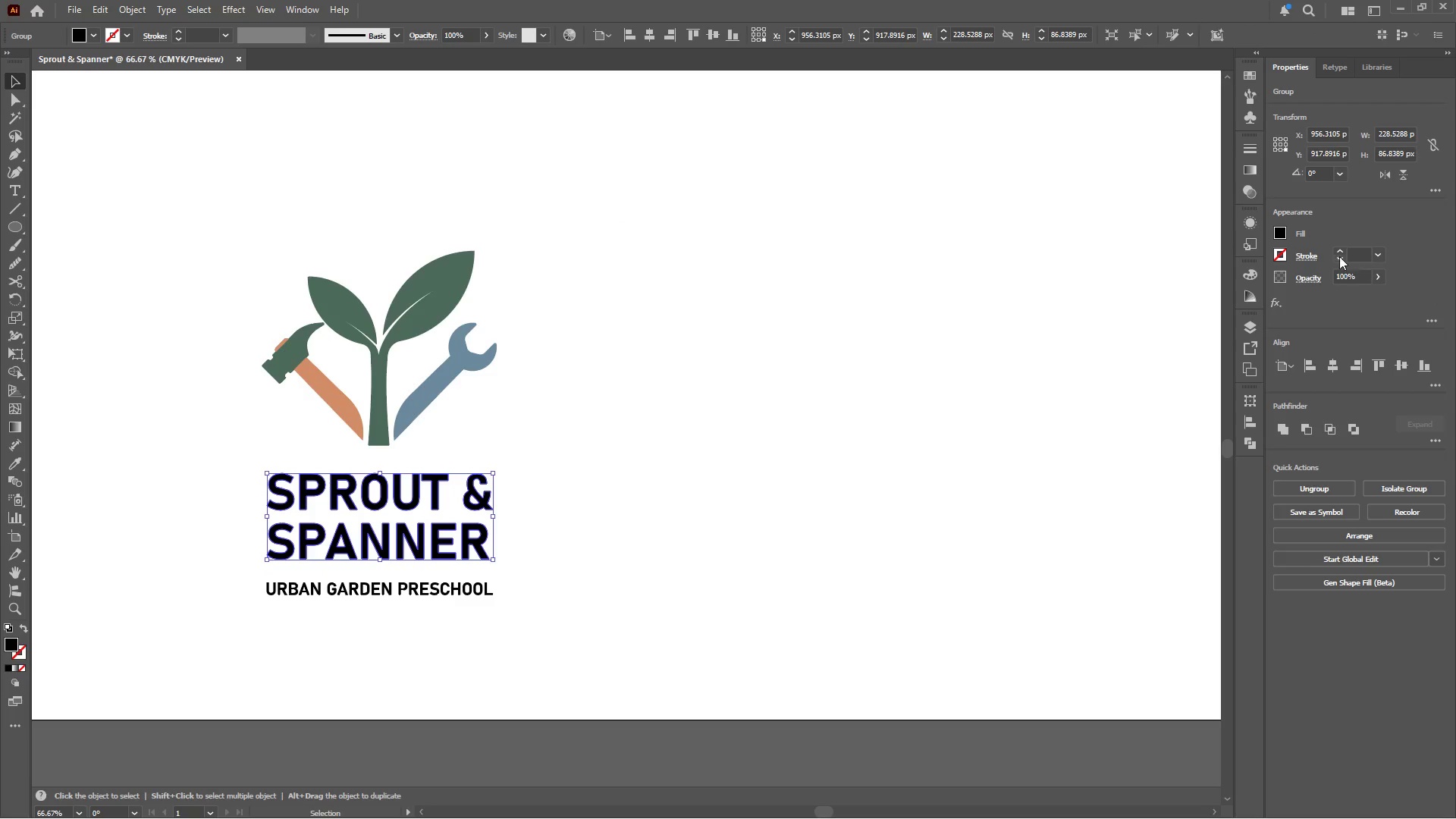 
left_click([1335, 250])
 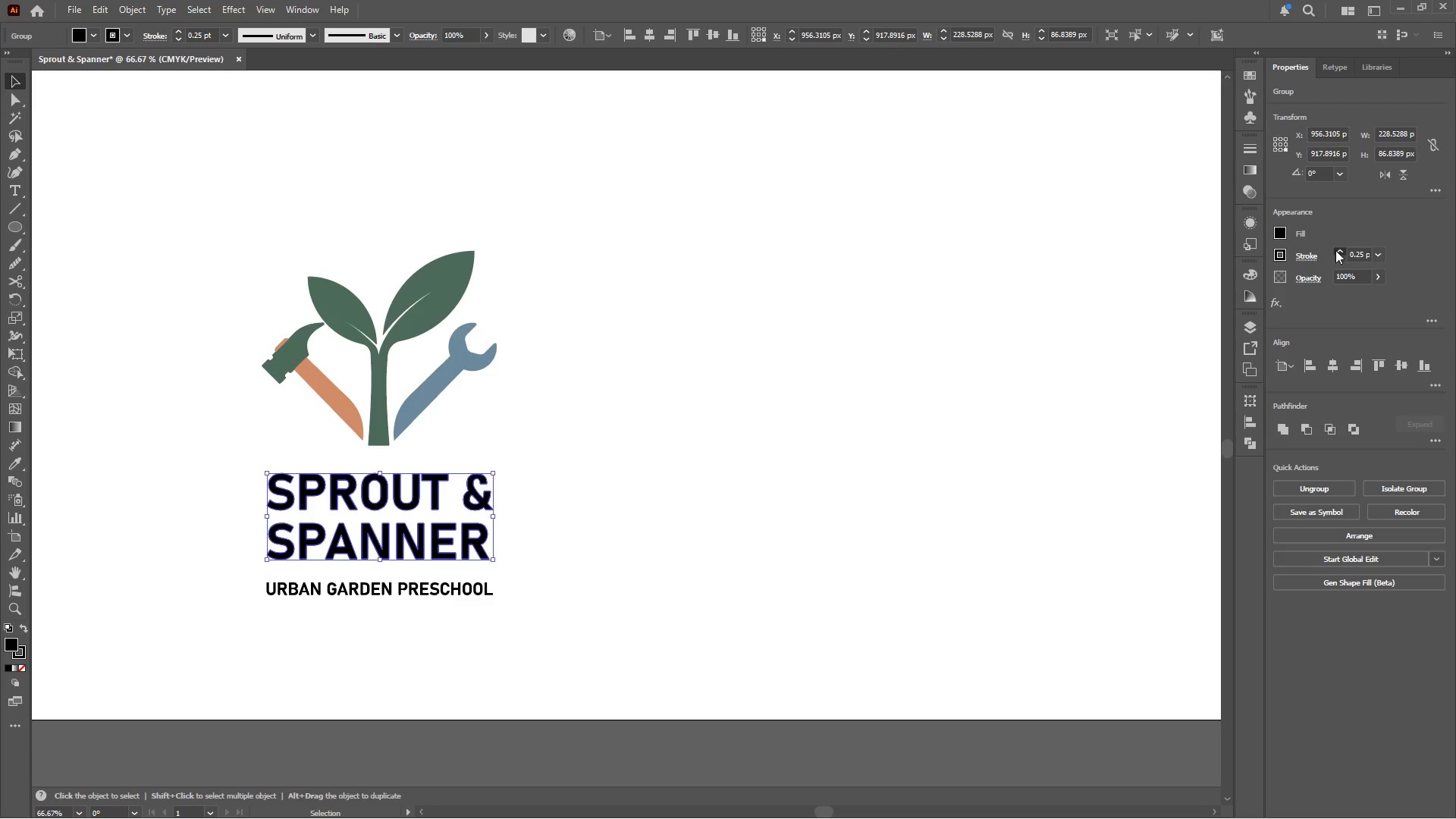 
double_click([1335, 250])
 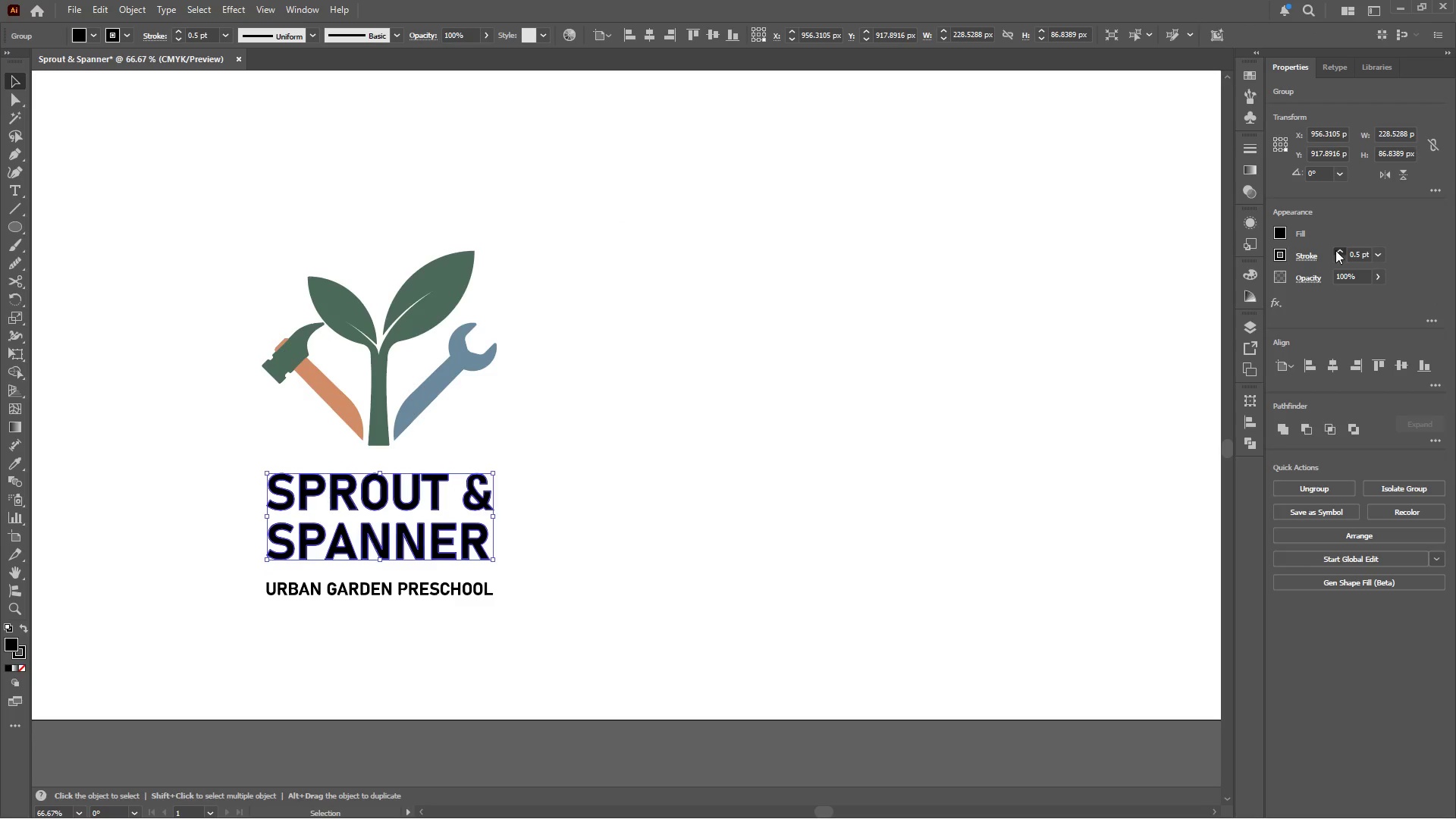 
triple_click([1335, 250])
 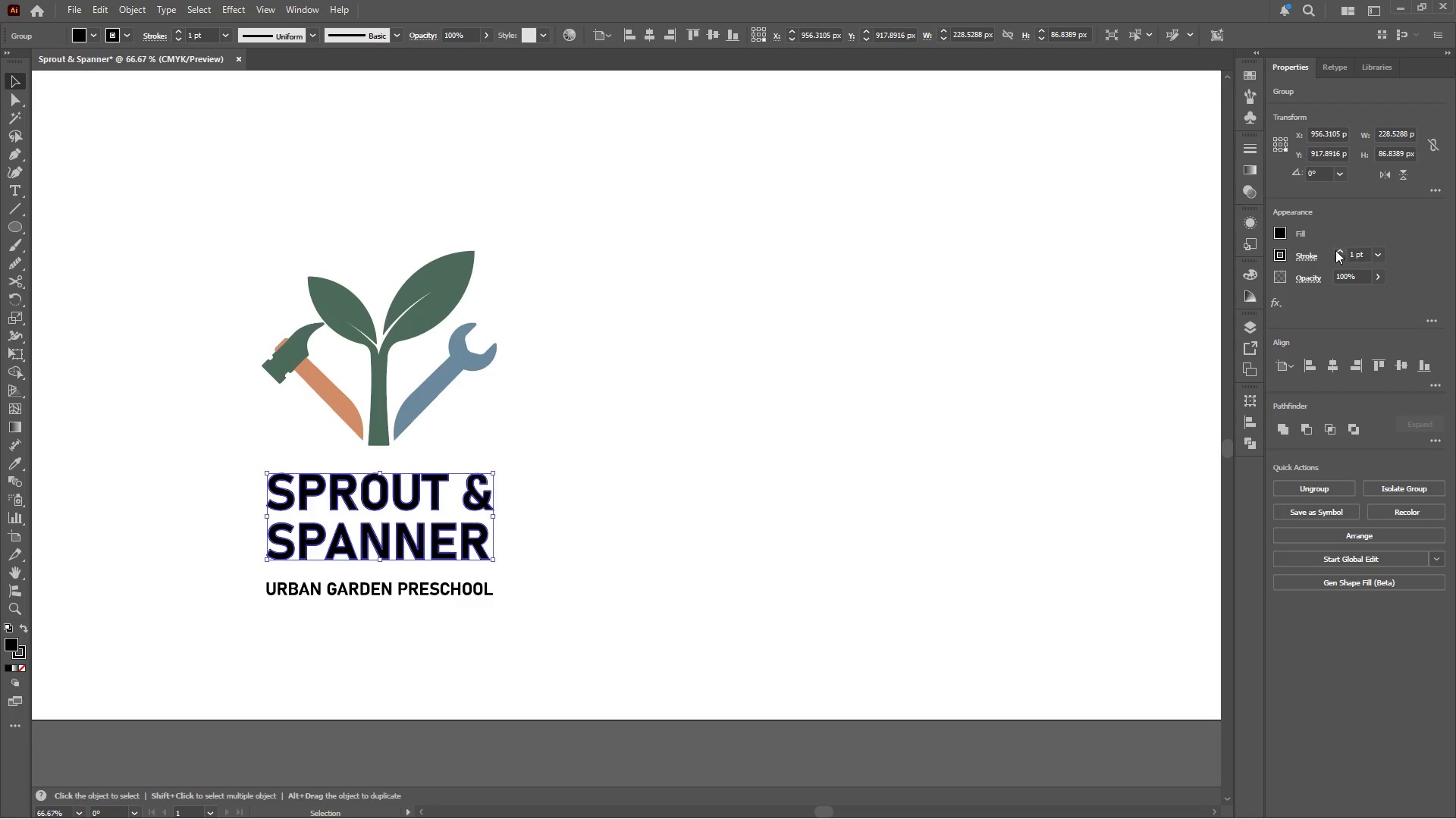 
triple_click([1335, 250])
 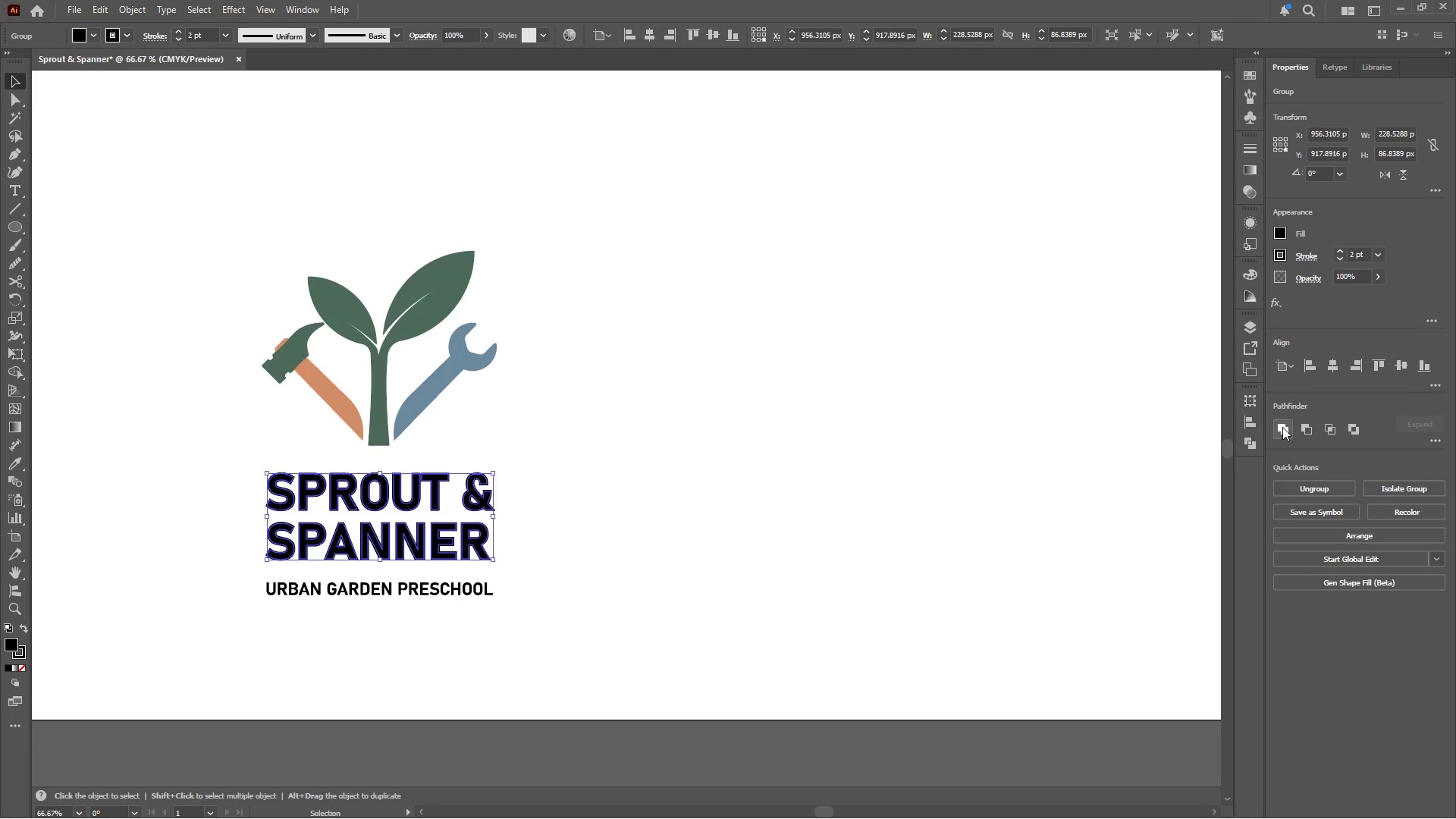 
left_click([1282, 426])
 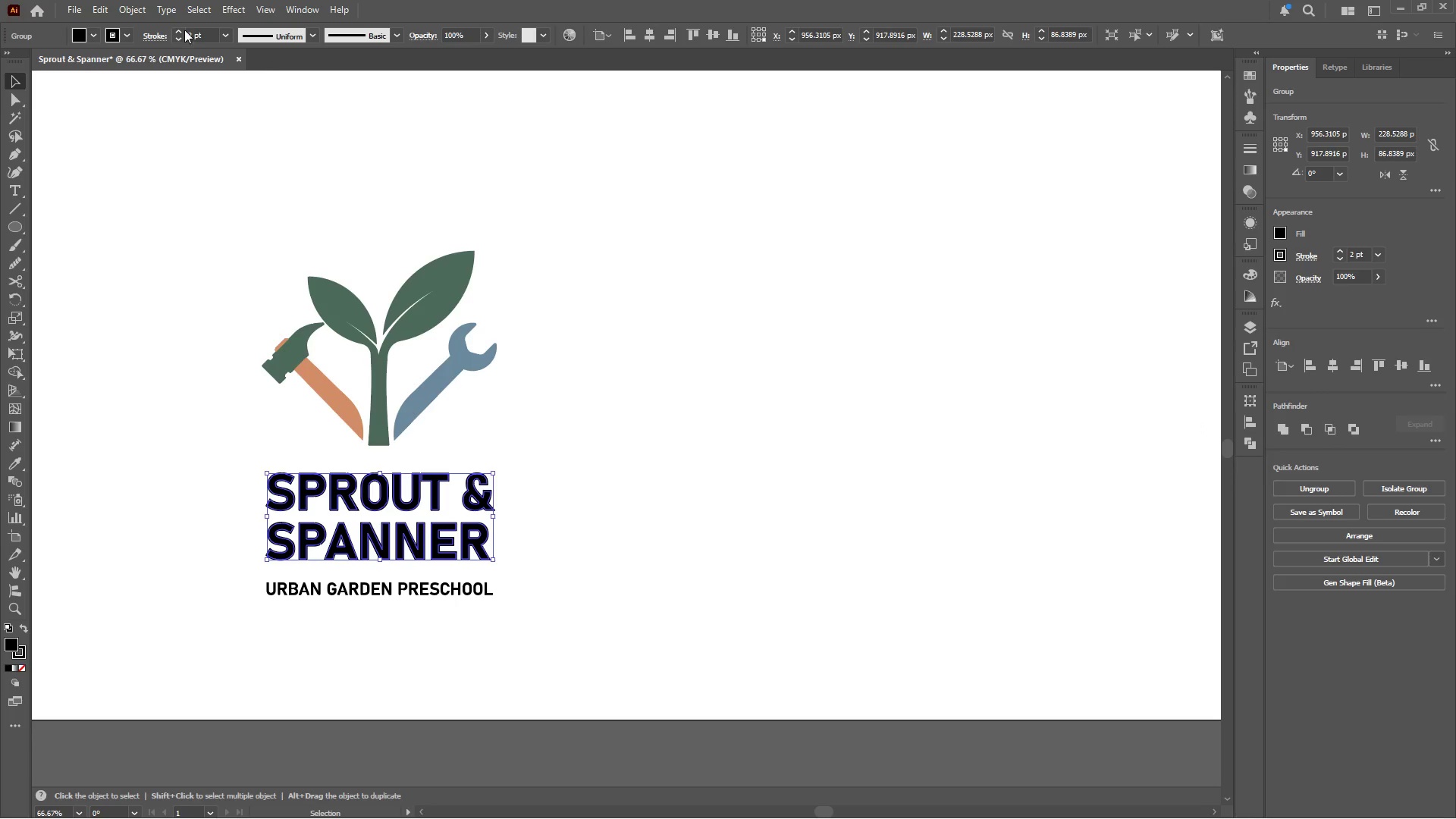 
left_click([134, 11])
 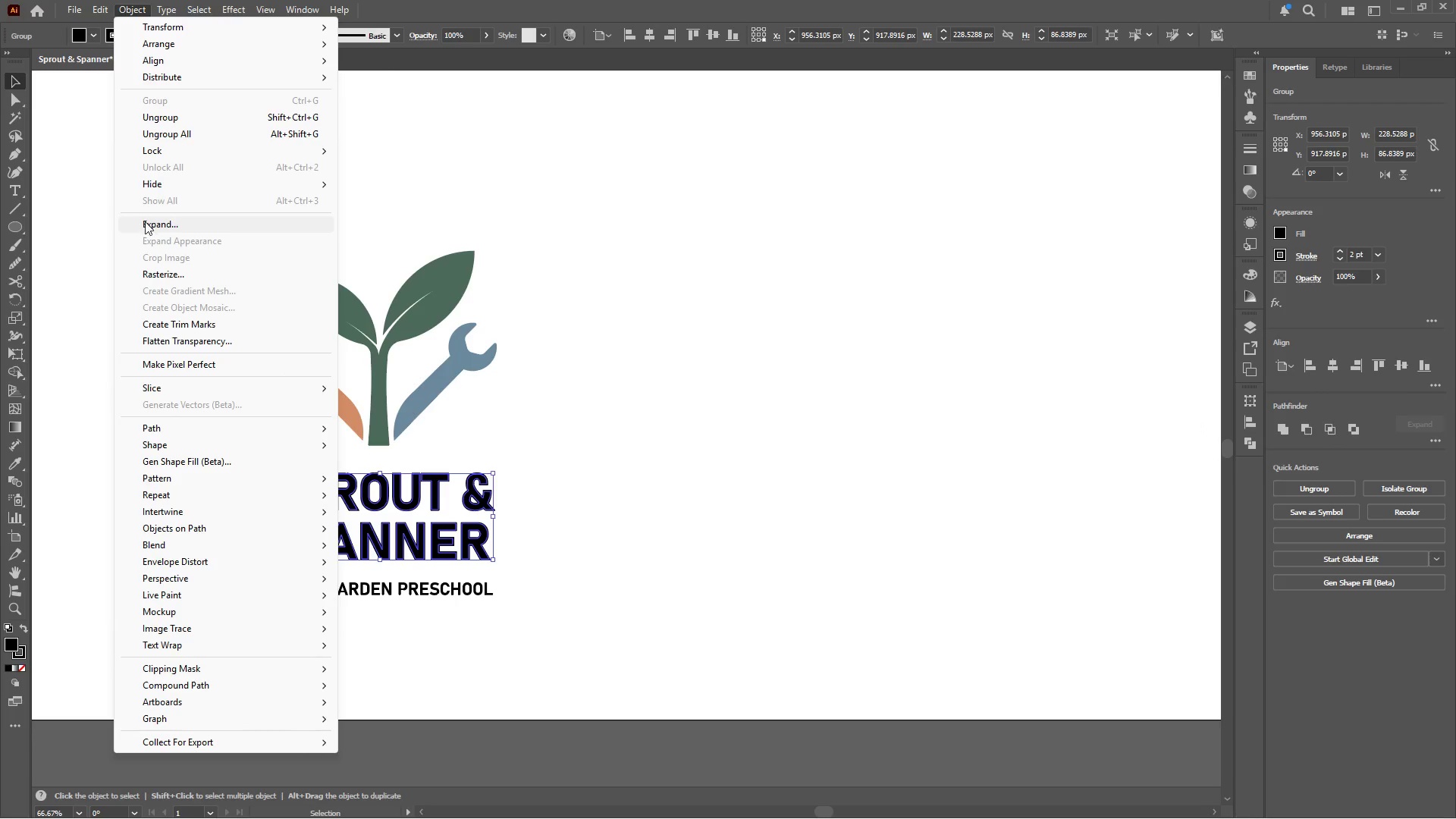 
left_click([151, 221])
 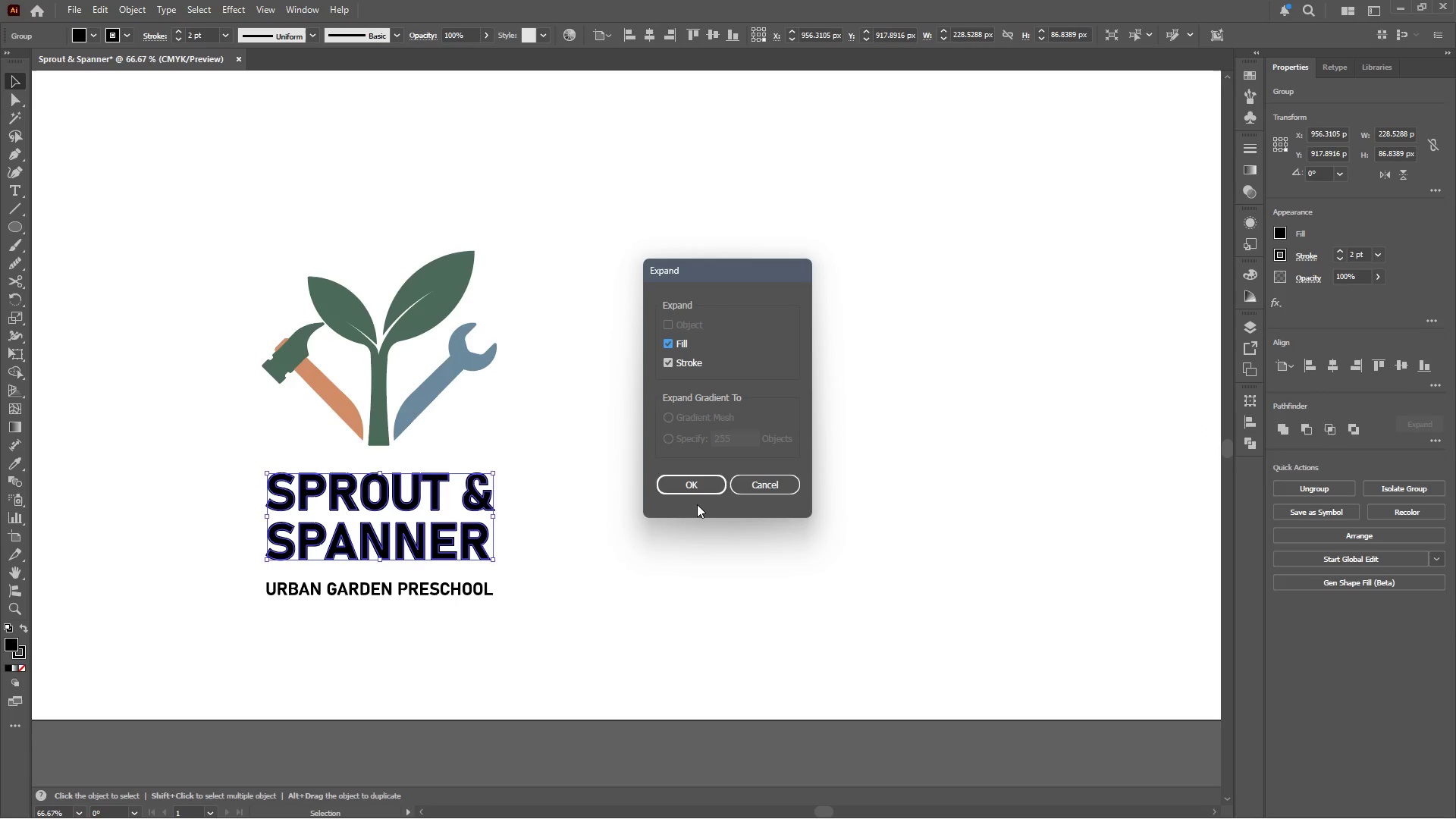 
left_click([686, 487])
 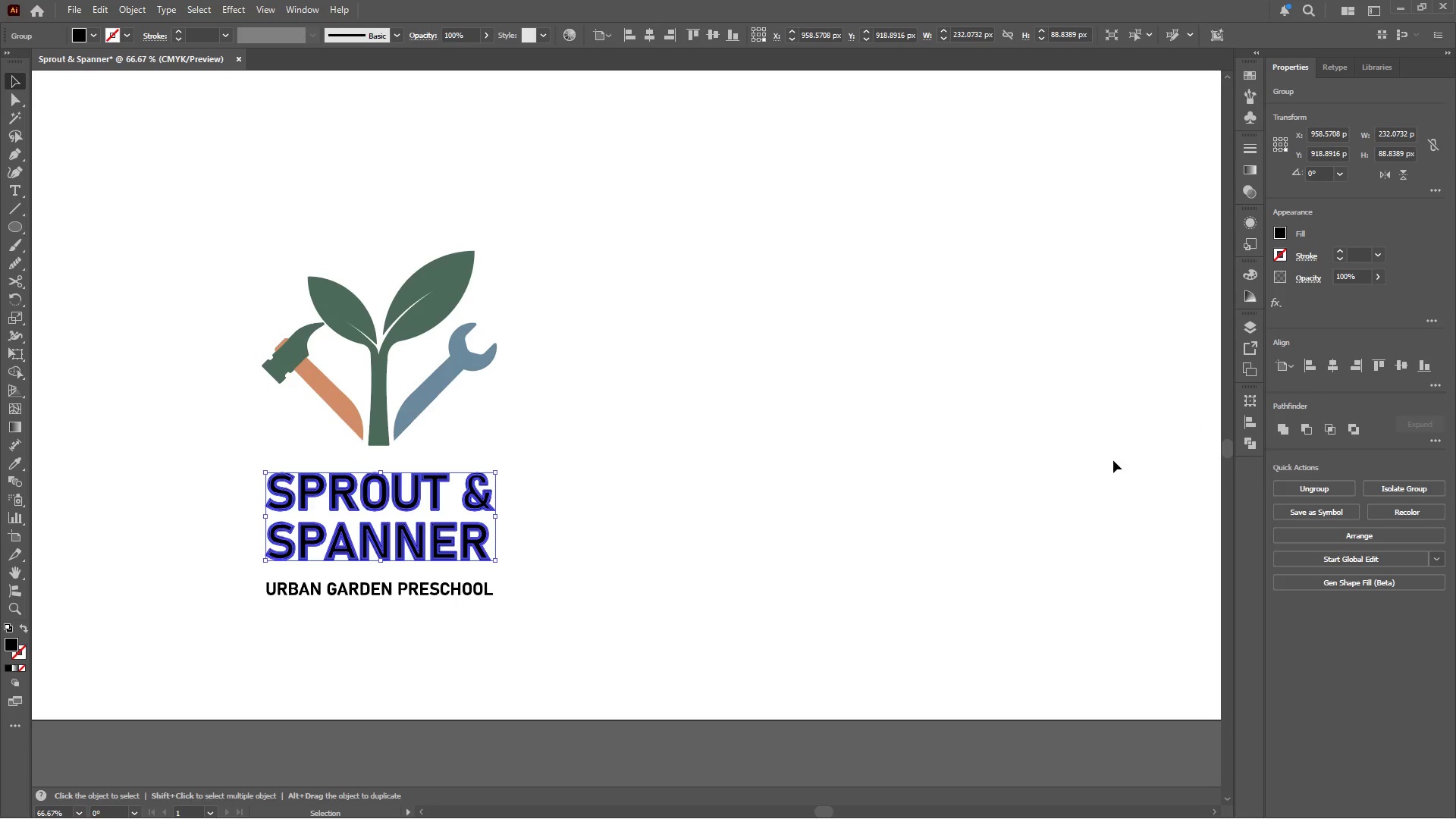 
left_click([1284, 431])
 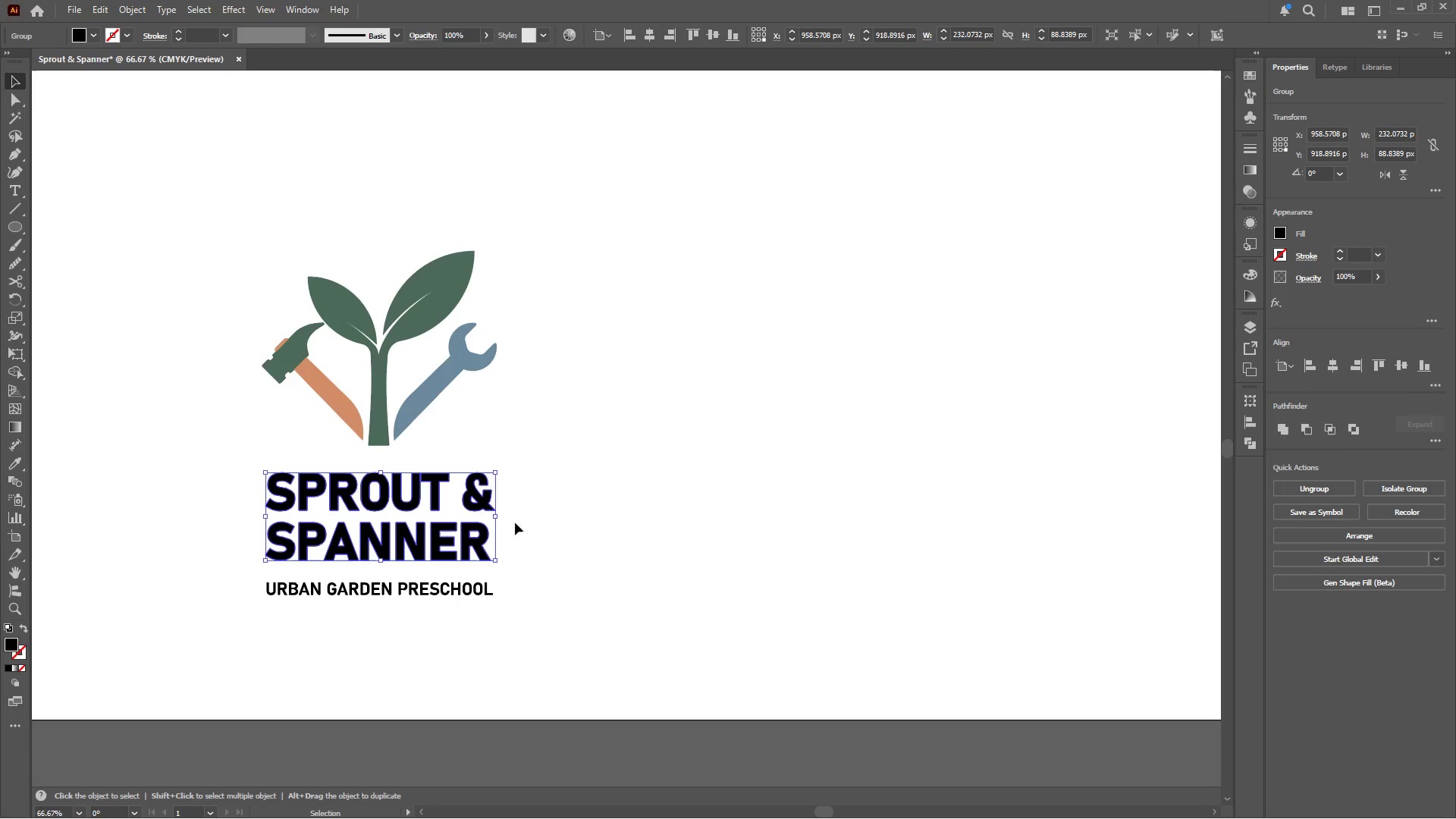 
key(Alt+AltLeft)
 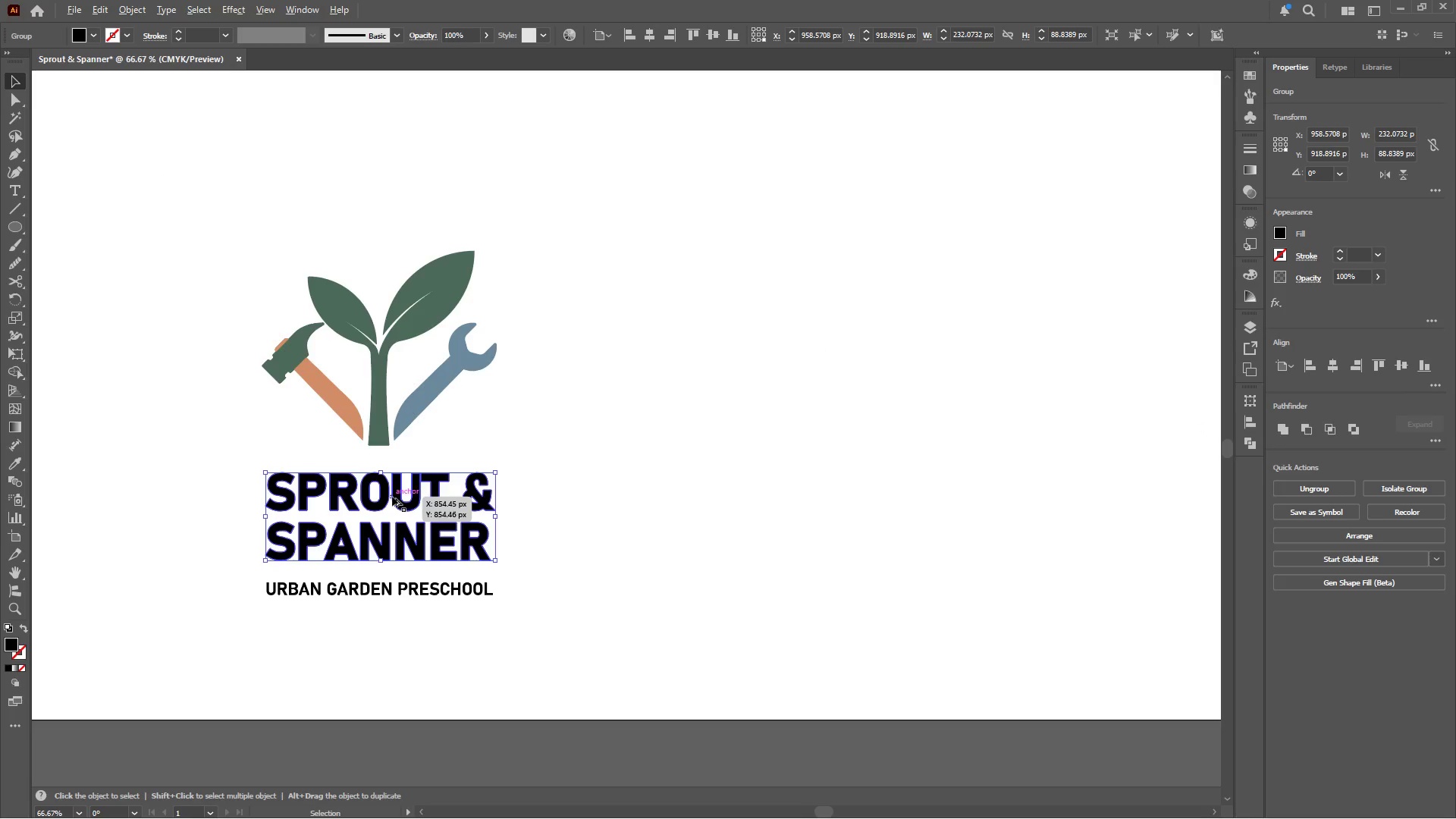 
hold_key(key=ShiftLeft, duration=0.81)
 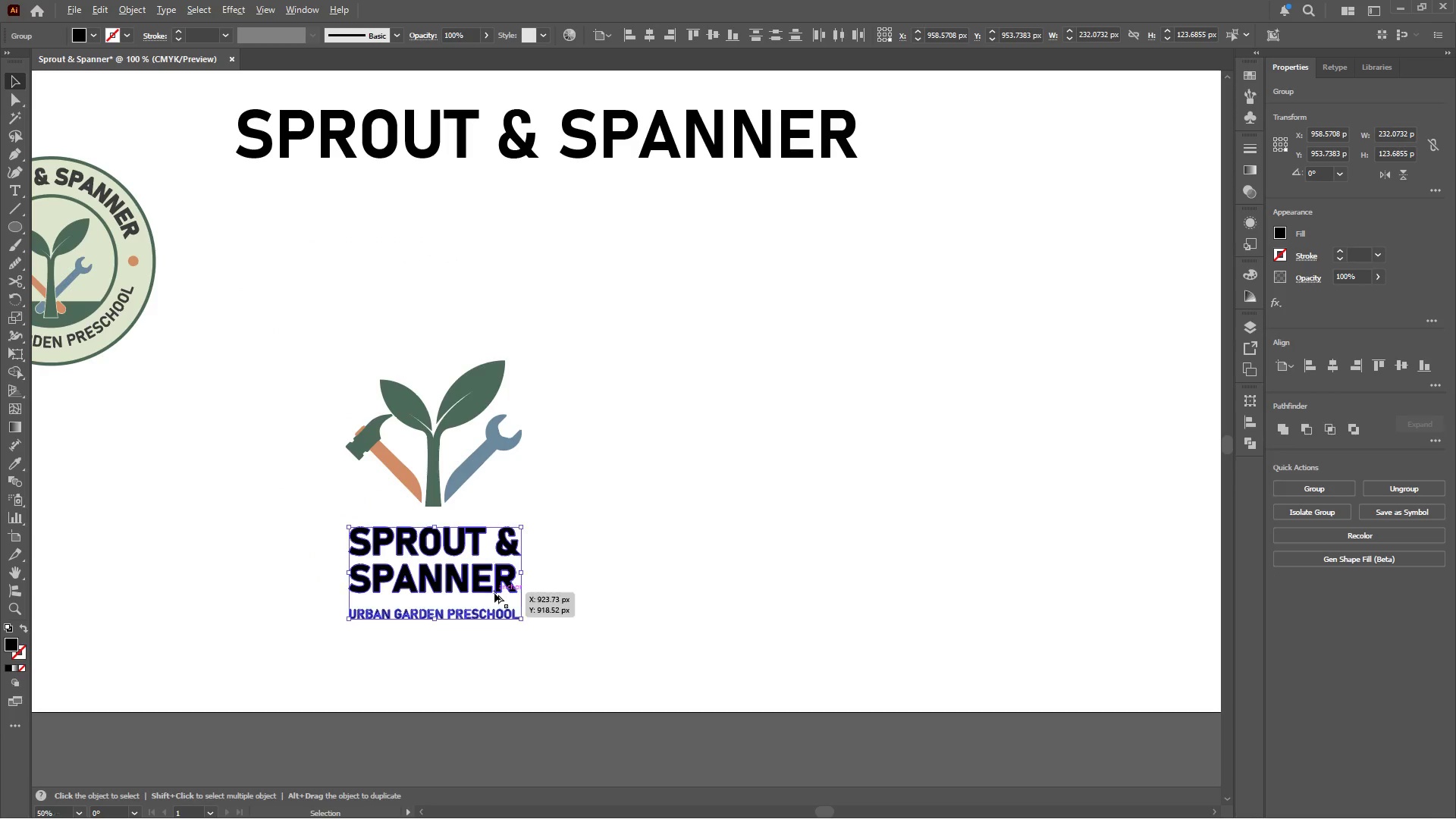 
scroll: coordinate [392, 497], scroll_direction: up, amount: 1.0
 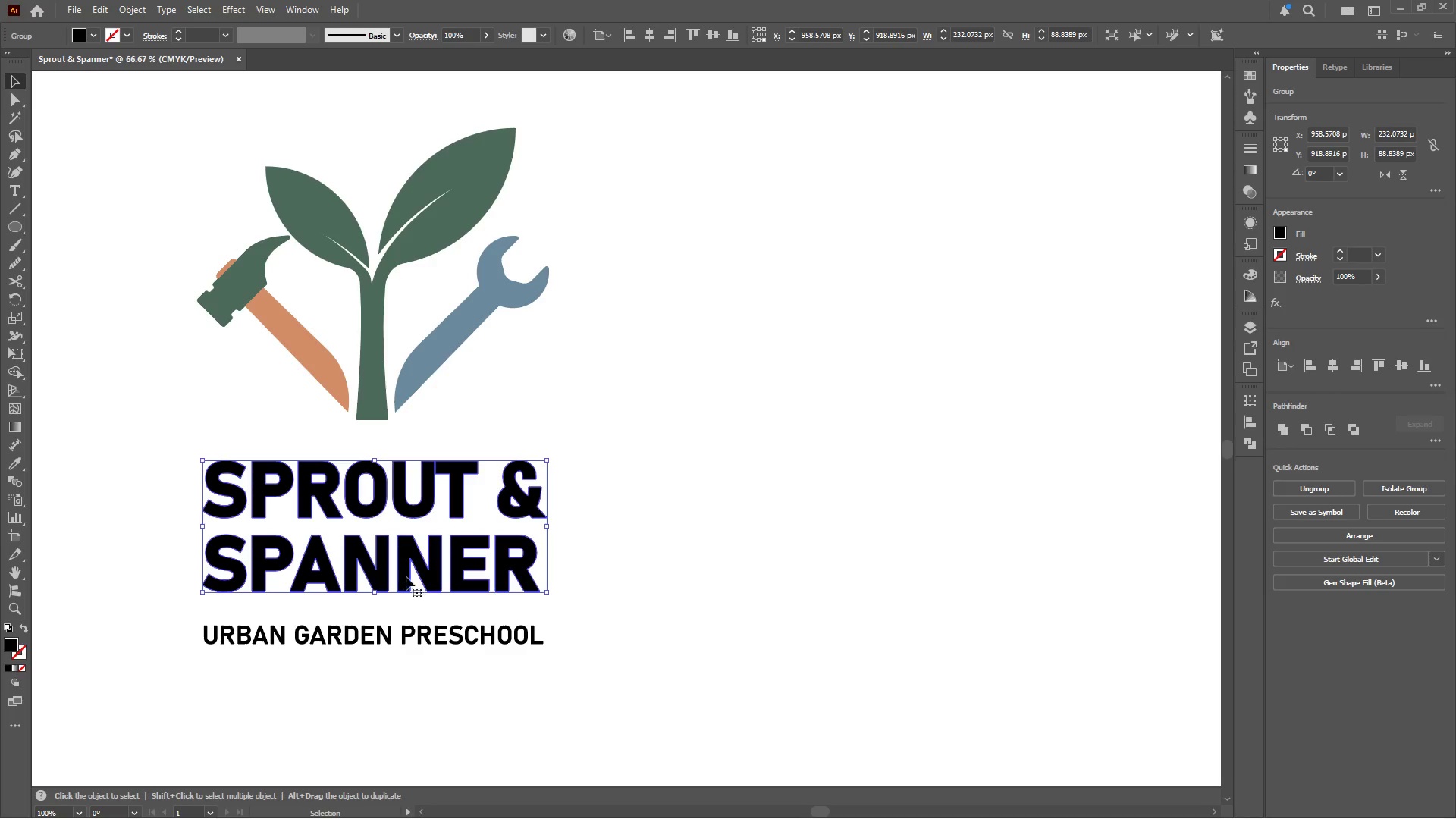 
left_click([404, 630])
 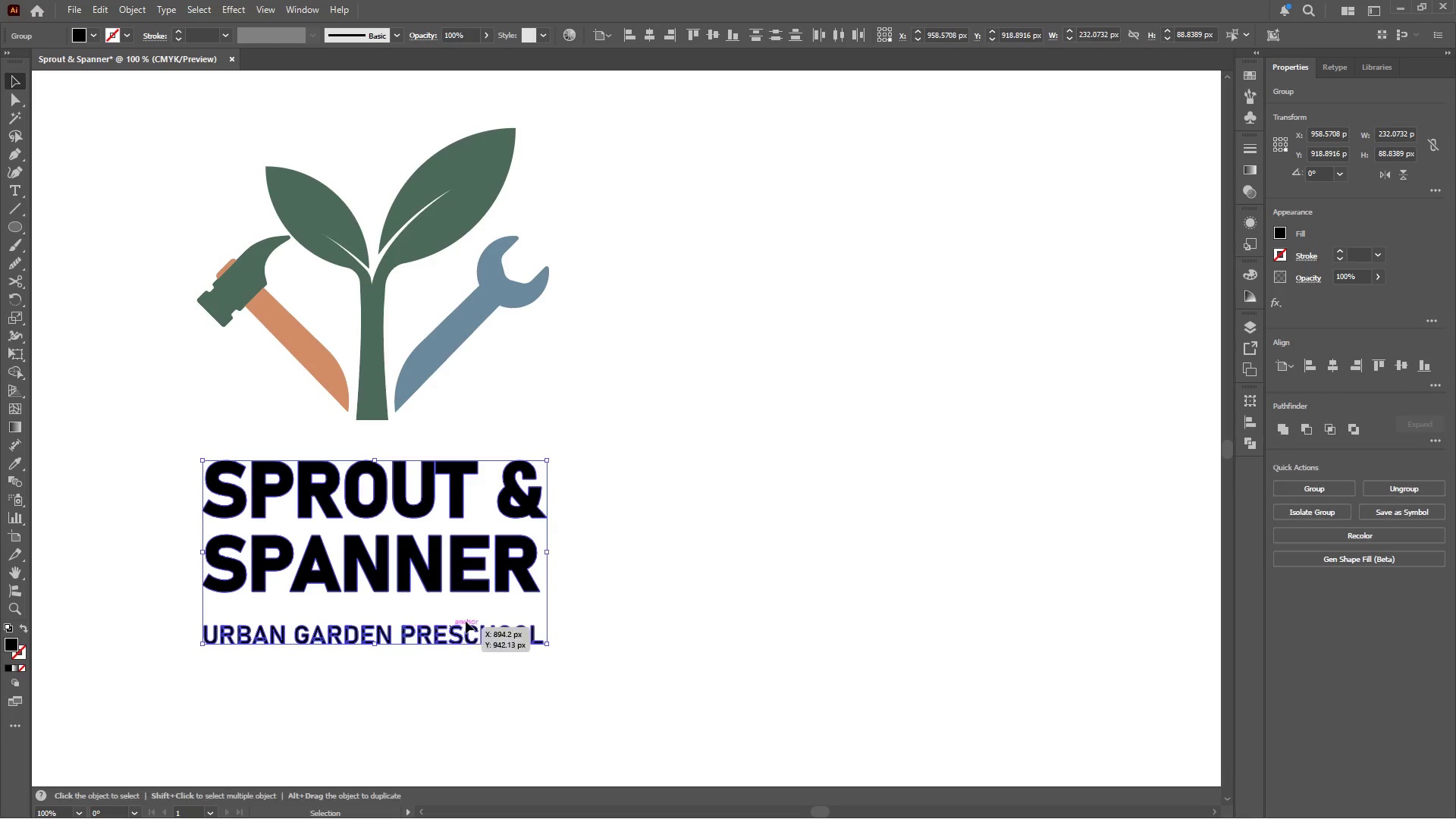 
hold_key(key=AltLeft, duration=0.42)
 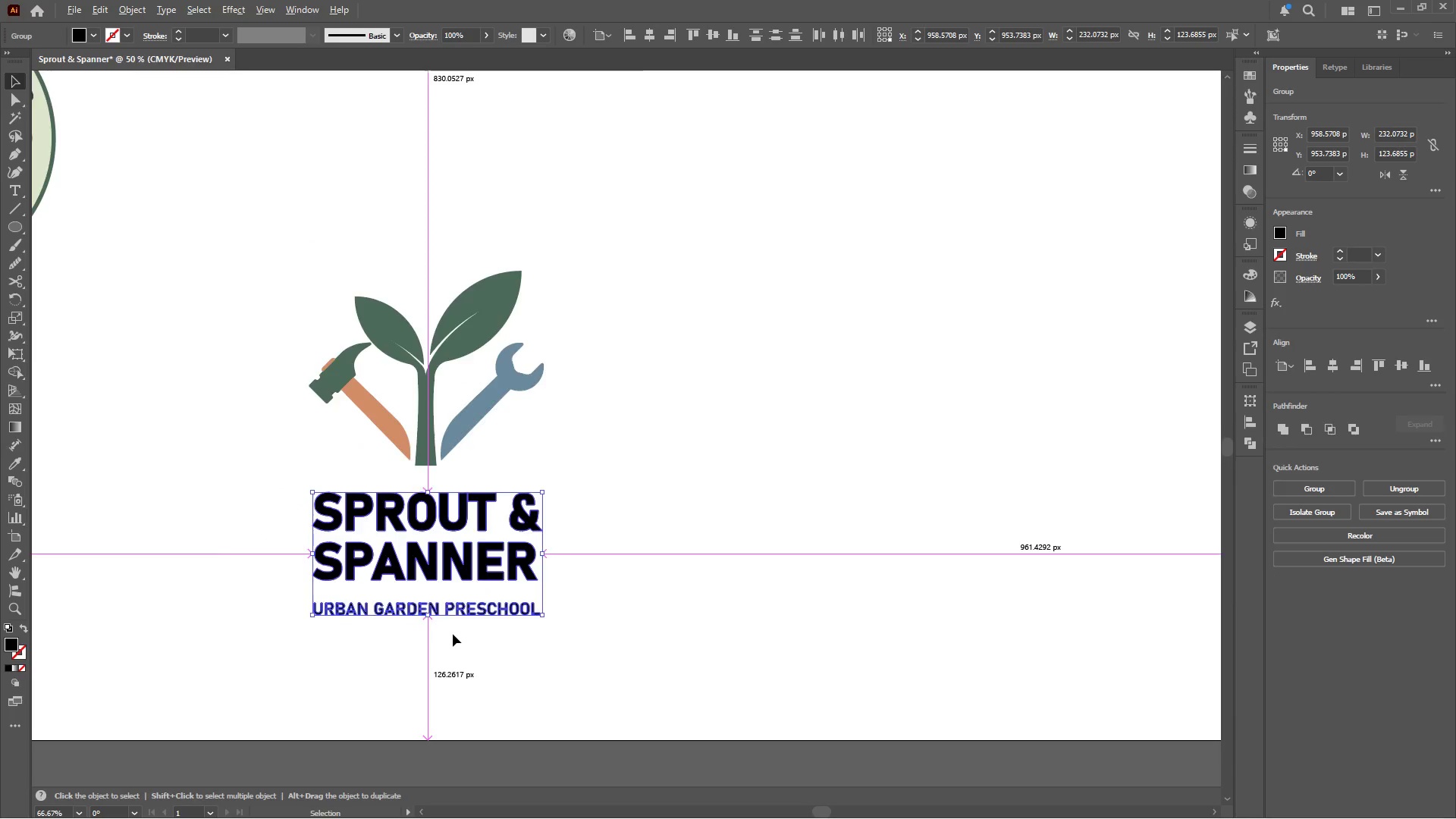 
hold_key(key=AltLeft, duration=0.34)
 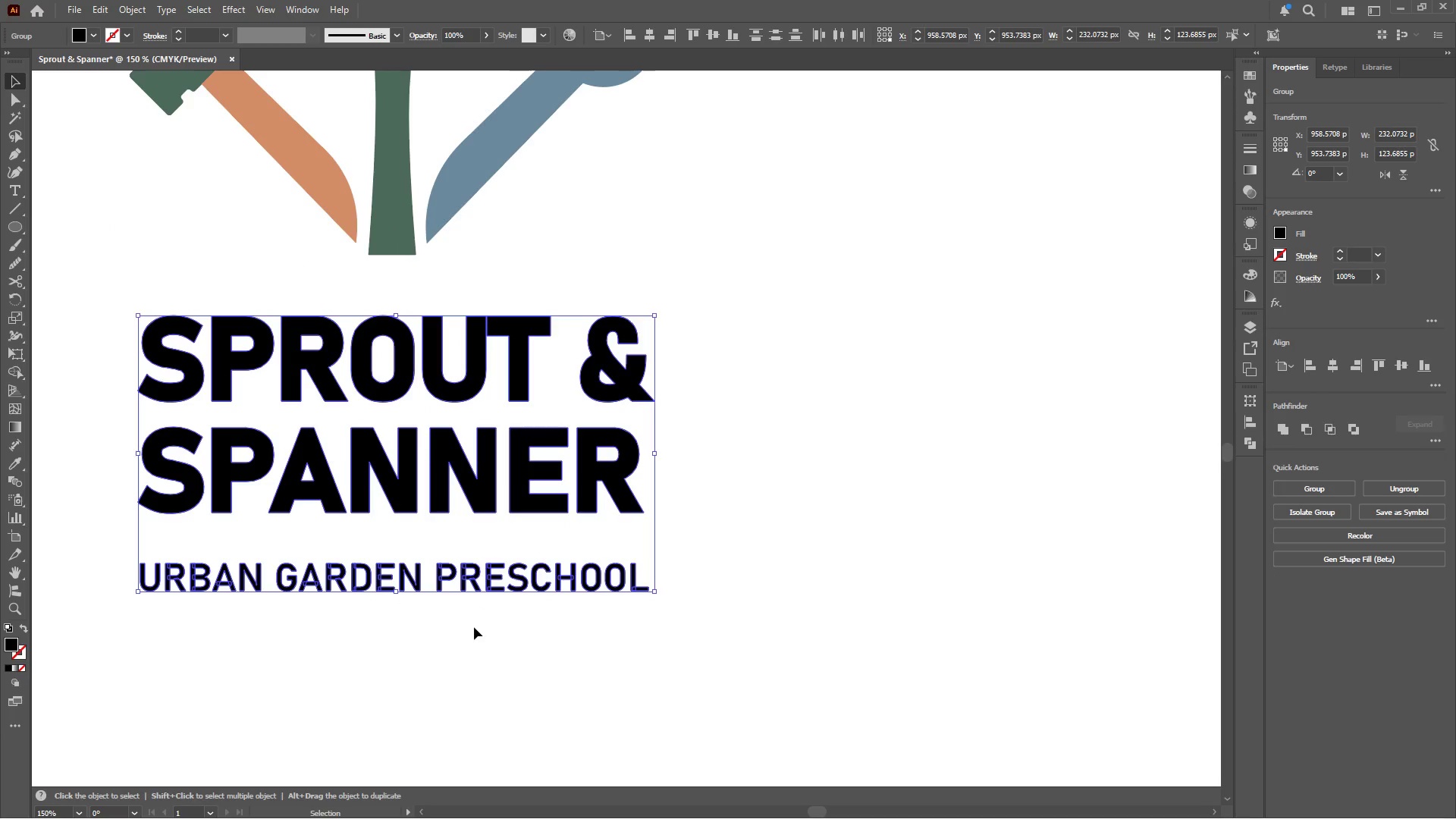 
scroll: coordinate [494, 593], scroll_direction: down, amount: 2.0
 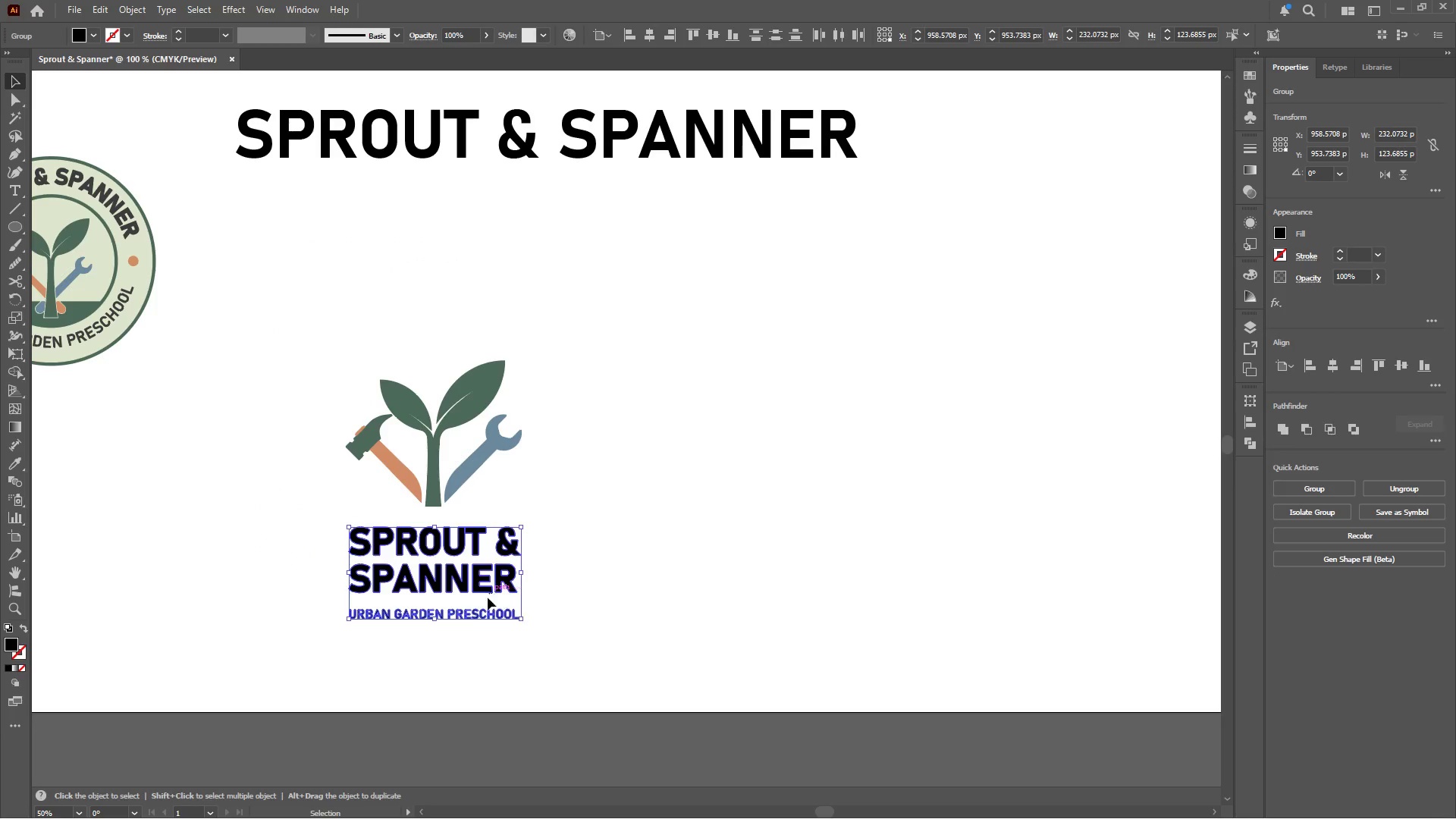 
scroll: coordinate [453, 634], scroll_direction: up, amount: 3.0
 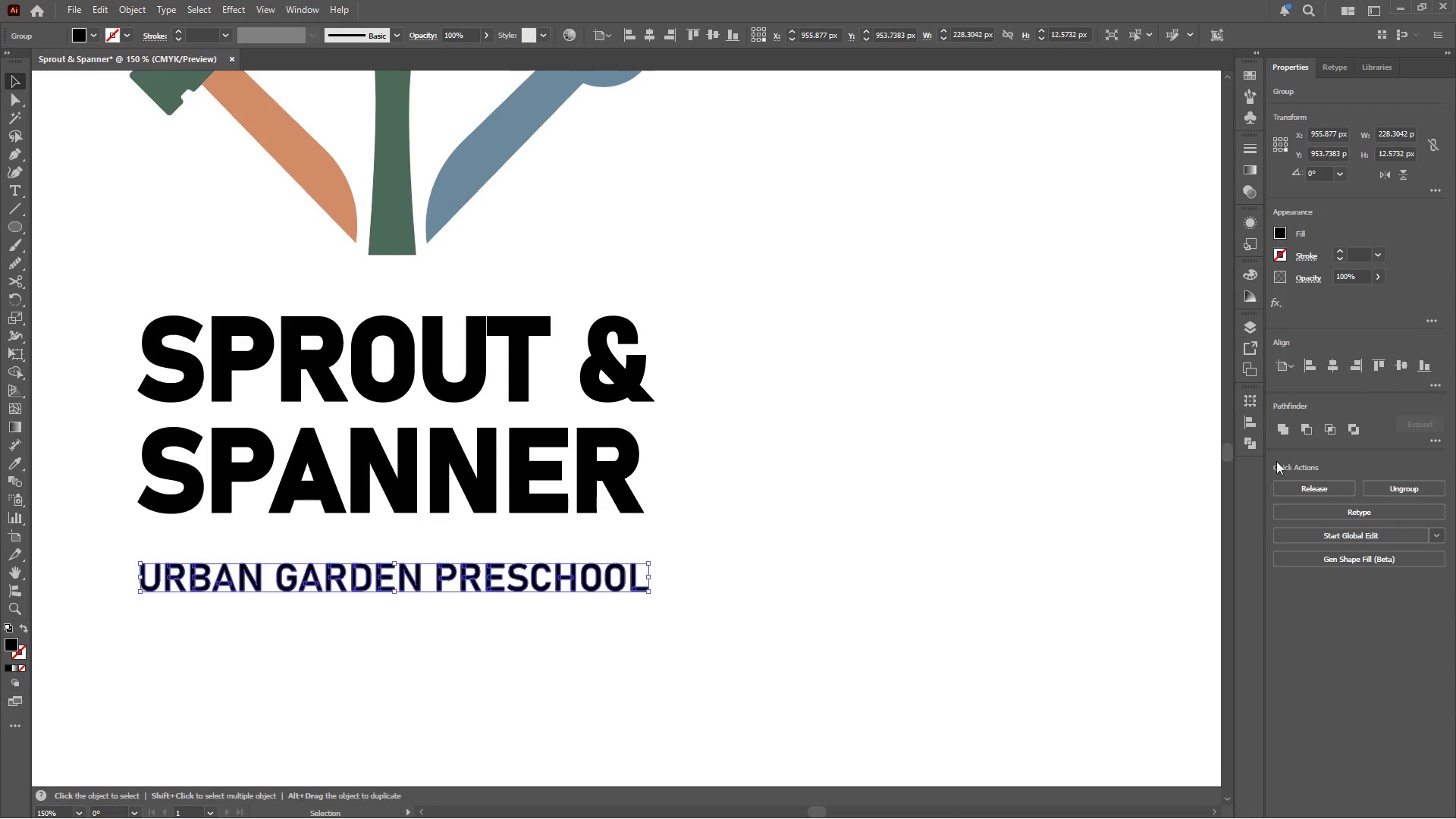 
left_click([1282, 430])
 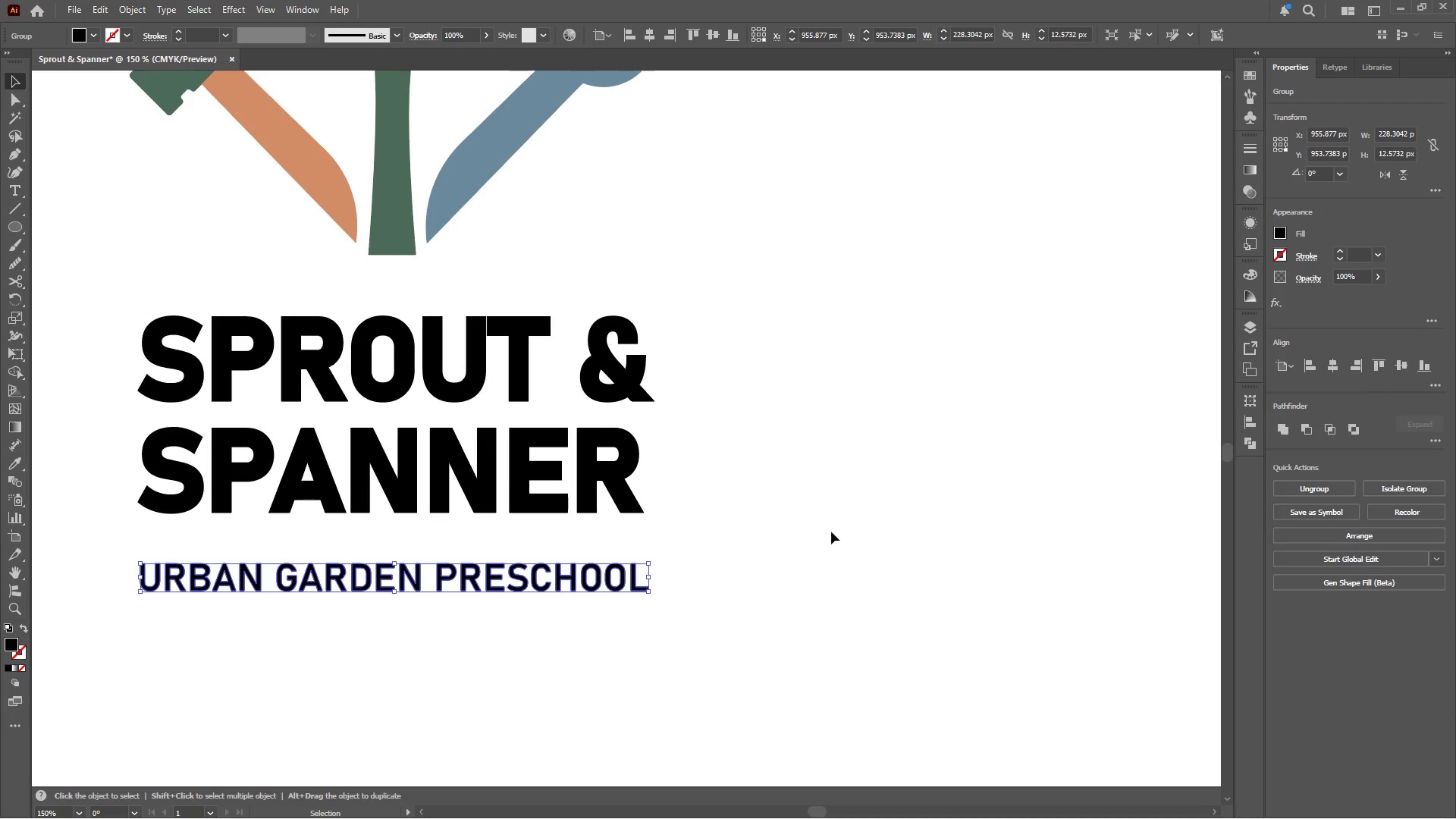 
left_click_drag(start_coordinate=[799, 536], to_coordinate=[795, 538])
 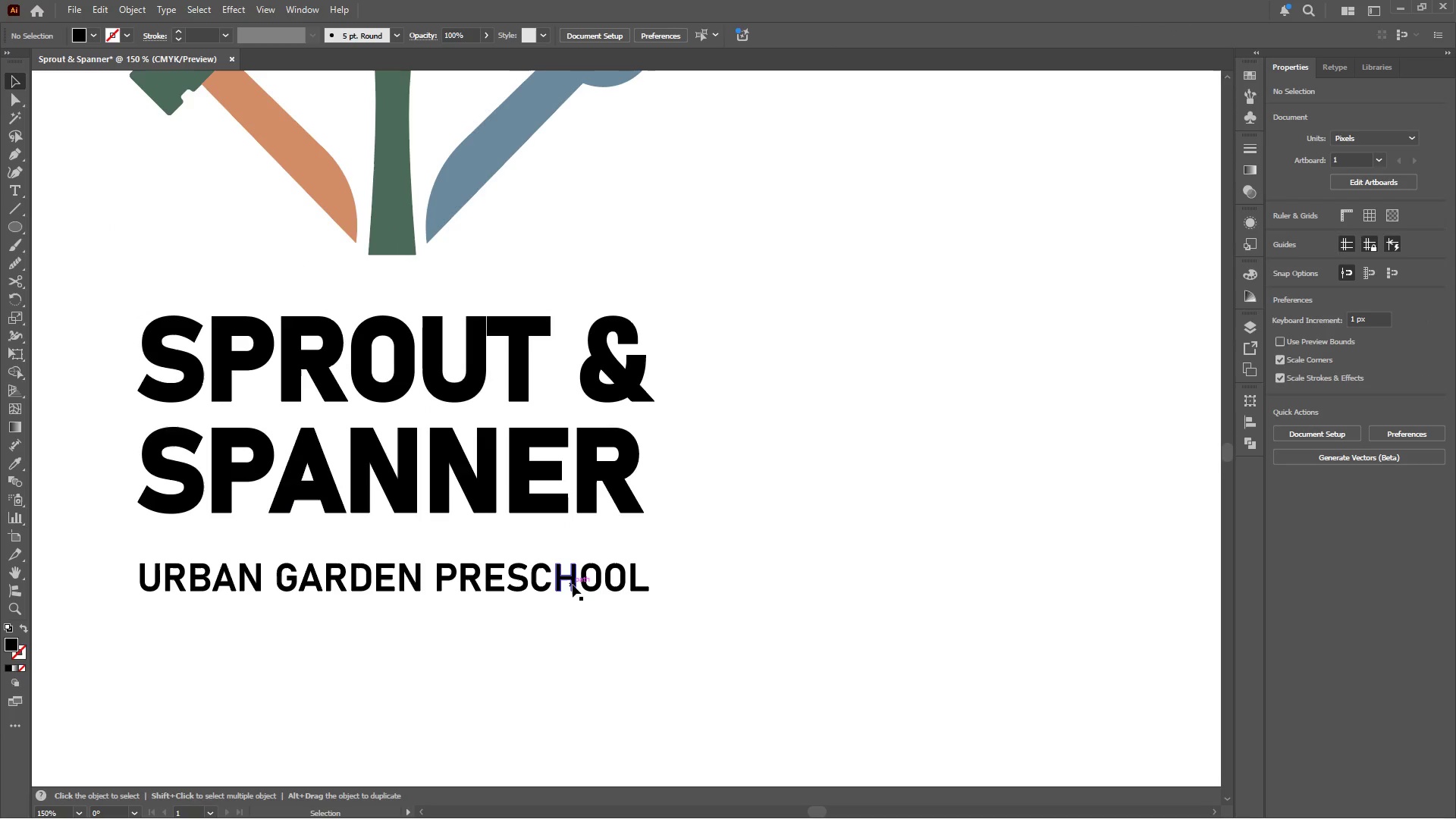 
left_click_drag(start_coordinate=[573, 585], to_coordinate=[576, 569])
 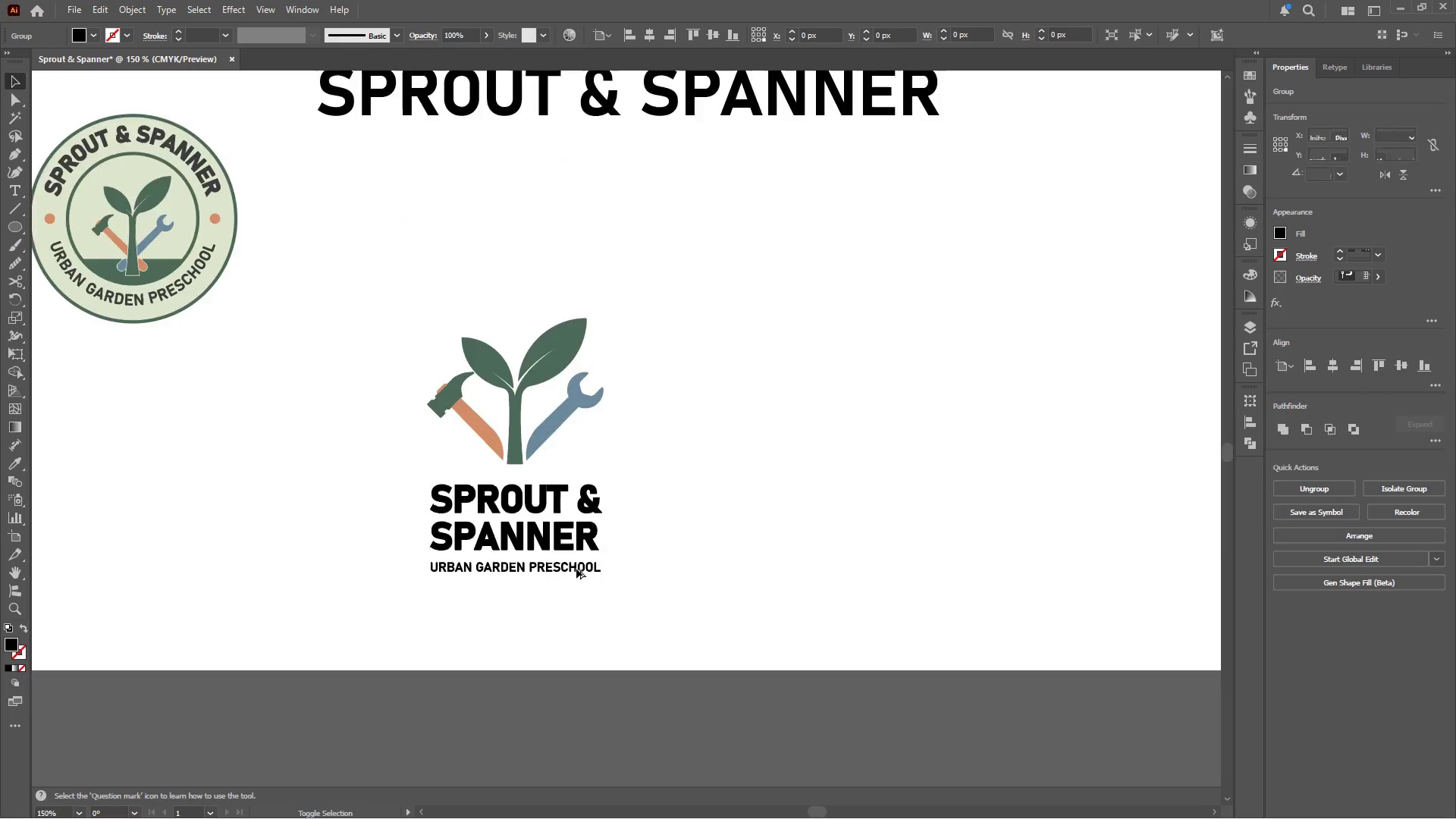 
hold_key(key=ShiftLeft, duration=1.51)
 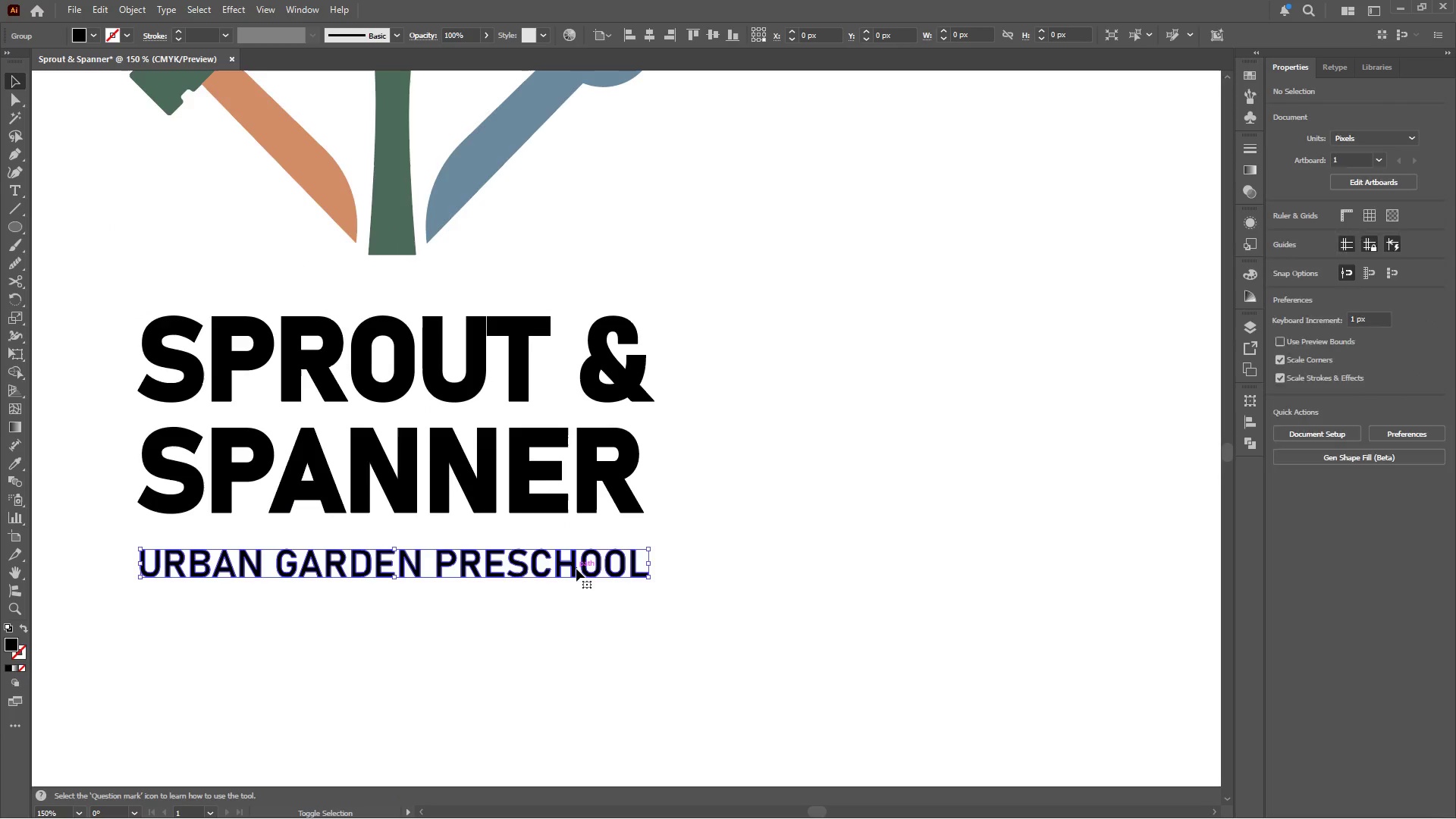 
key(Alt+AltLeft)
 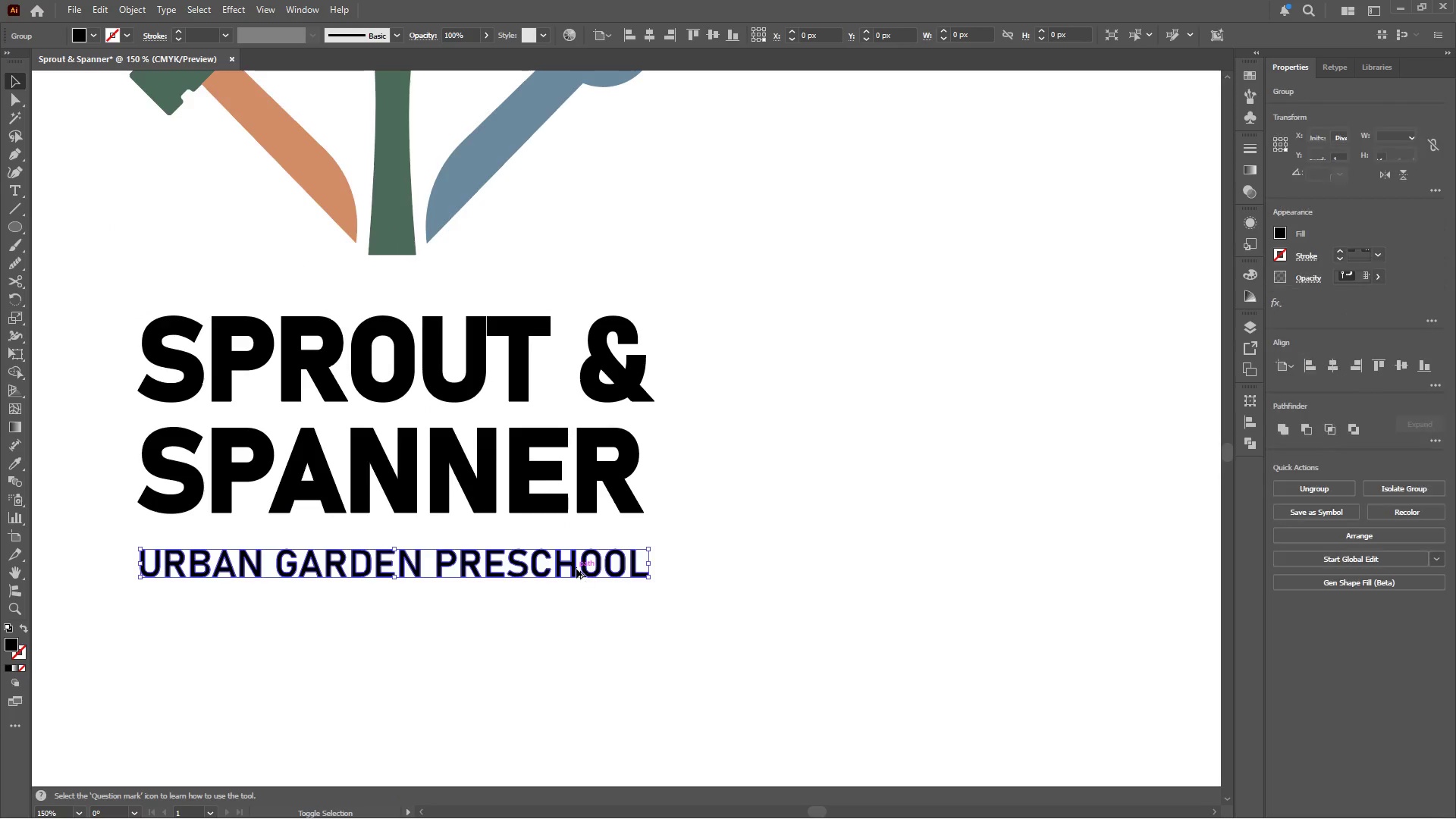 
scroll: coordinate [576, 569], scroll_direction: down, amount: 3.0
 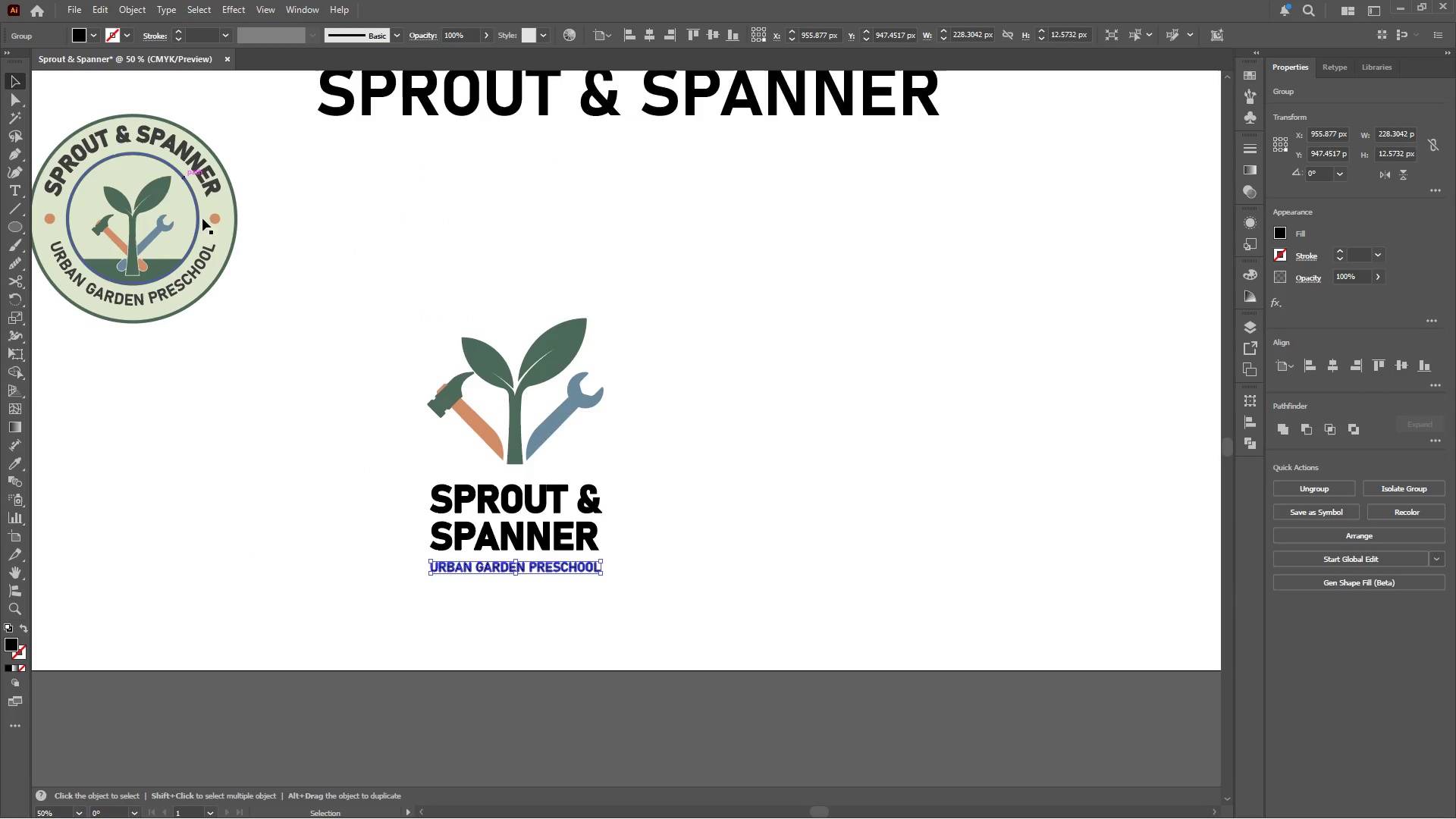 
hold_key(key=ShiftLeft, duration=0.59)
left_click([456, 526])
 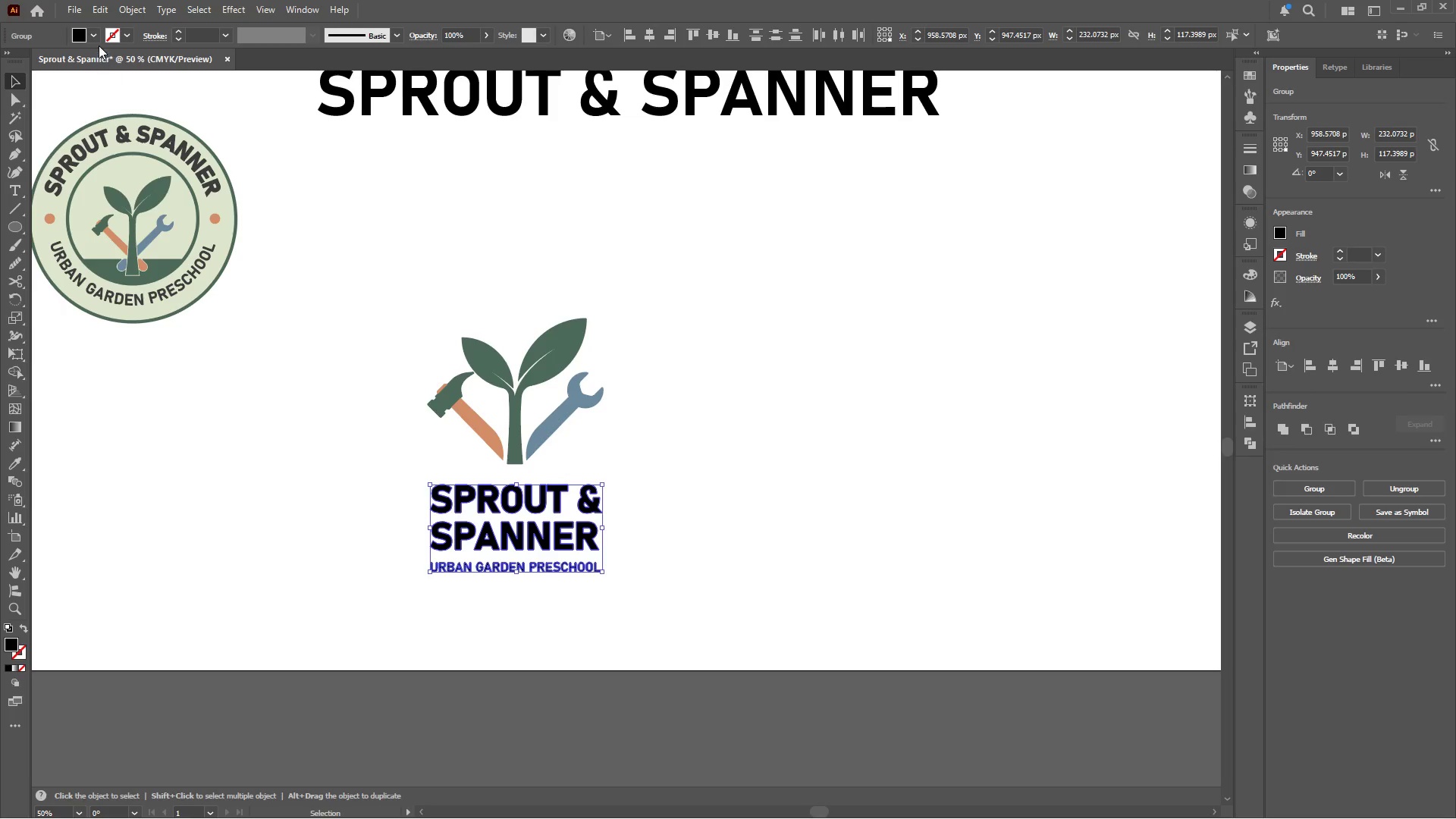 
left_click([91, 32])
 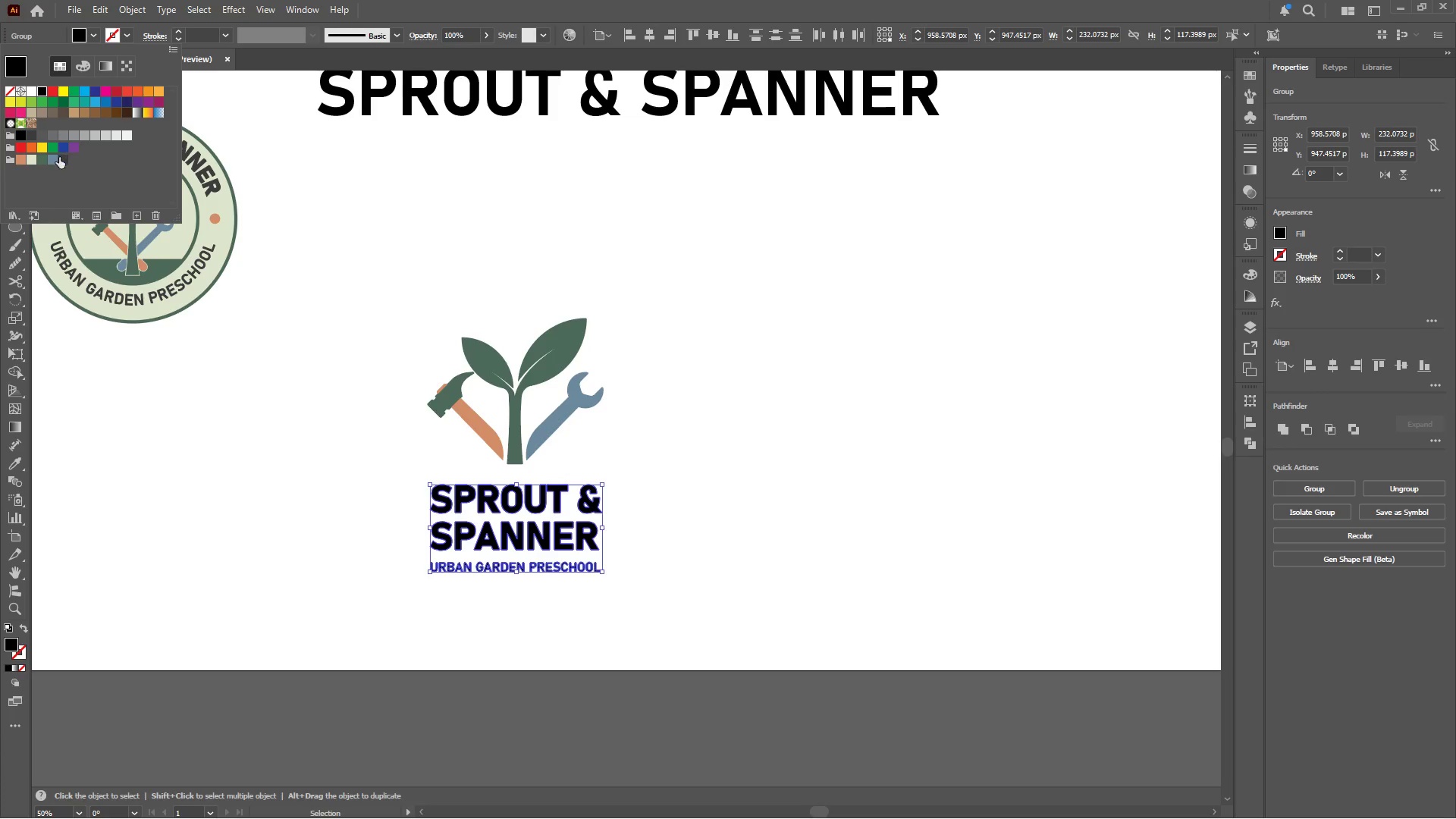 
left_click([61, 159])
 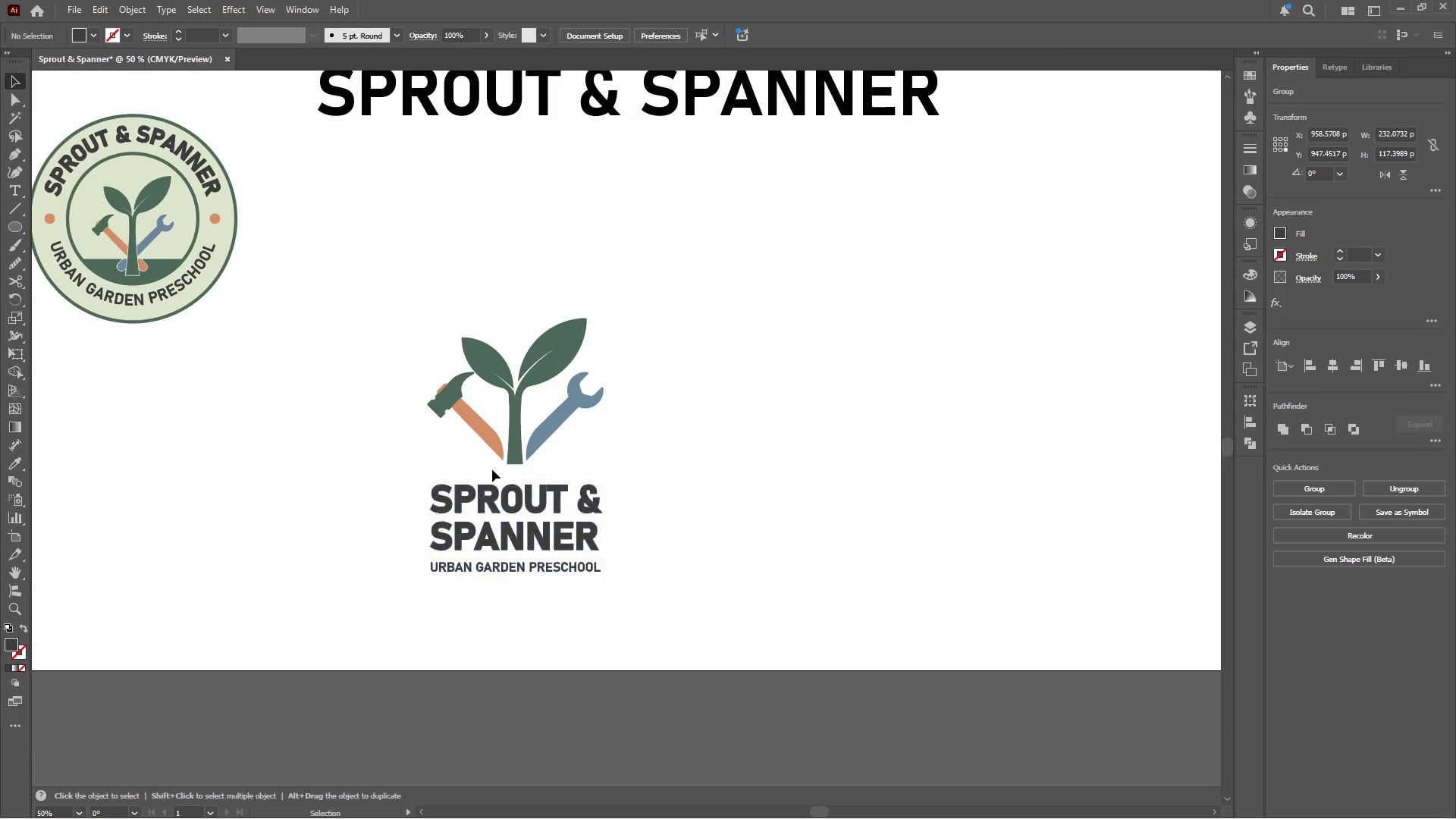 
hold_key(key=AltLeft, duration=0.41)
scroll: coordinate [547, 581], scroll_direction: up, amount: 2.0
 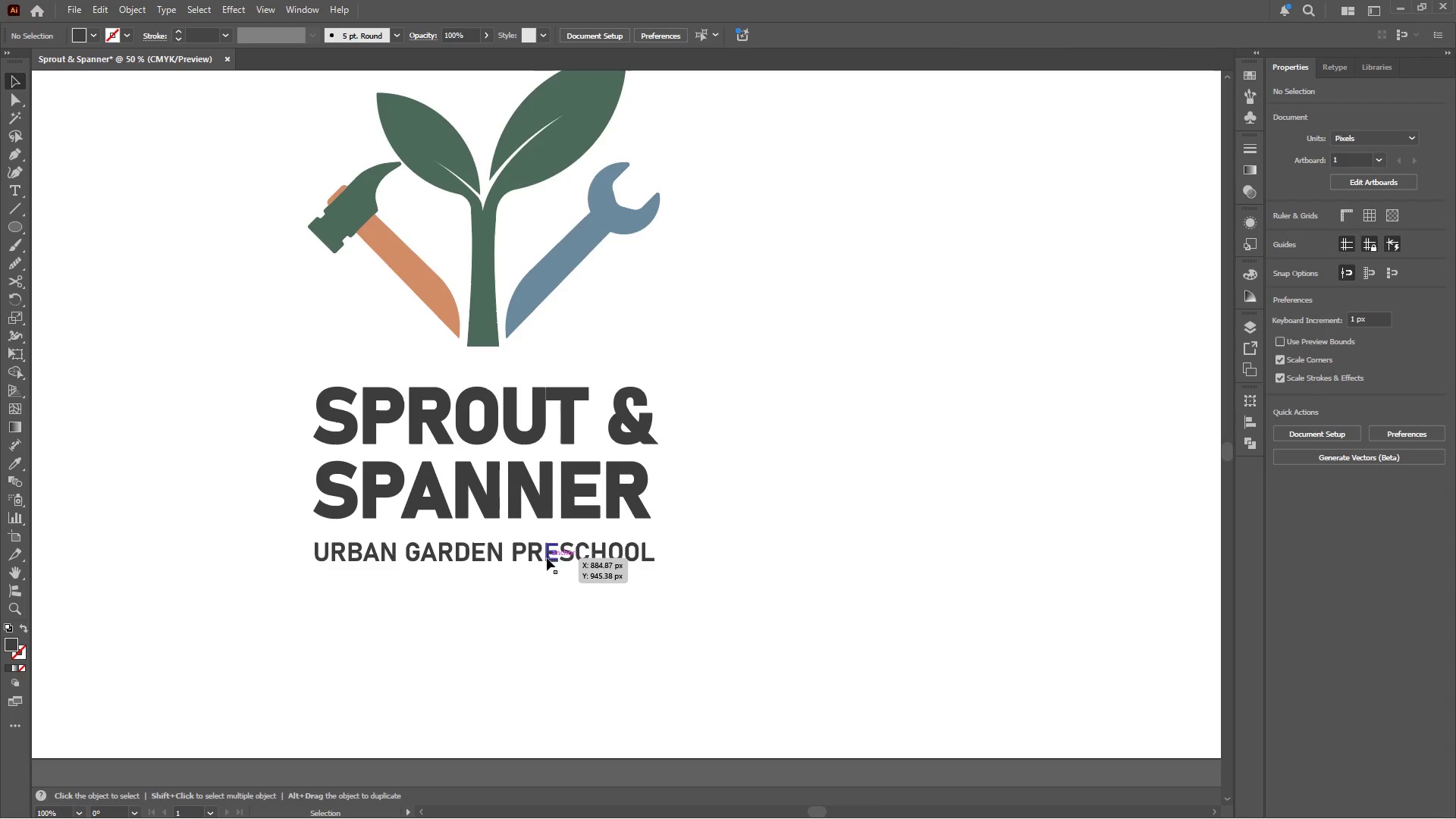 
hold_key(key=ShiftLeft, duration=1.41)
 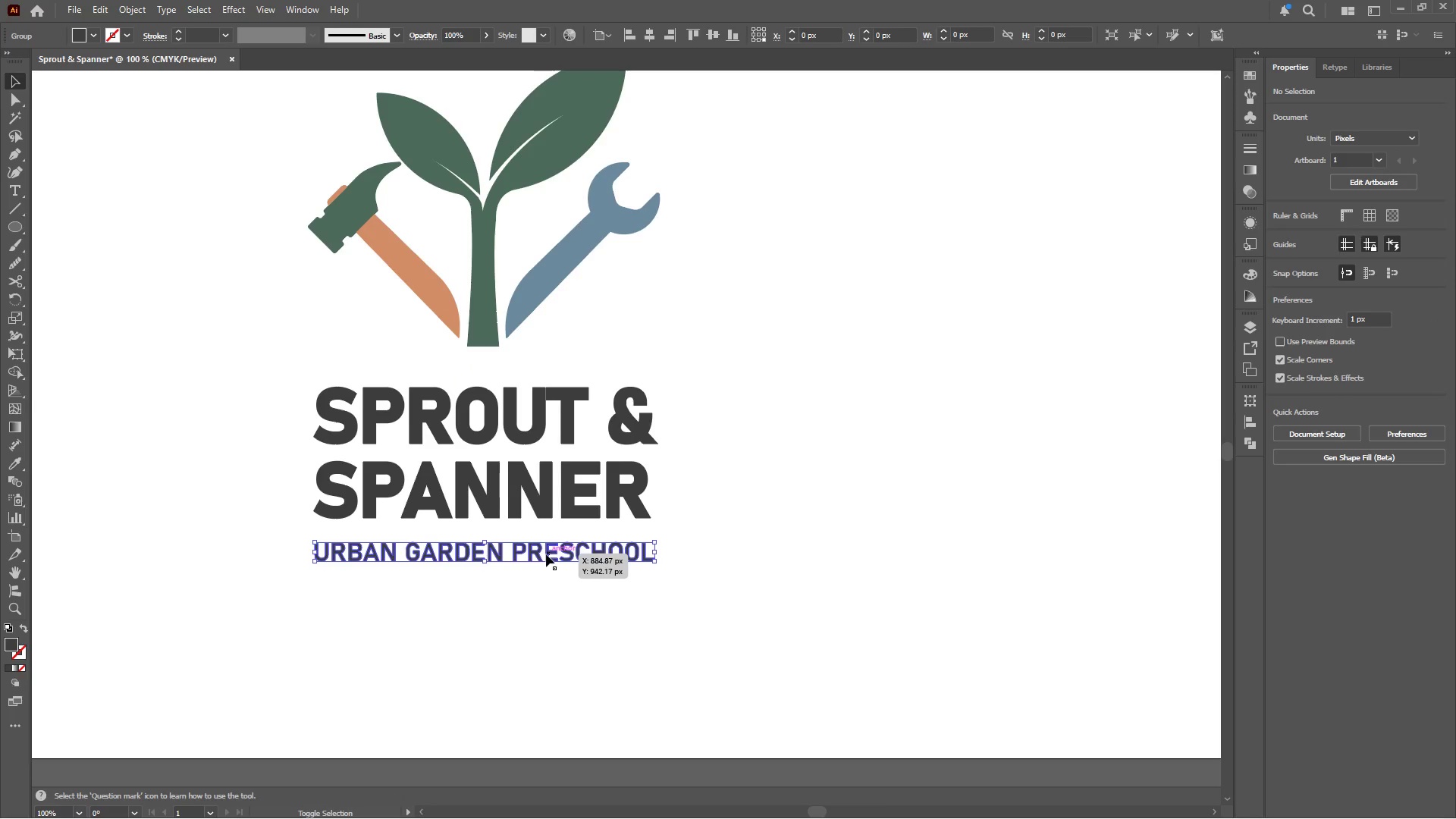 
hold_key(key=AltLeft, duration=0.33)
 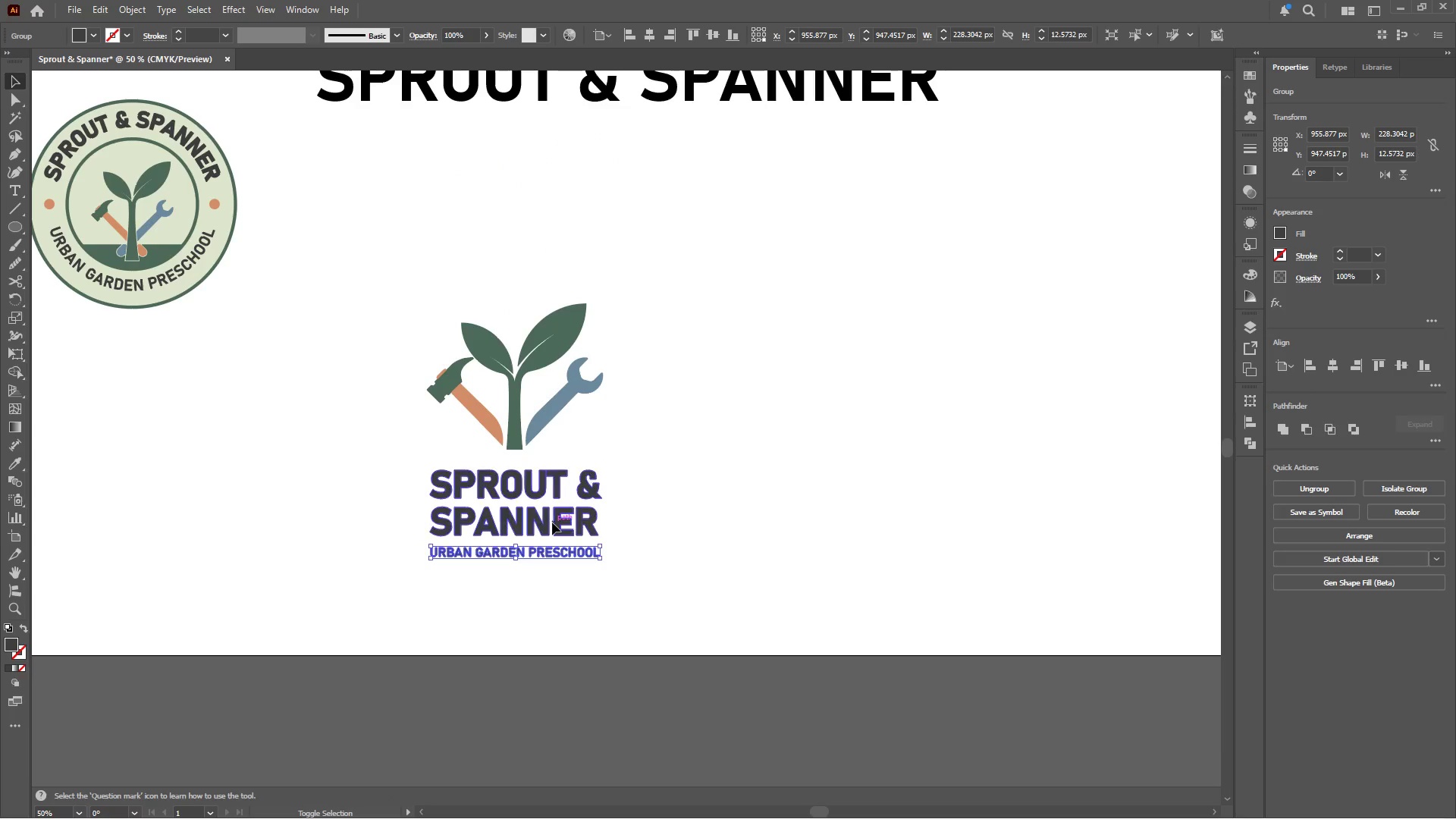 
hold_key(key=ShiftLeft, duration=1.42)
 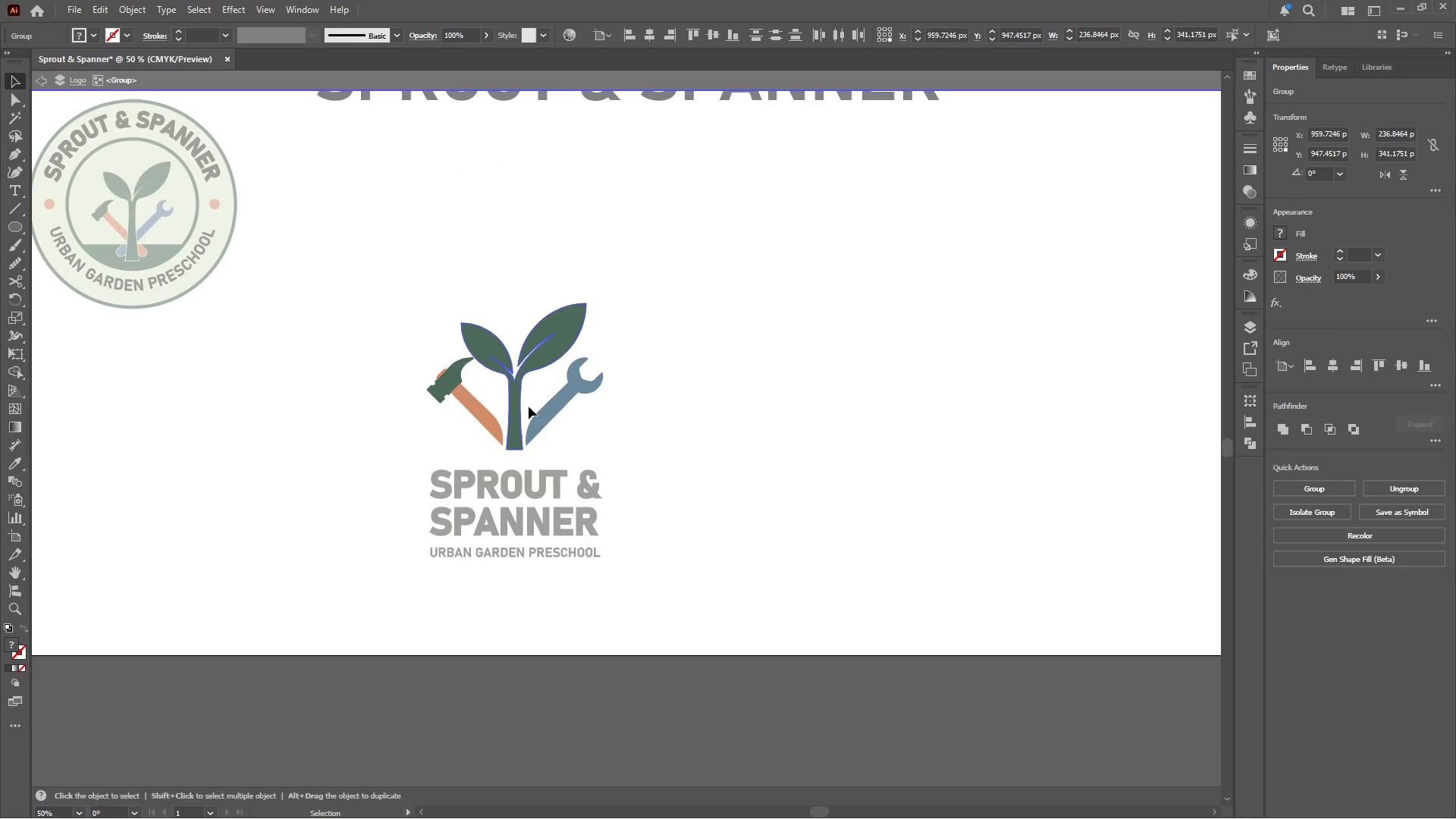 
scroll: coordinate [546, 553], scroll_direction: down, amount: 3.0
 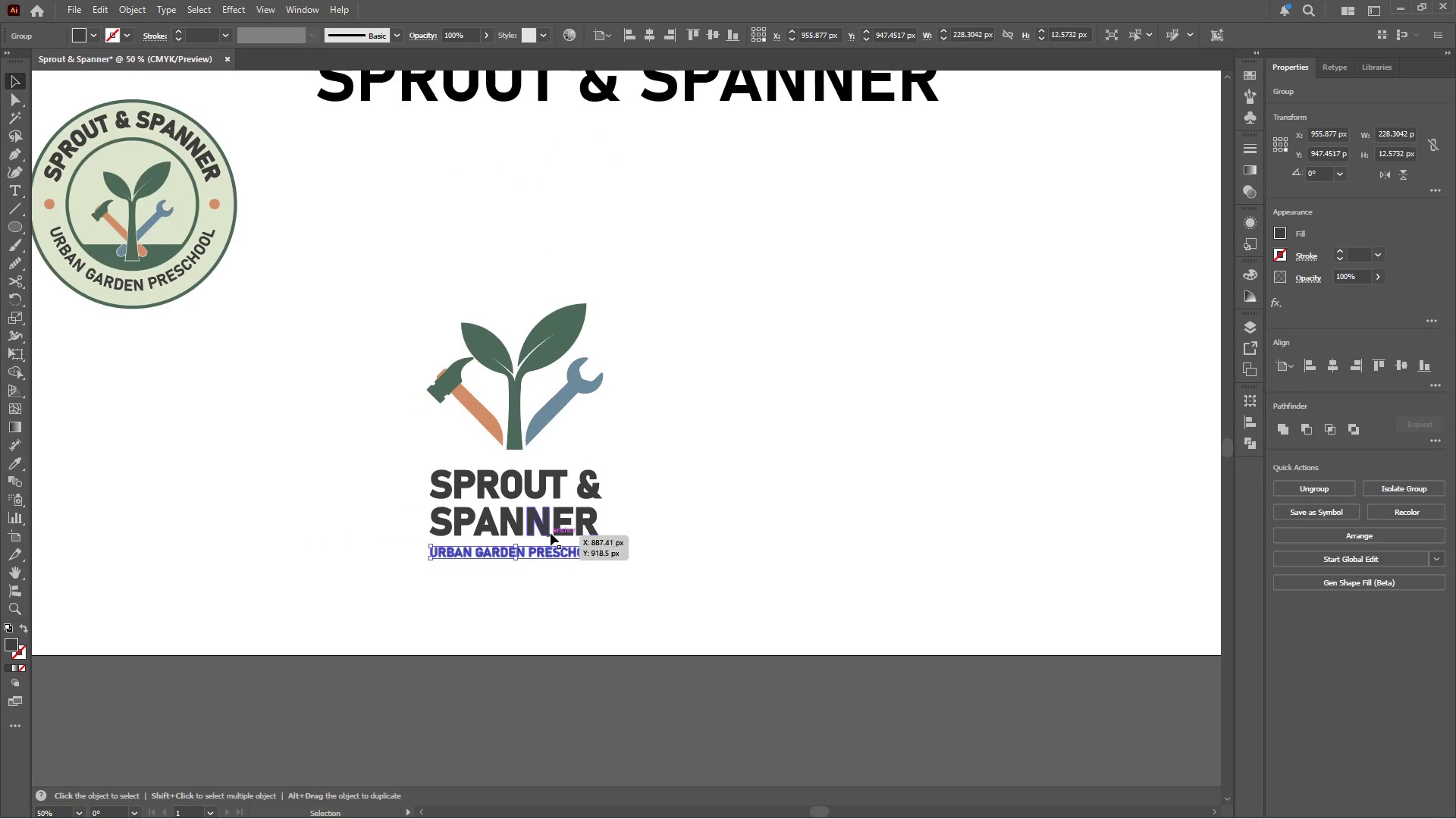 
left_click([552, 522])
 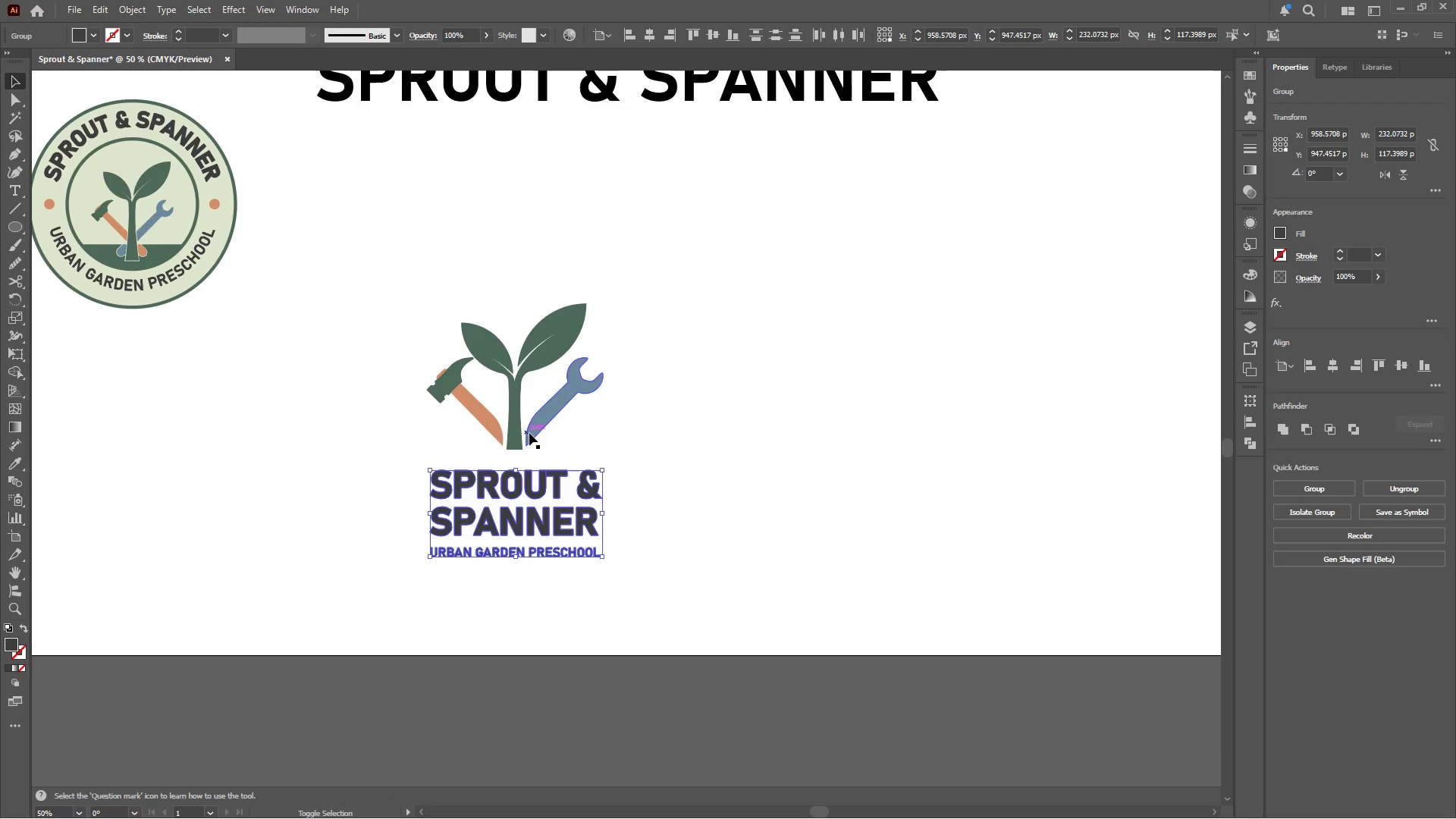 
left_click([517, 422])
 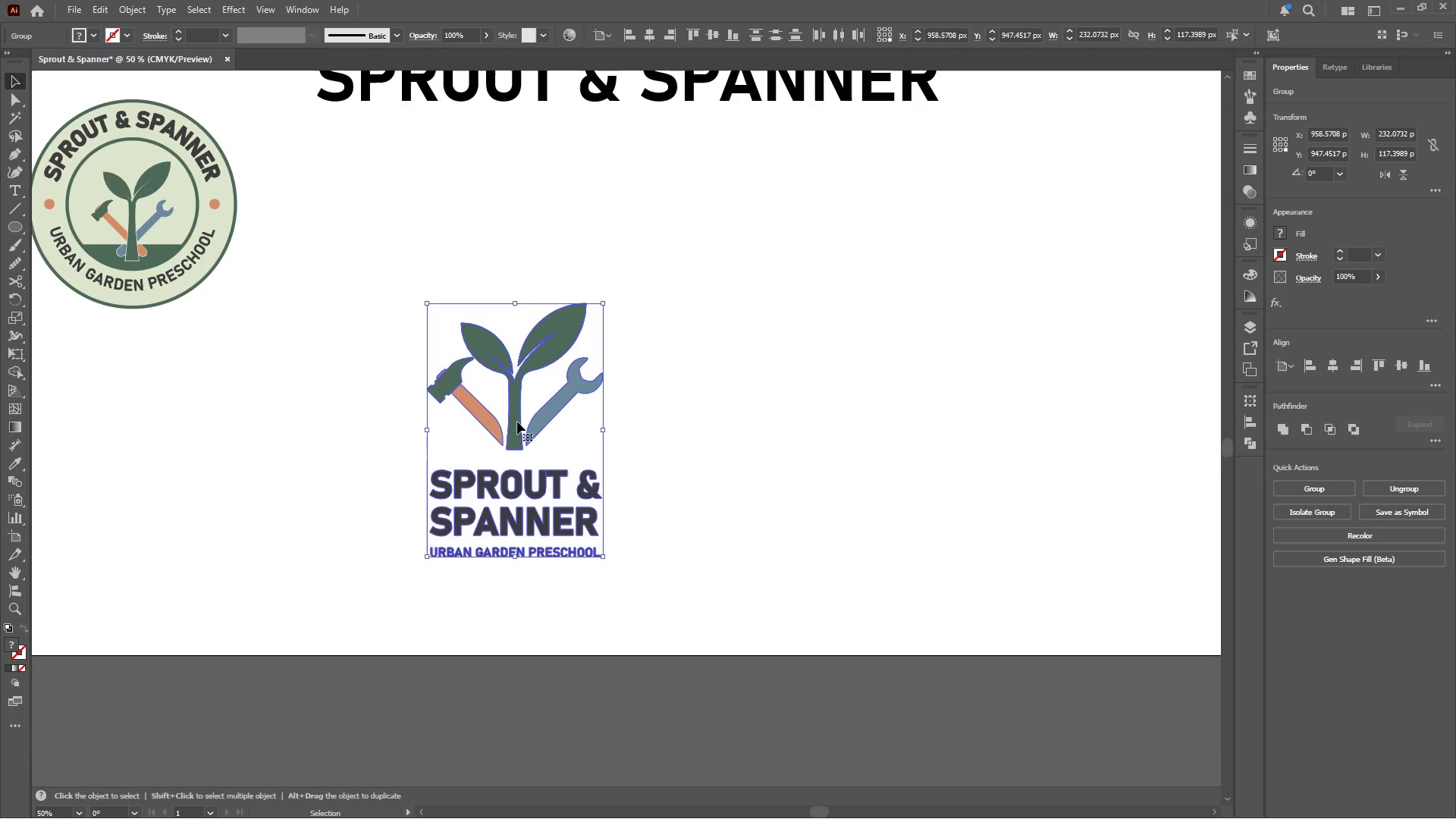 
left_click_drag(start_coordinate=[517, 422], to_coordinate=[636, 438])
 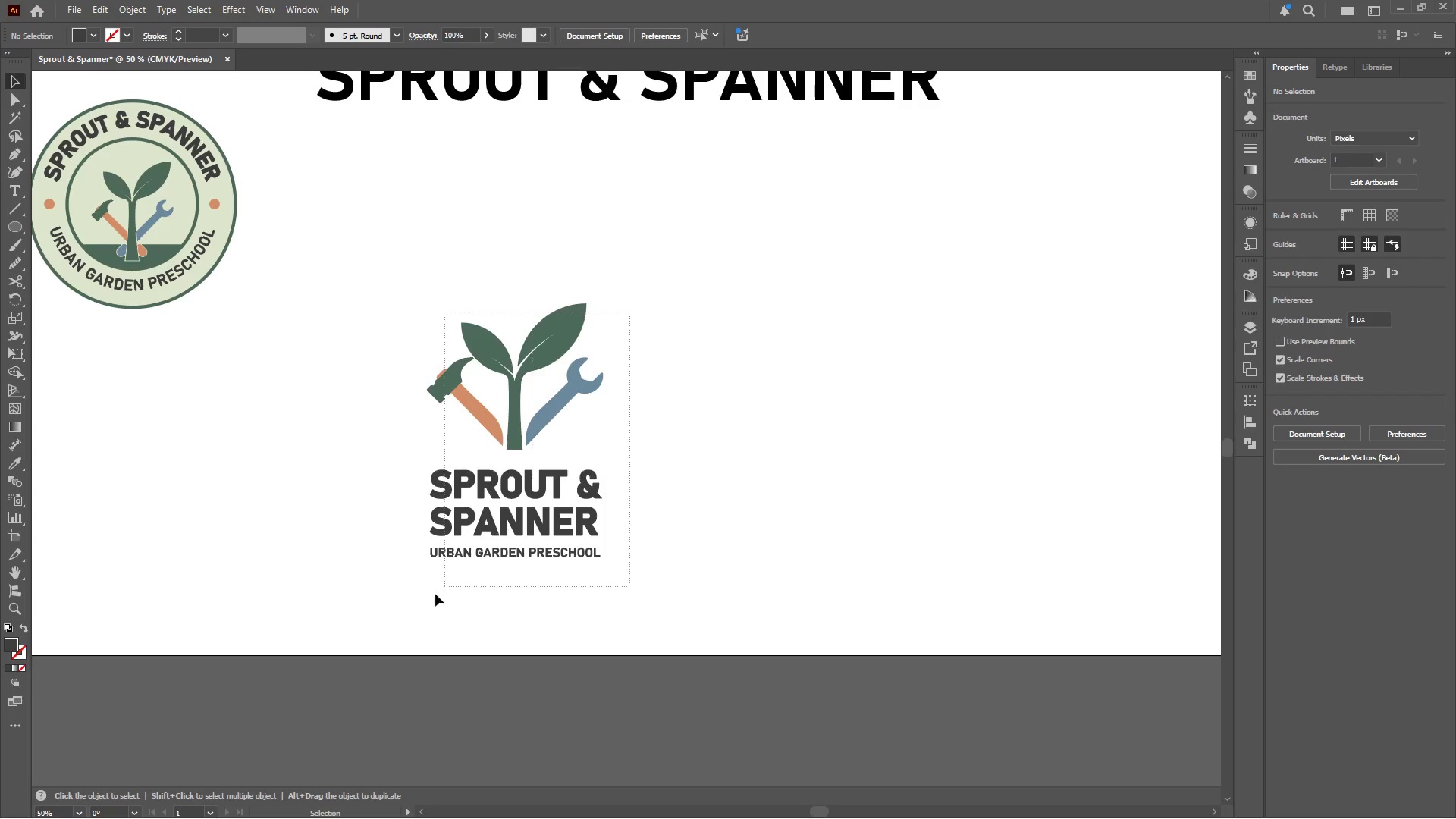 
left_click([636, 438])
 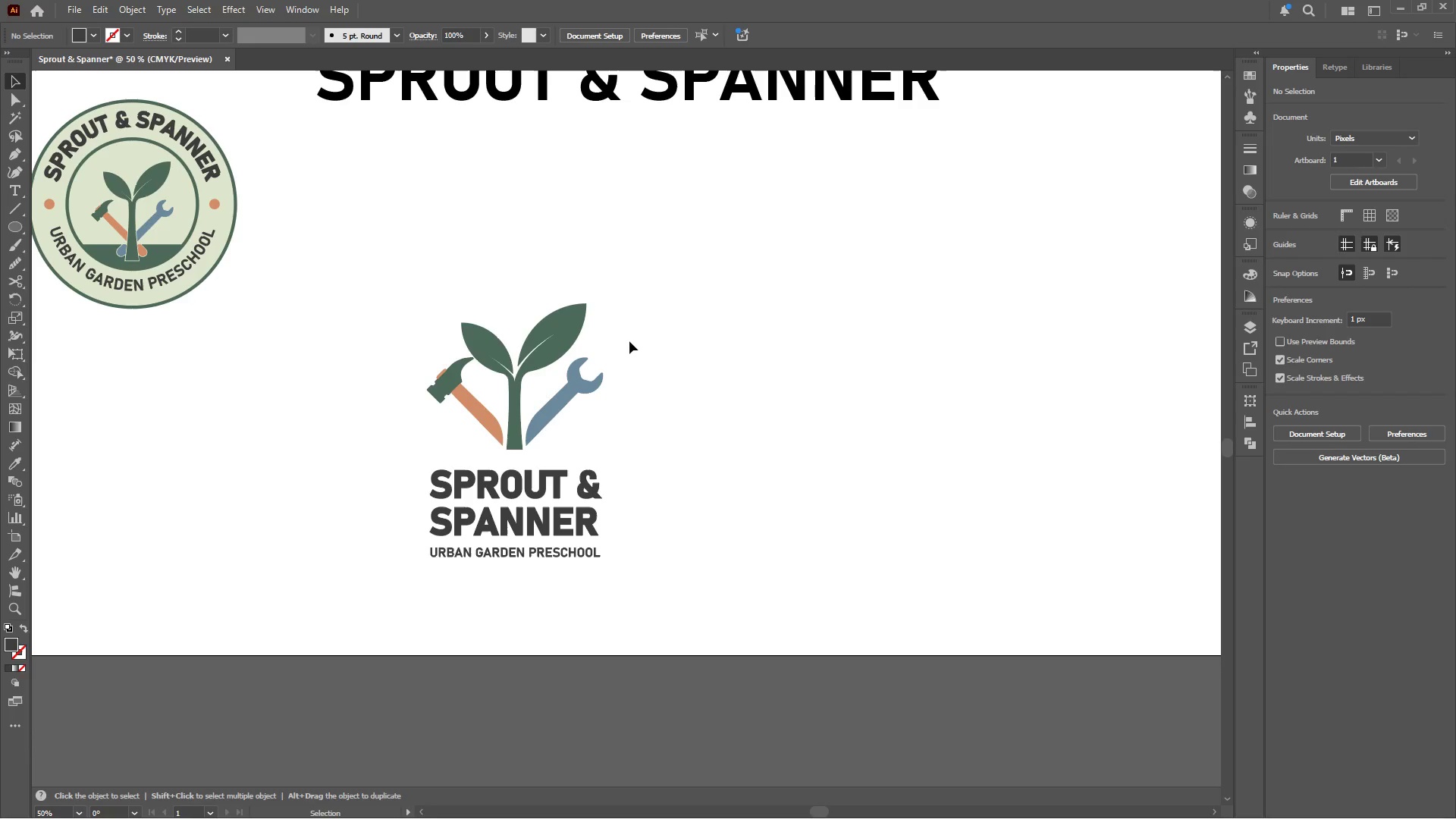 
left_click_drag(start_coordinate=[631, 315], to_coordinate=[429, 596])
 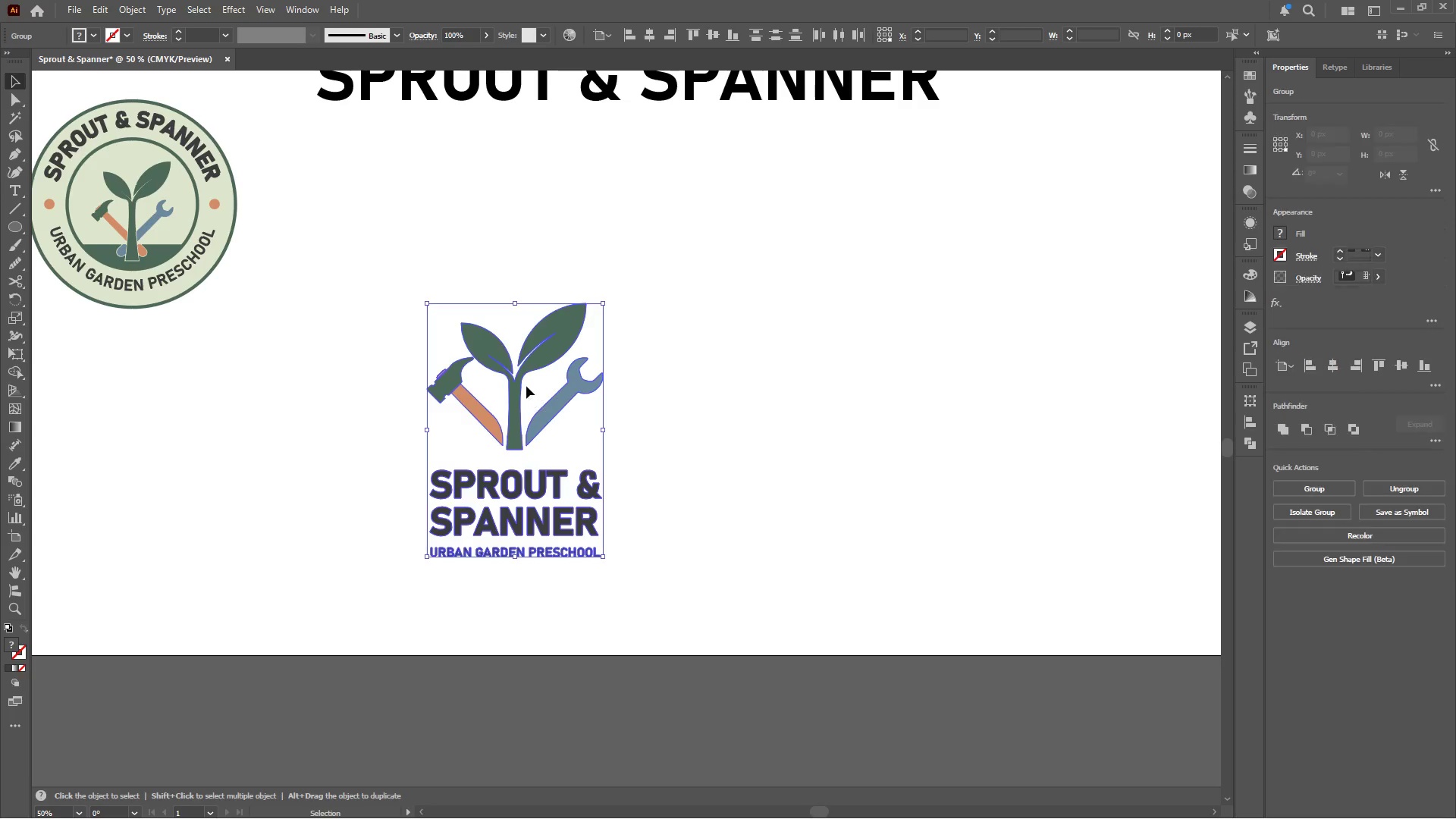 
left_click([518, 375])
 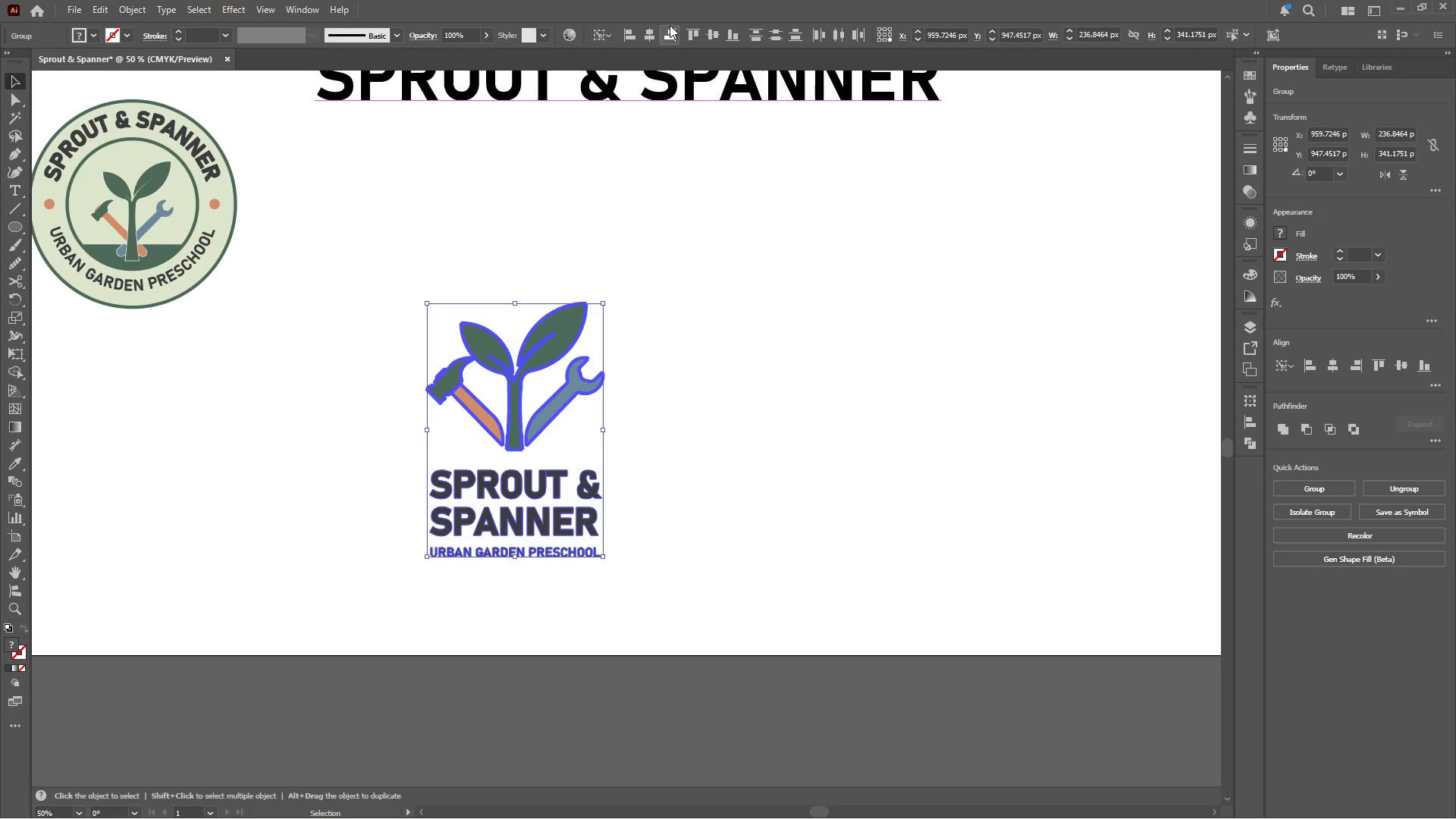 
left_click([647, 32])
 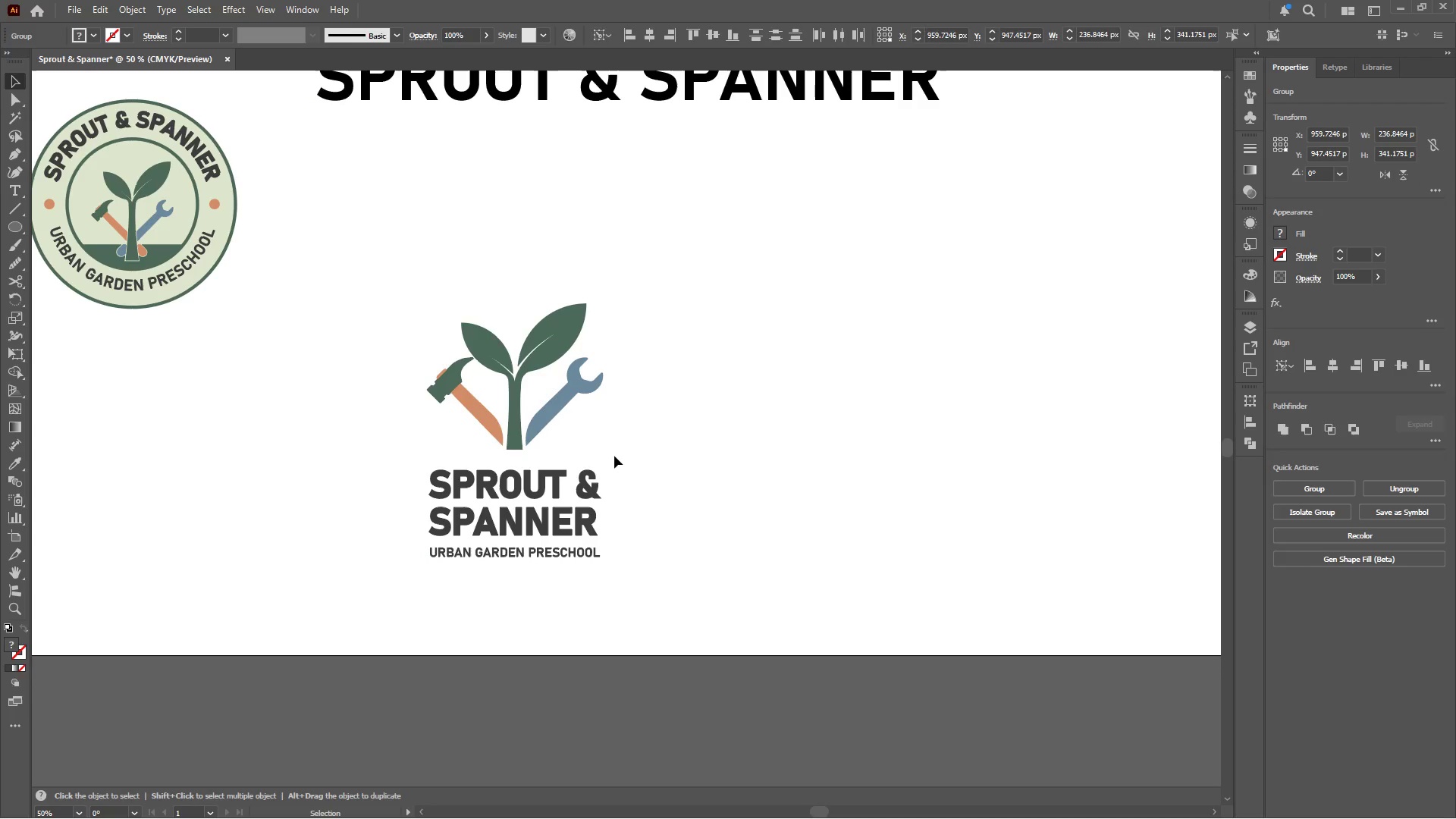 
key(Alt+AltLeft)
 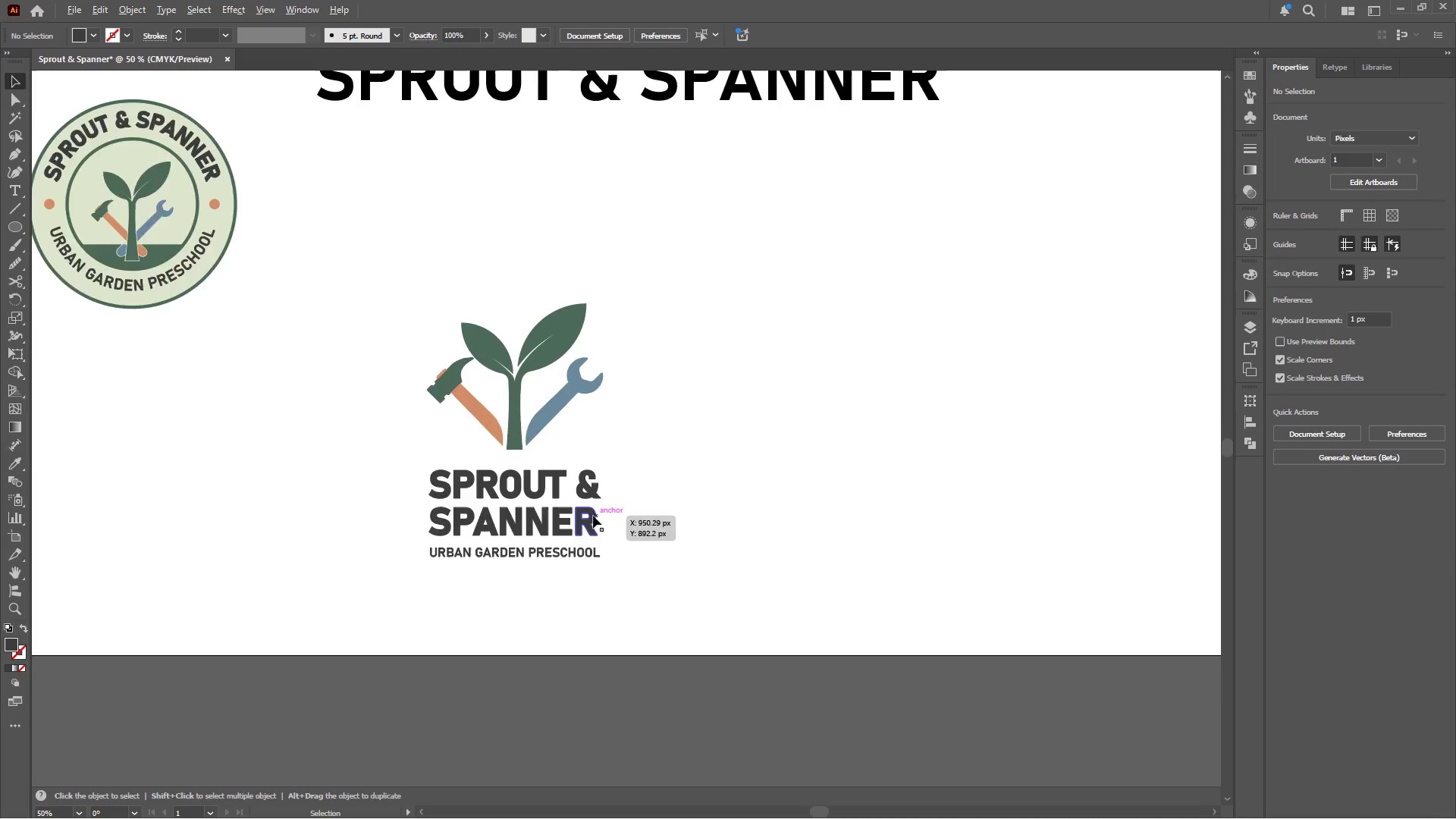 
scroll: coordinate [593, 516], scroll_direction: up, amount: 1.0
 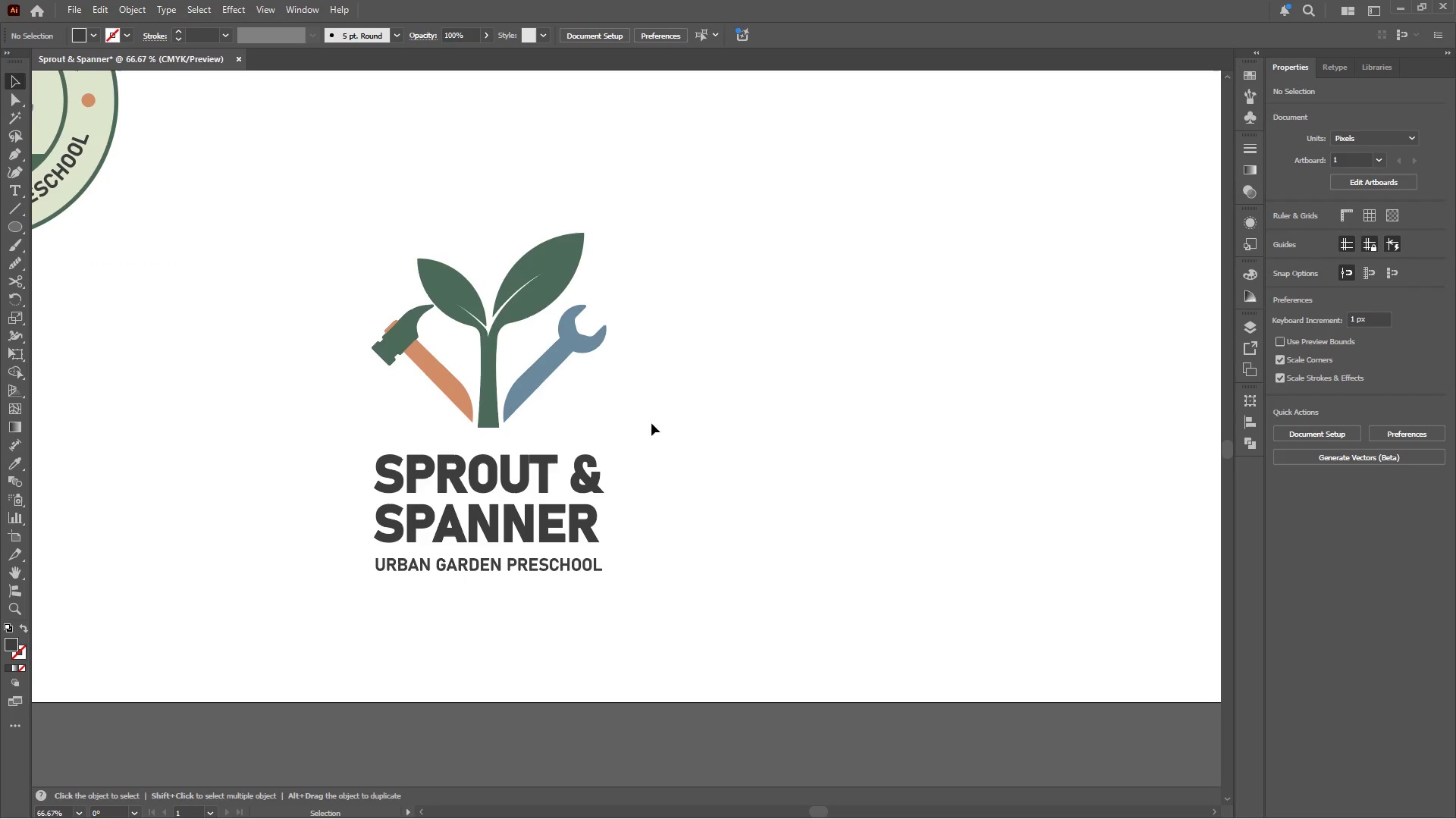 
left_click_drag(start_coordinate=[662, 363], to_coordinate=[662, 358])
 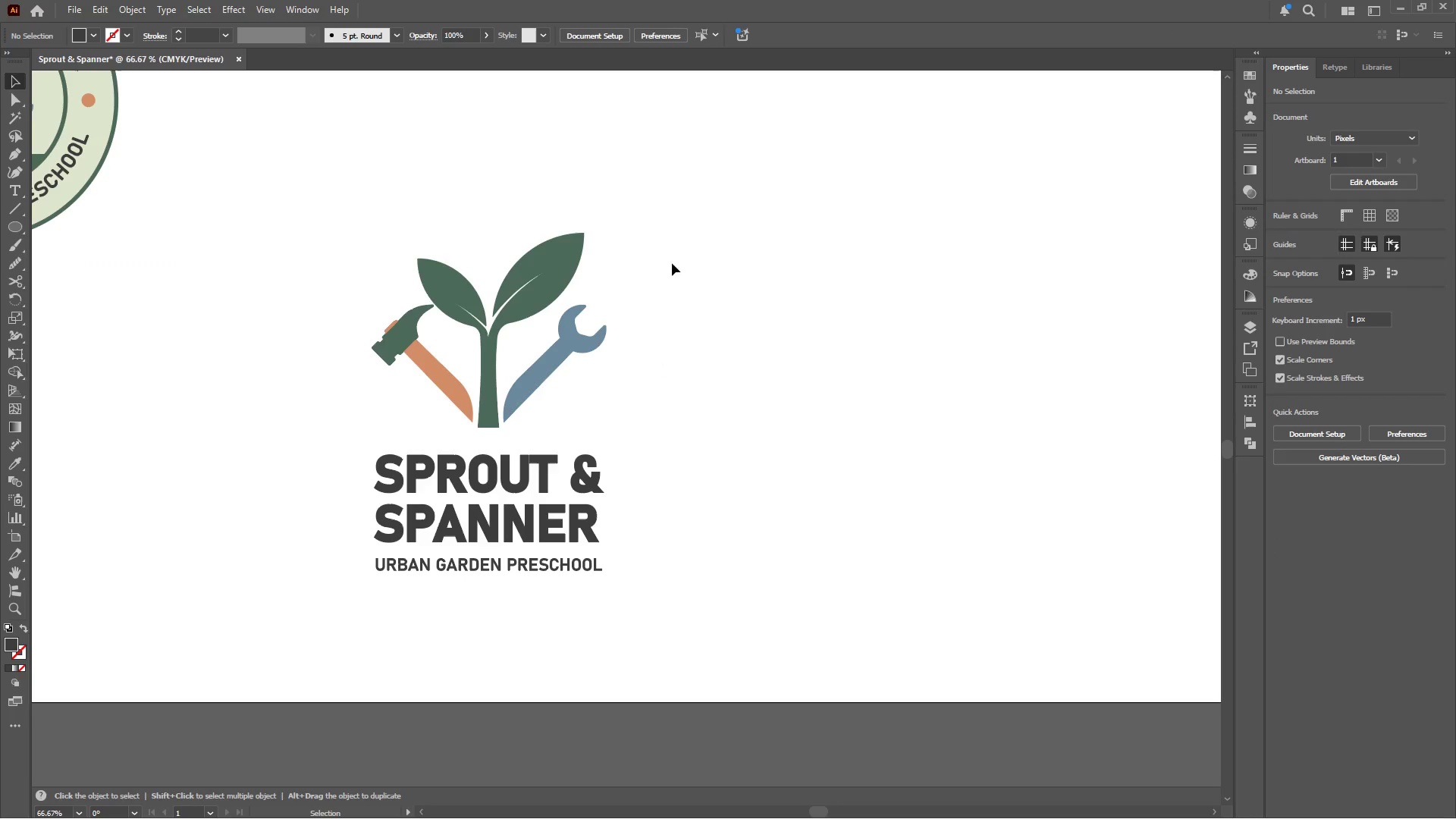 
left_click_drag(start_coordinate=[671, 262], to_coordinate=[345, 588])
 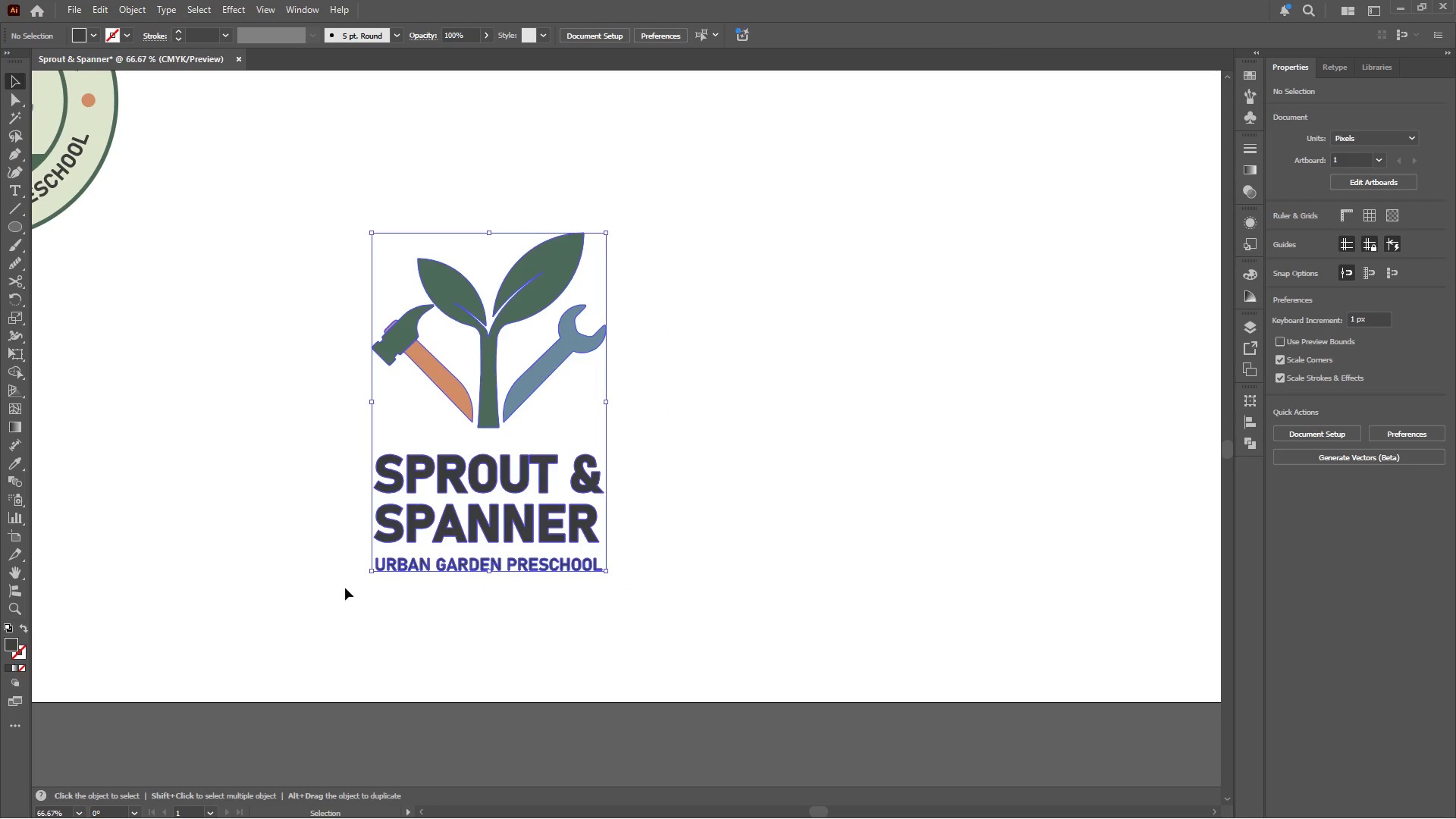 
key(Control+G)
 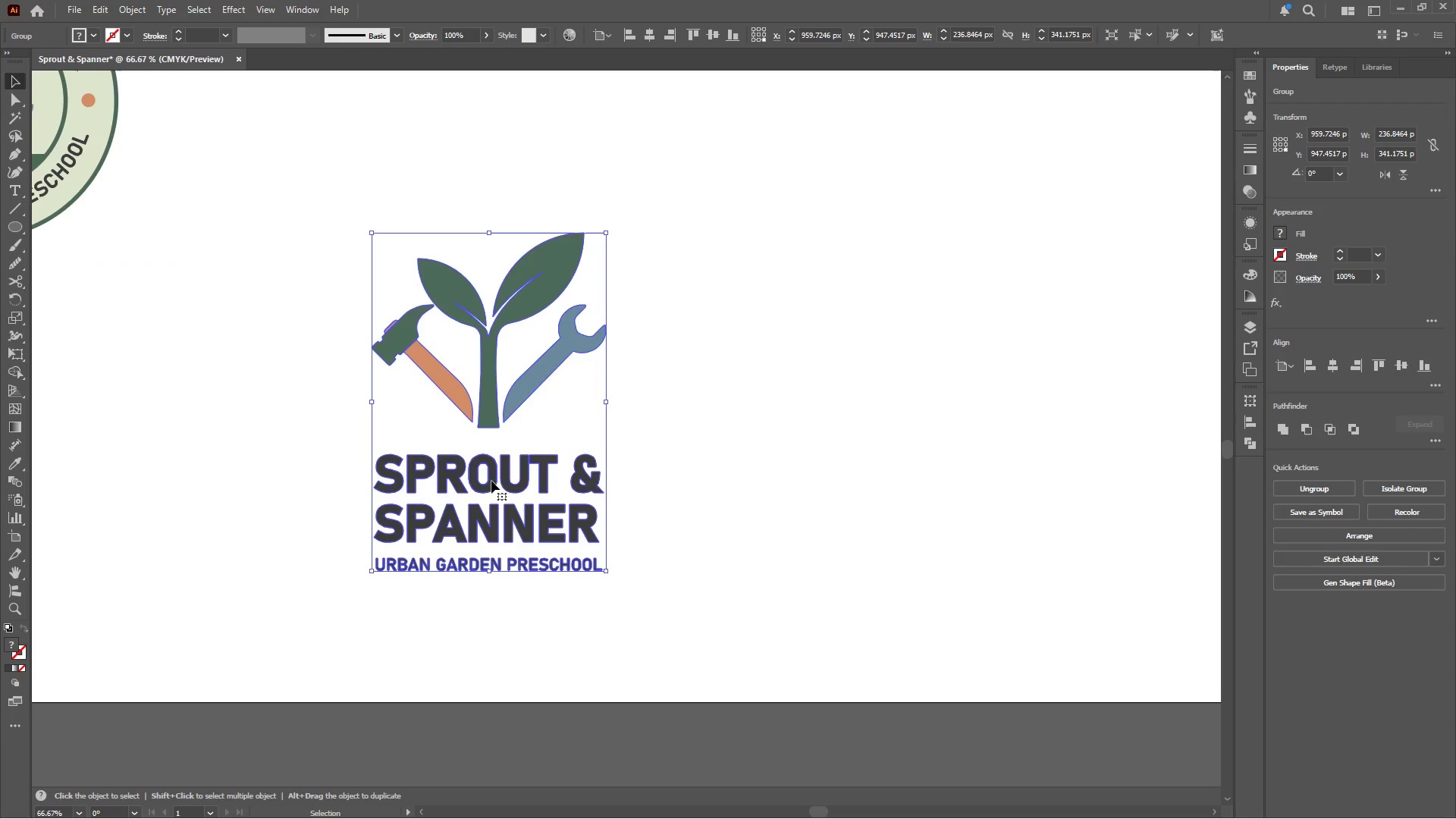 
hold_key(key=AltLeft, duration=0.48)
scroll: coordinate [481, 472], scroll_direction: down, amount: 2.0
 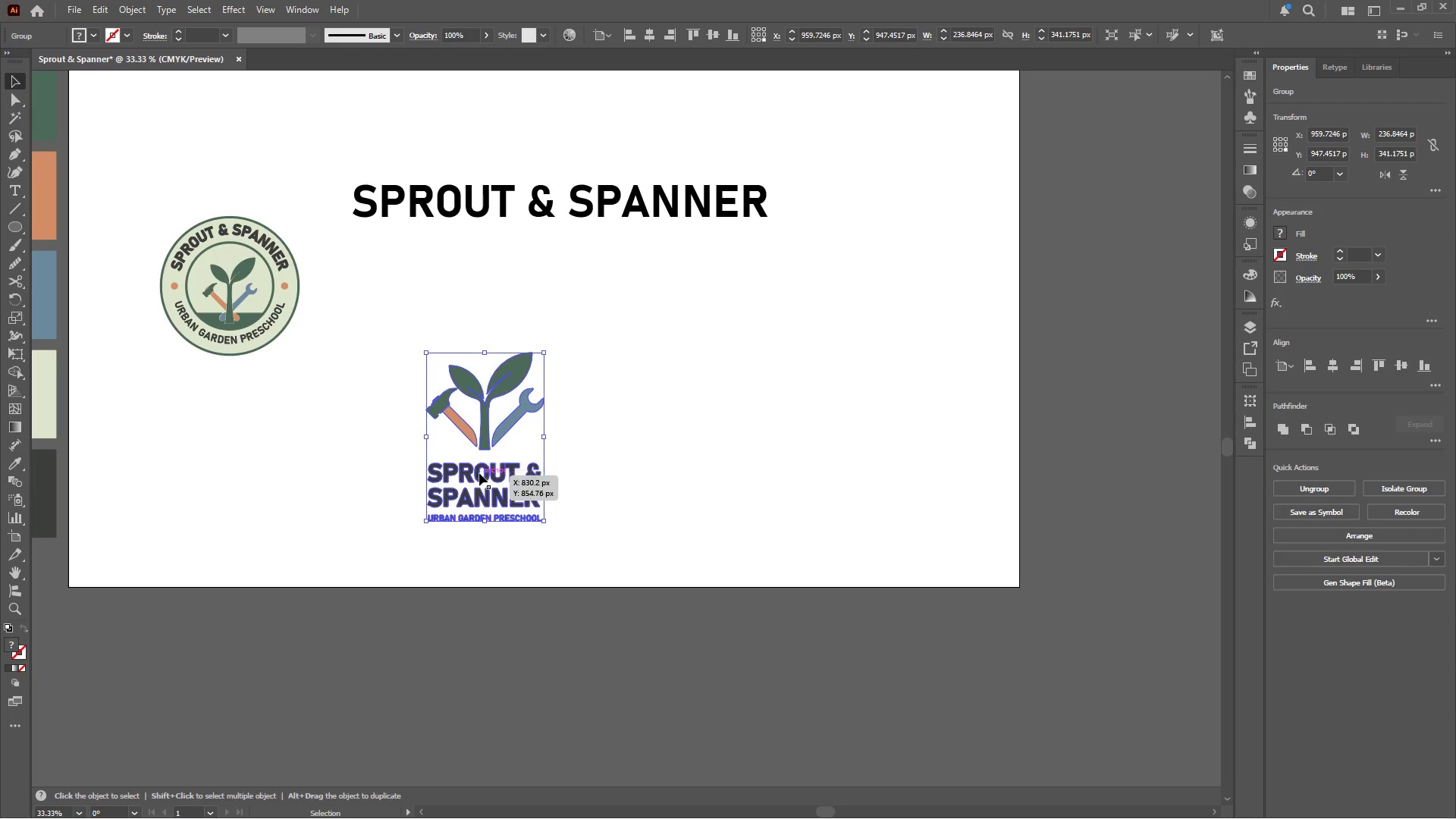 
hold_key(key=AltLeft, duration=0.47)
scroll: coordinate [471, 430], scroll_direction: up, amount: 4.0
 